 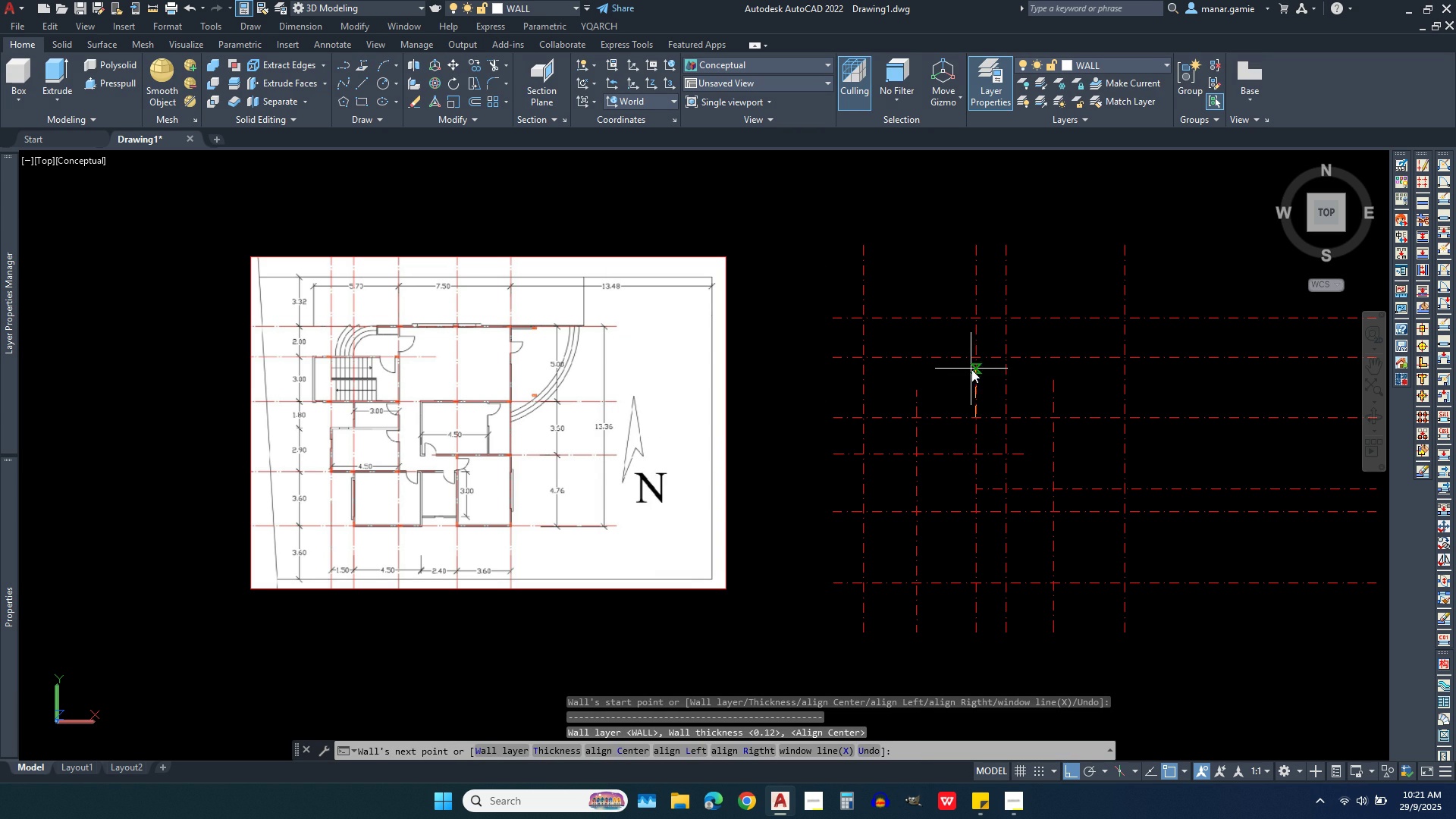 
left_click([976, 361])
 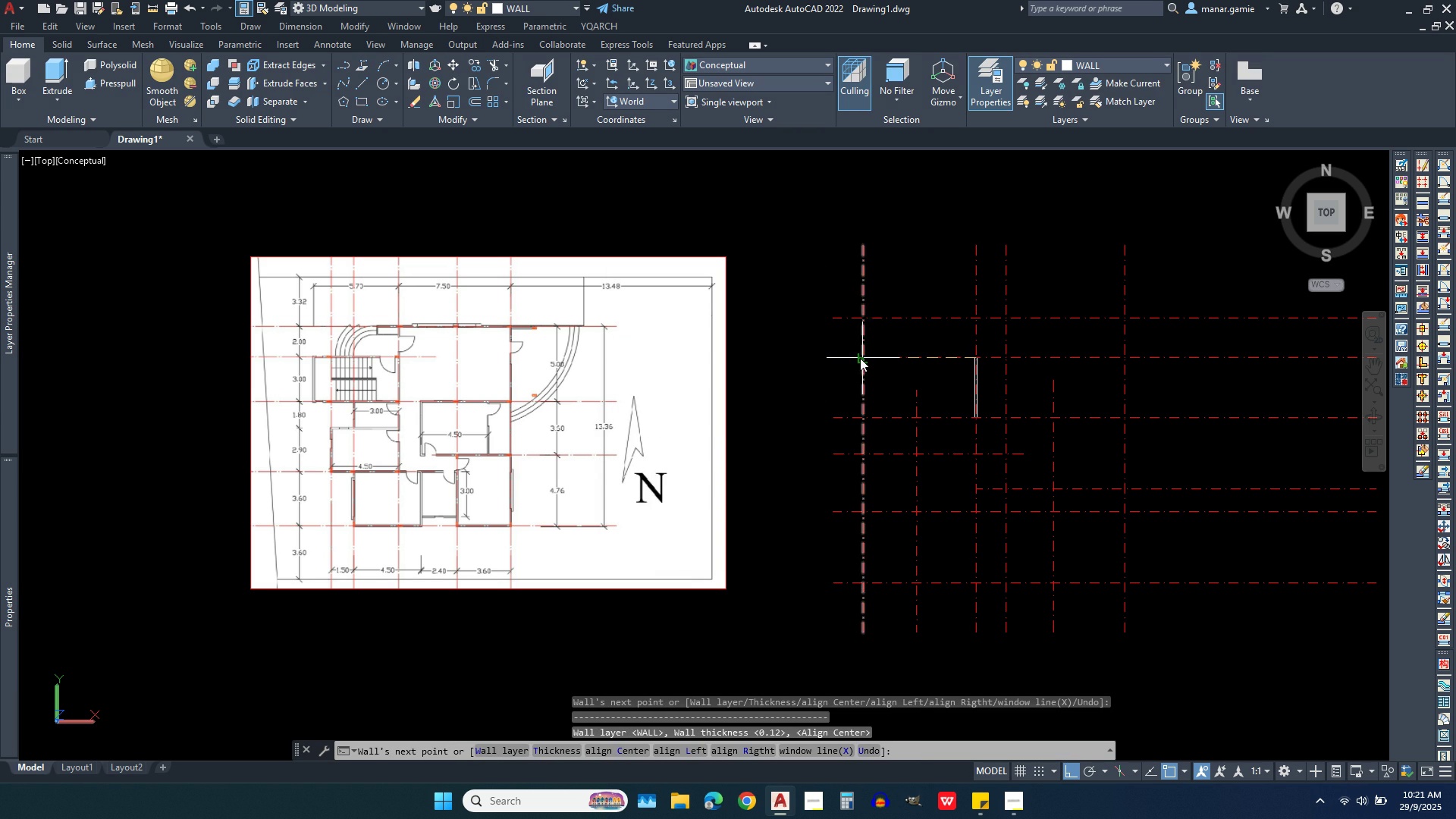 
left_click([860, 358])
 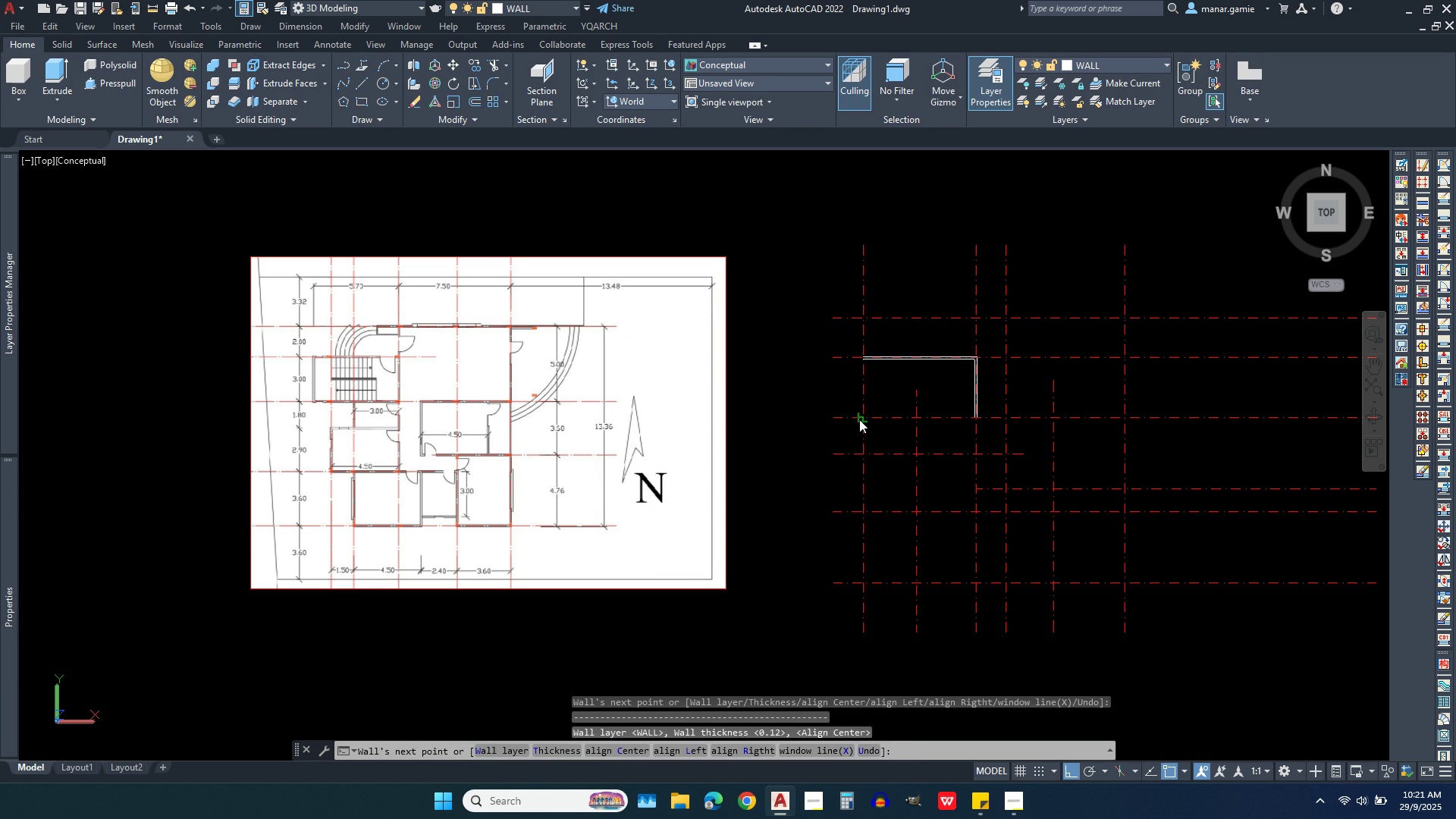 
left_click([859, 419])
 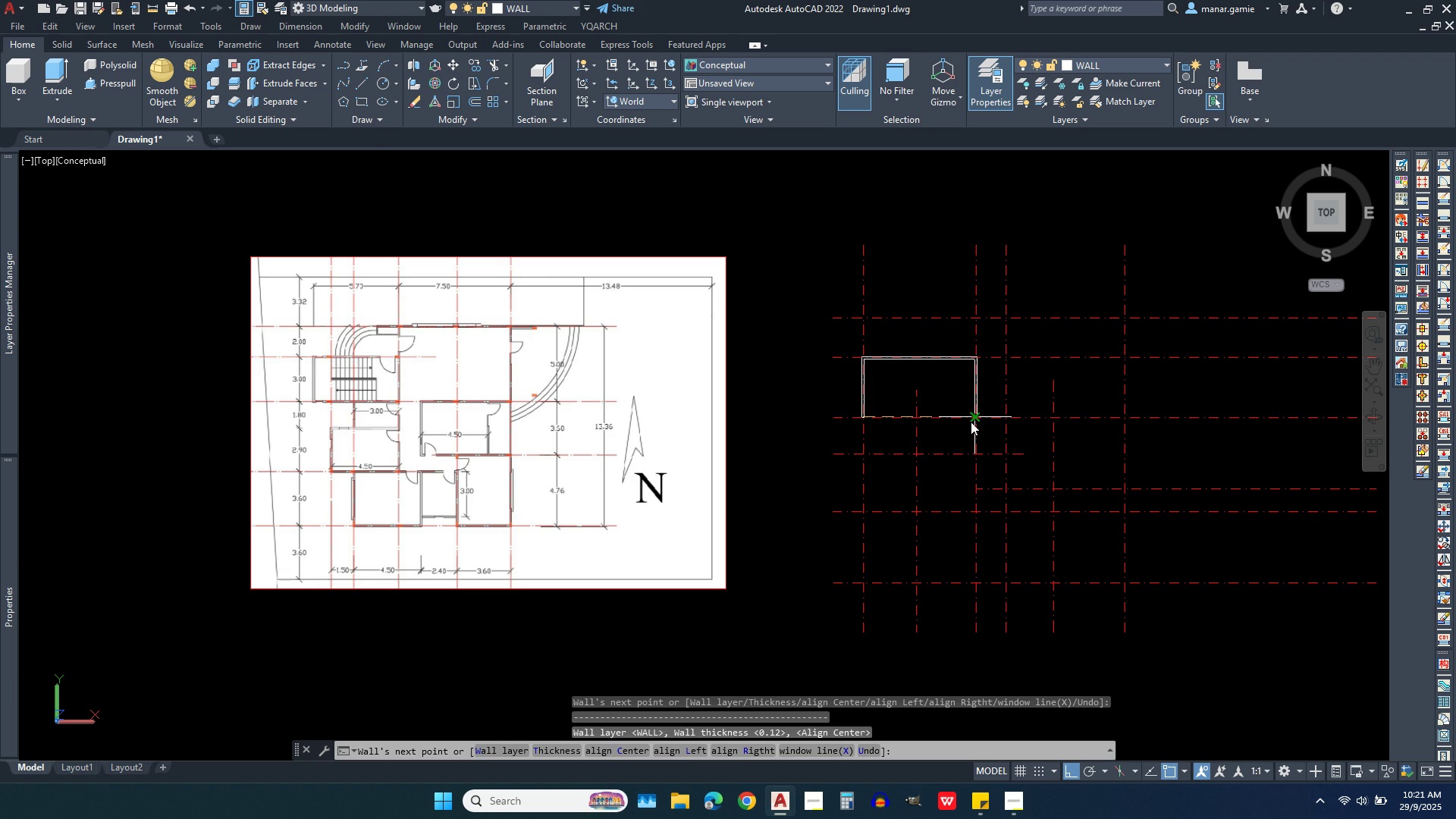 
scroll: coordinate [971, 422], scroll_direction: up, amount: 4.0
 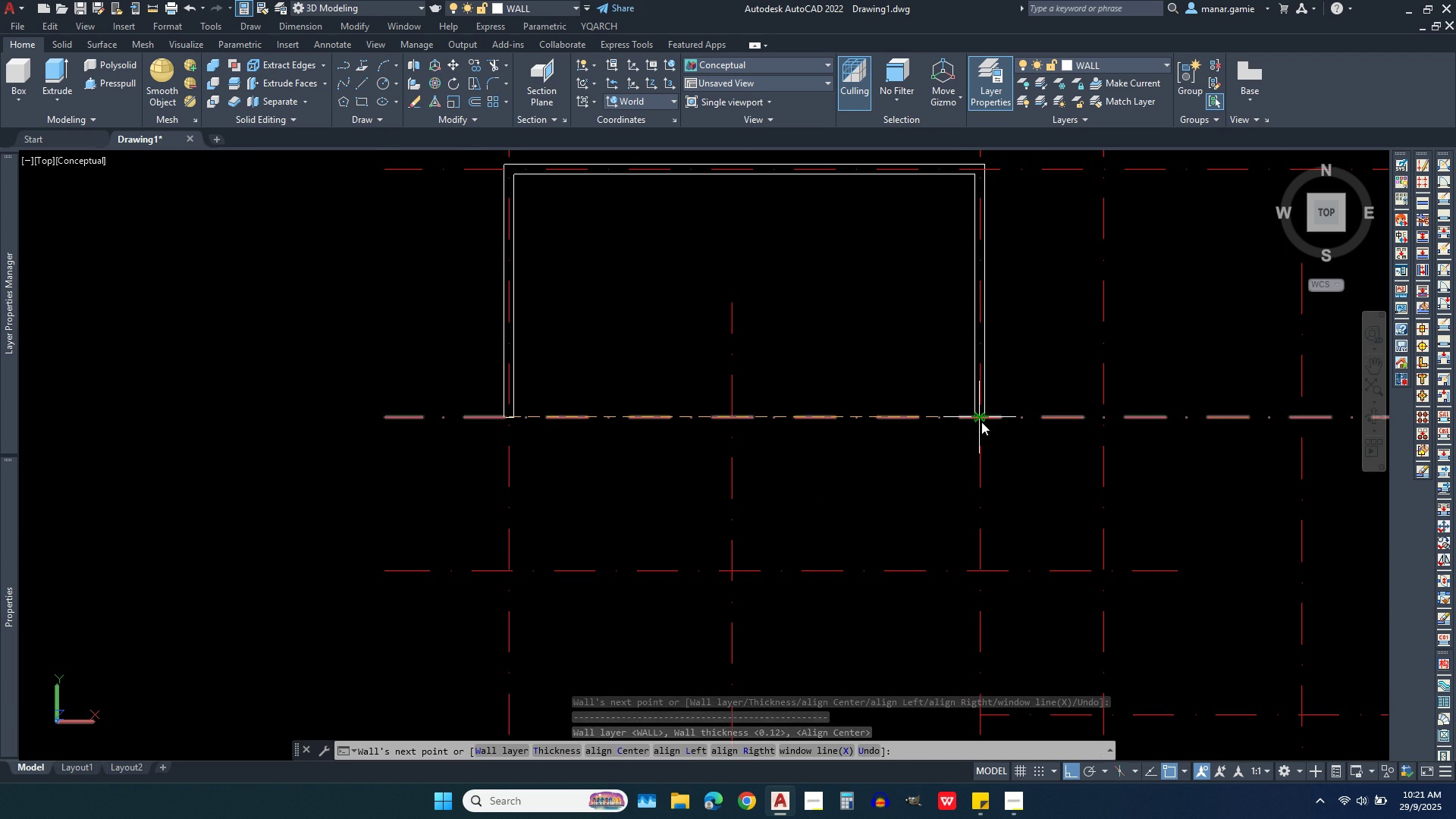 
left_click([981, 422])
 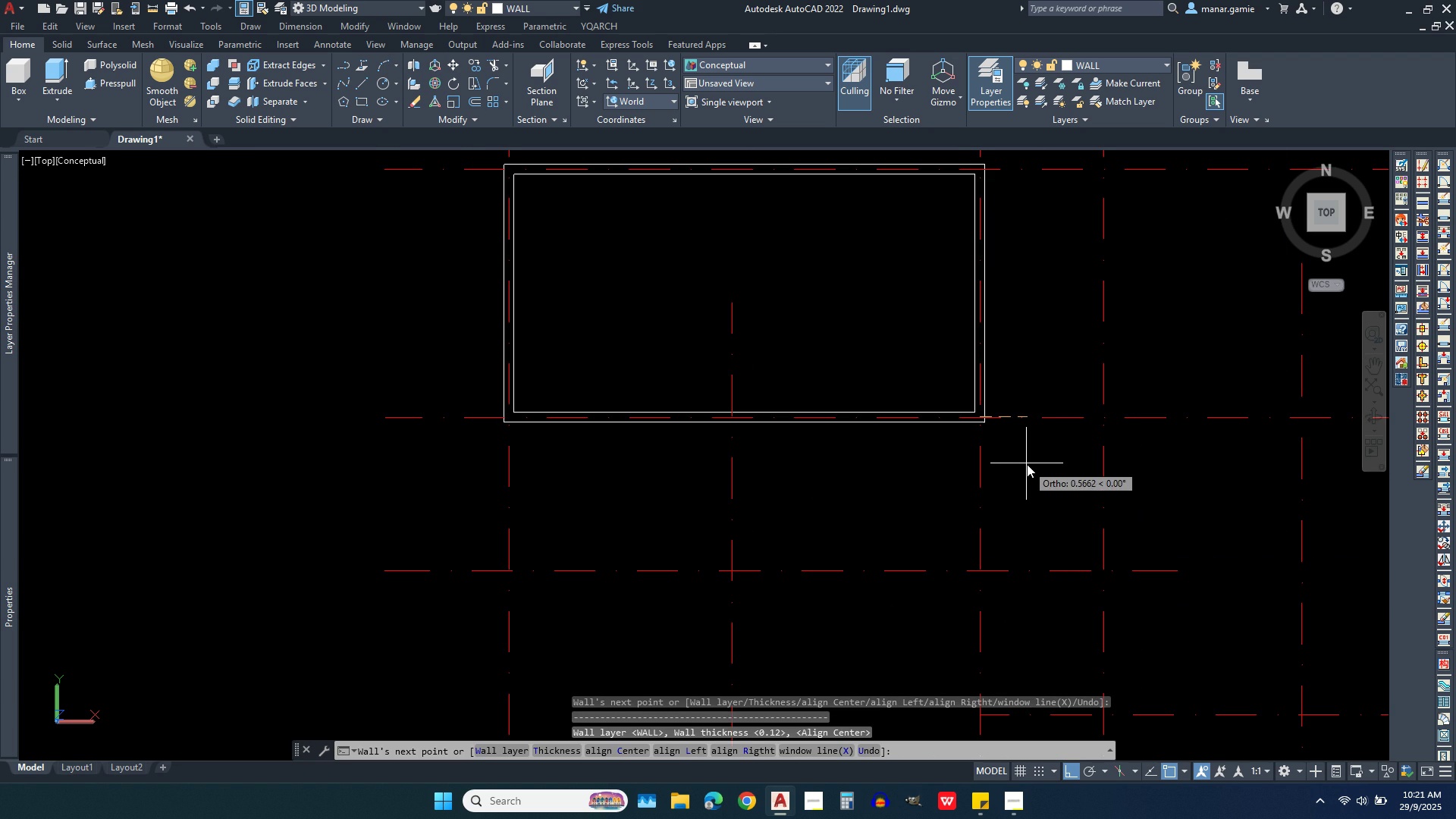 
scroll: coordinate [905, 462], scroll_direction: down, amount: 3.0
 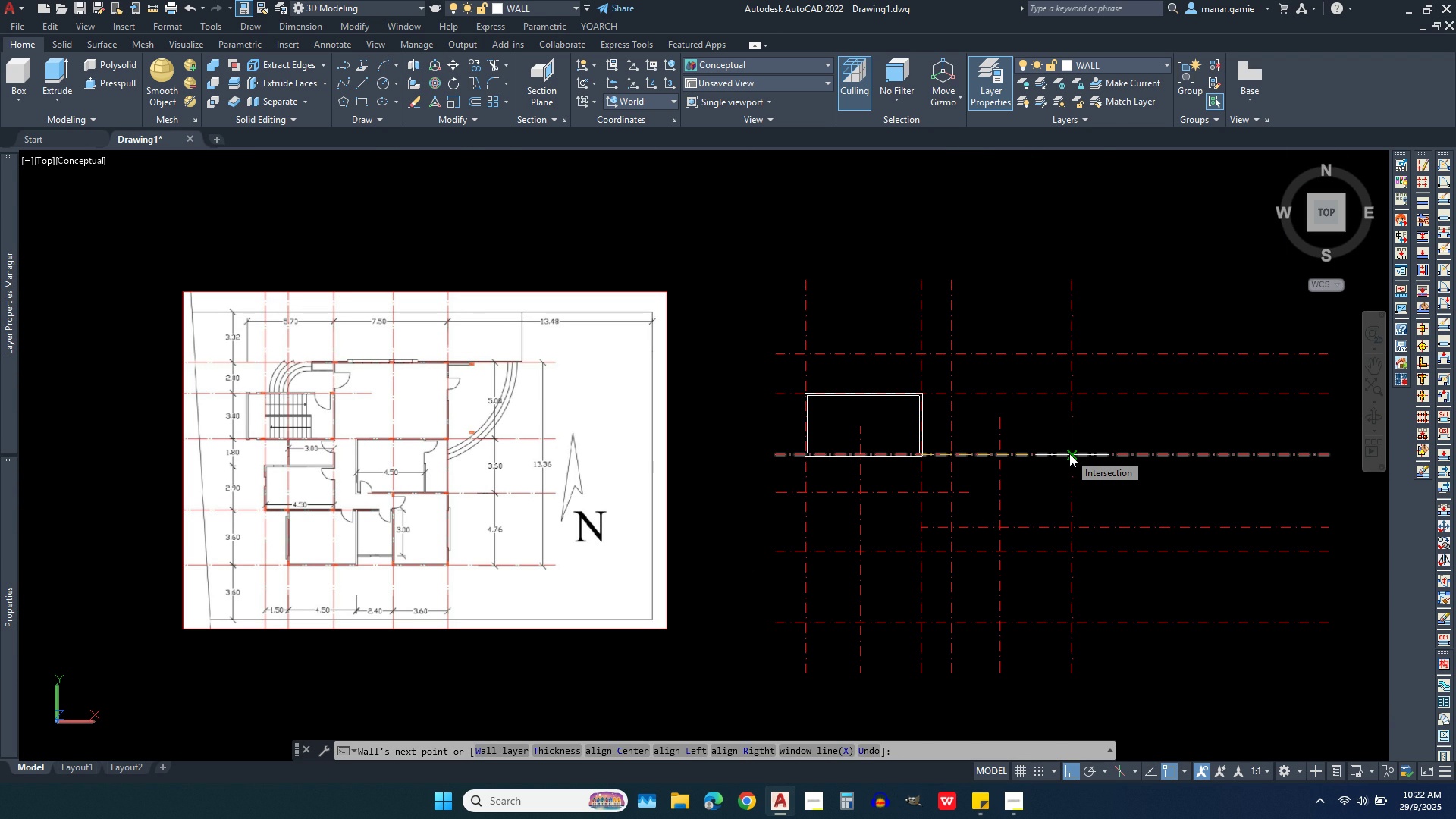 
wait(6.92)
 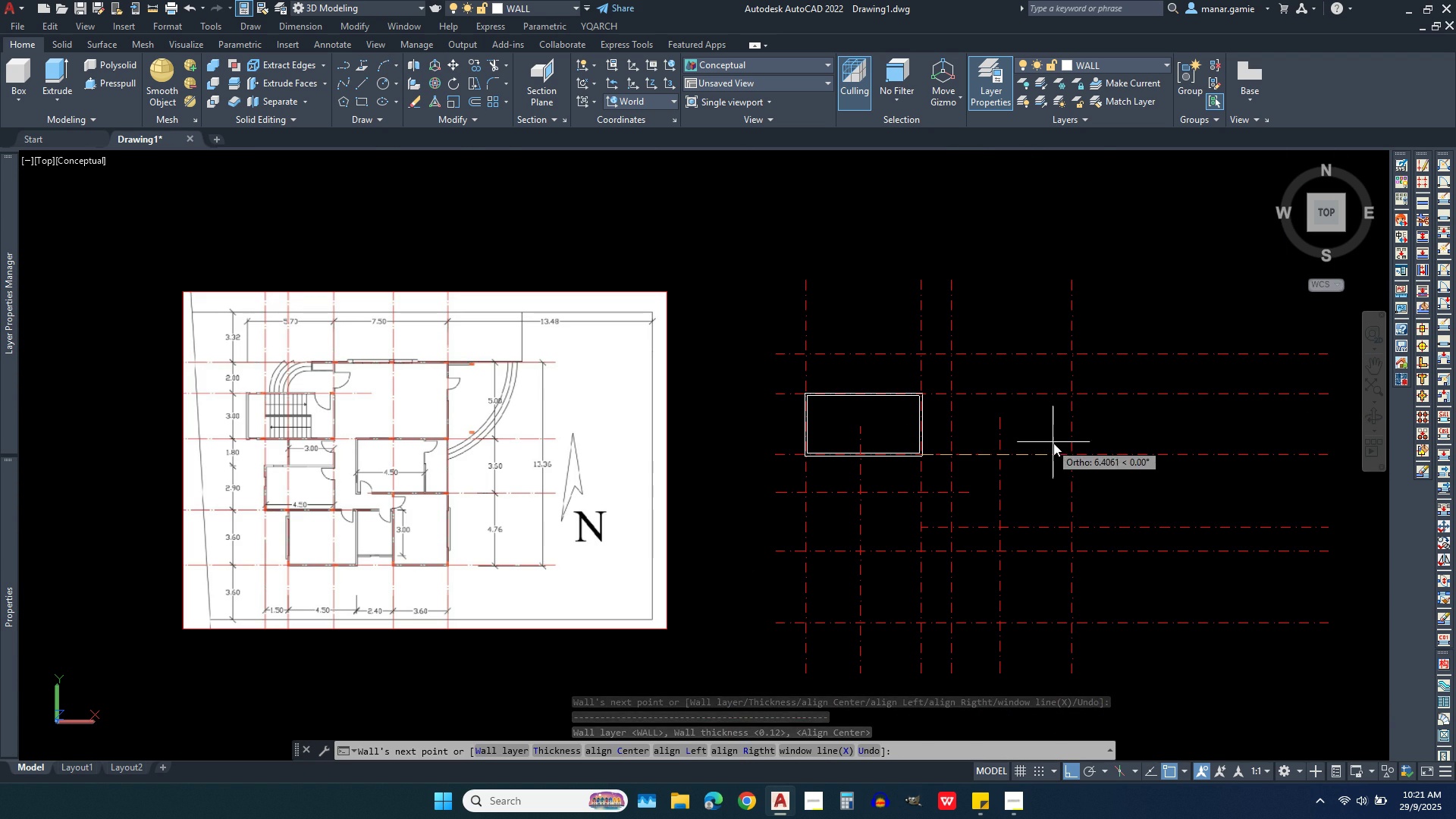 
left_click([1069, 453])
 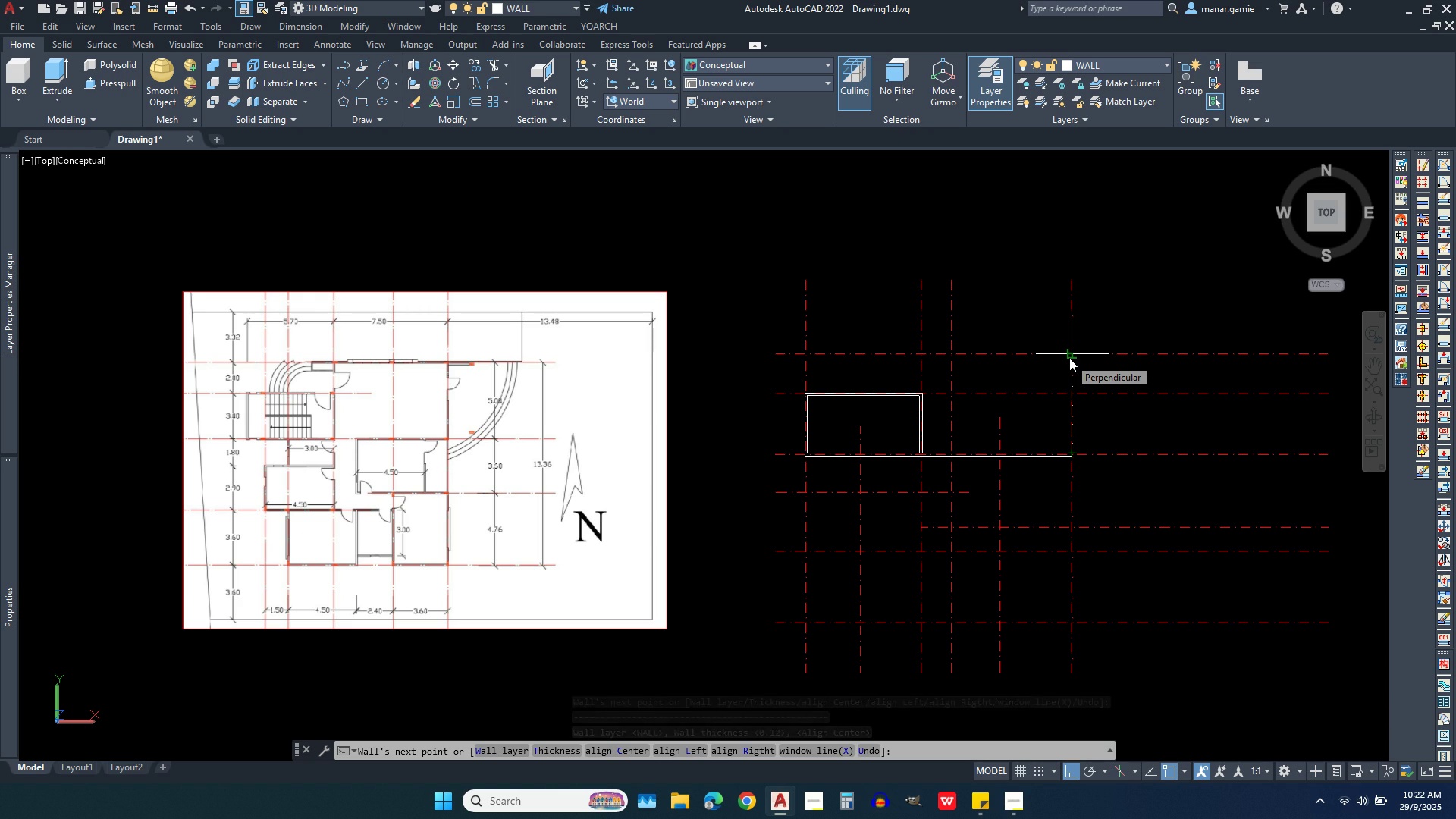 
wait(7.27)
 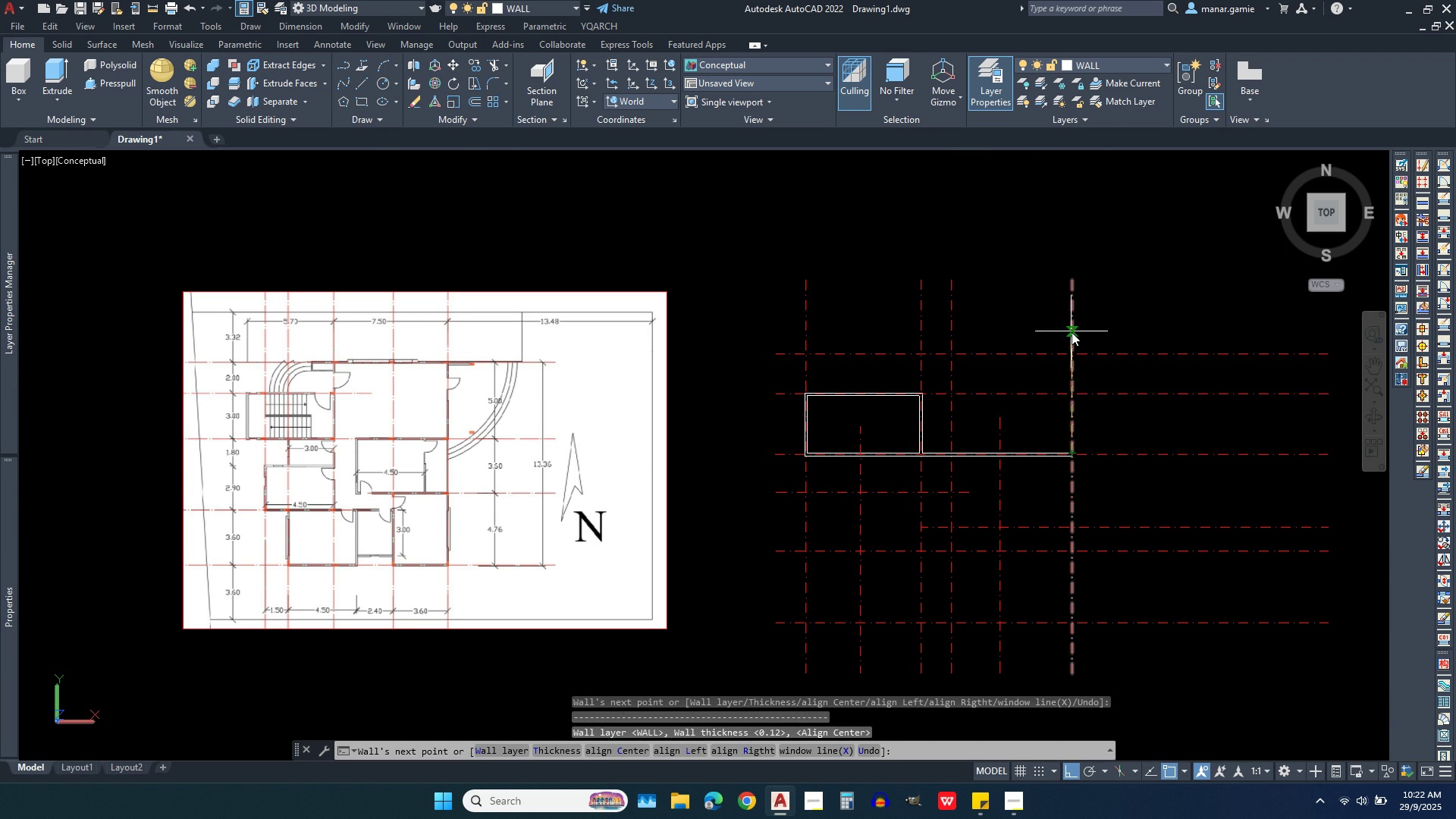 
left_click([1069, 358])
 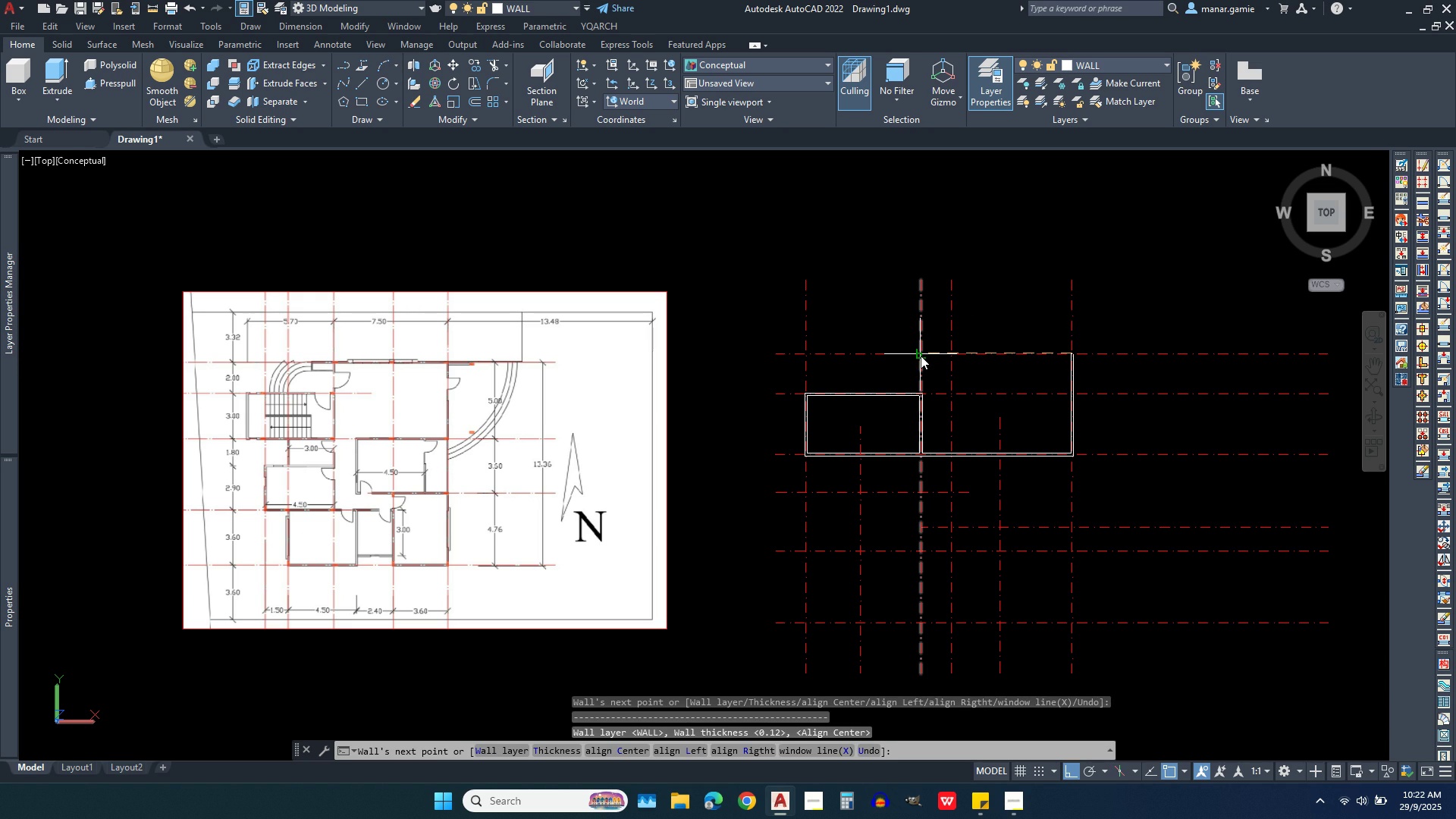 
left_click([921, 356])
 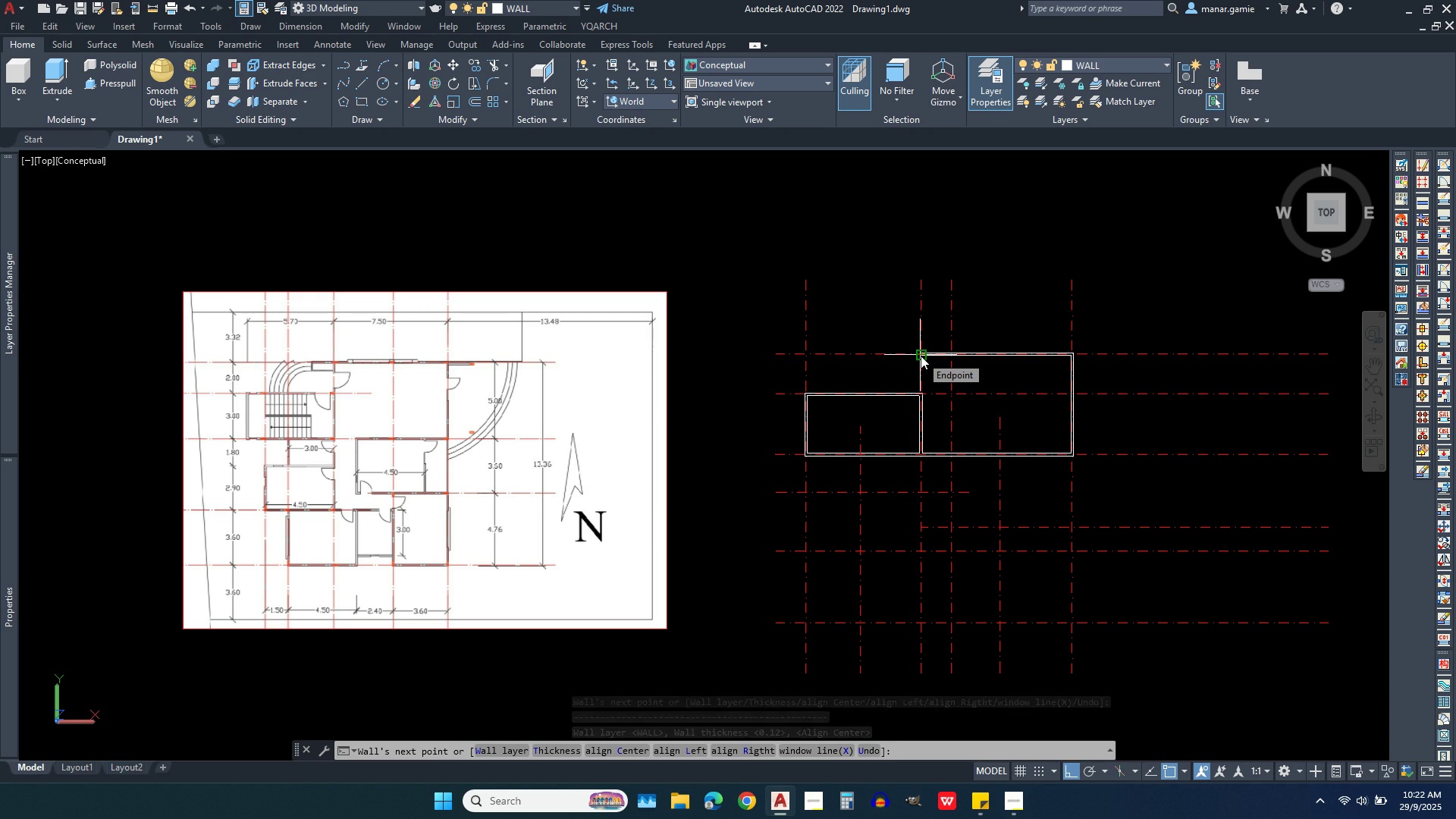 
wait(10.16)
 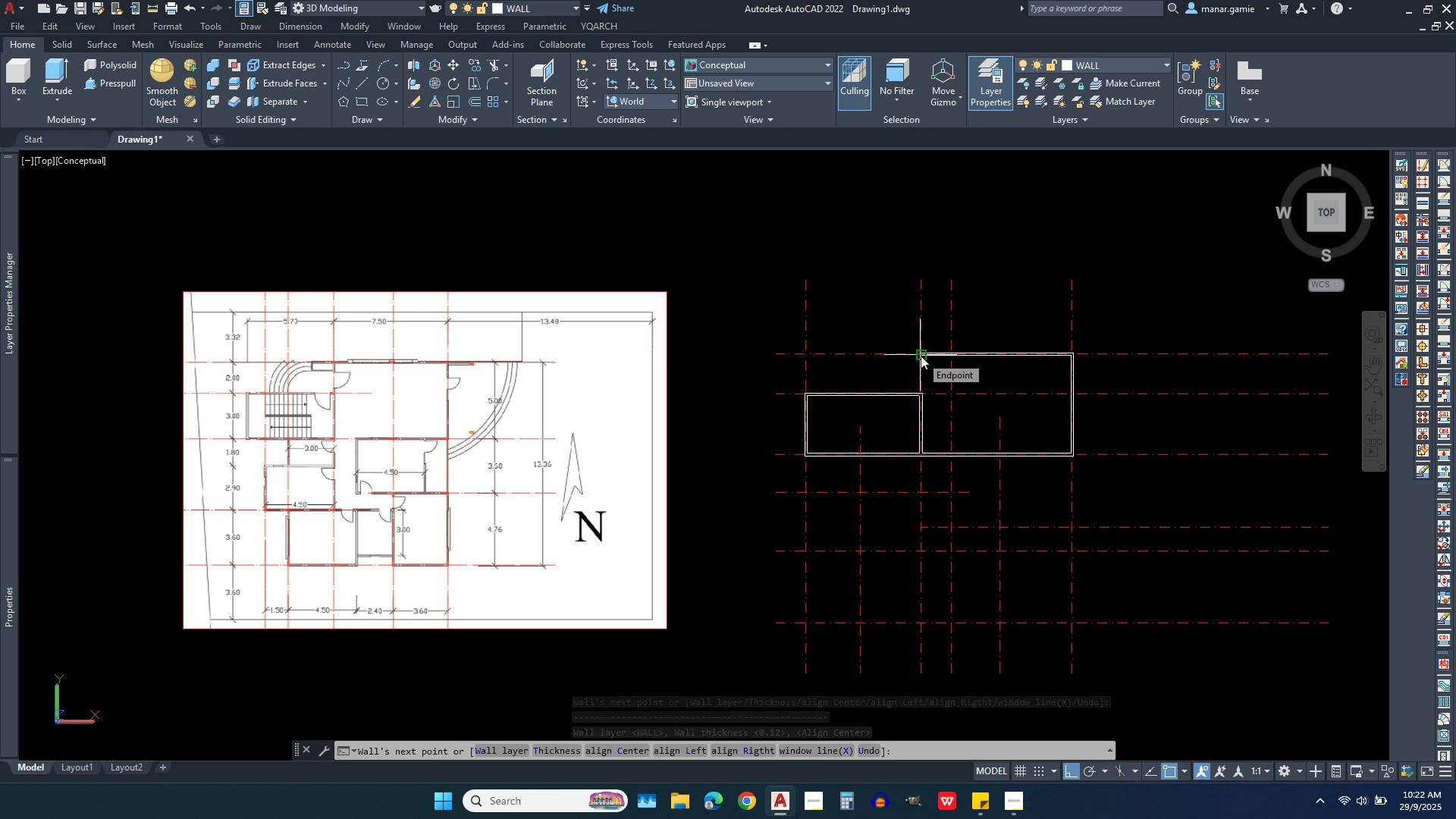 
left_click([921, 554])
 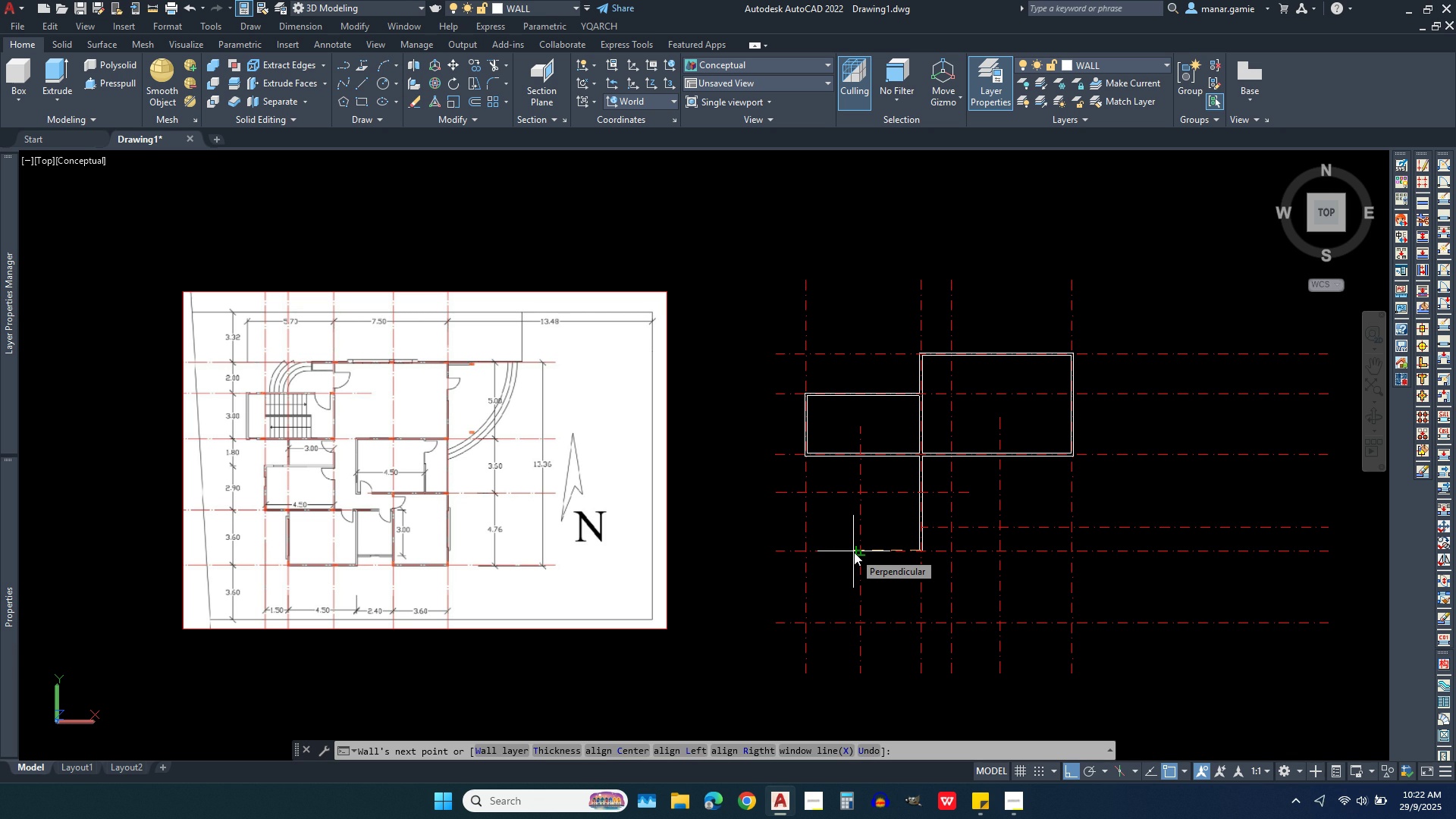 
wait(14.05)
 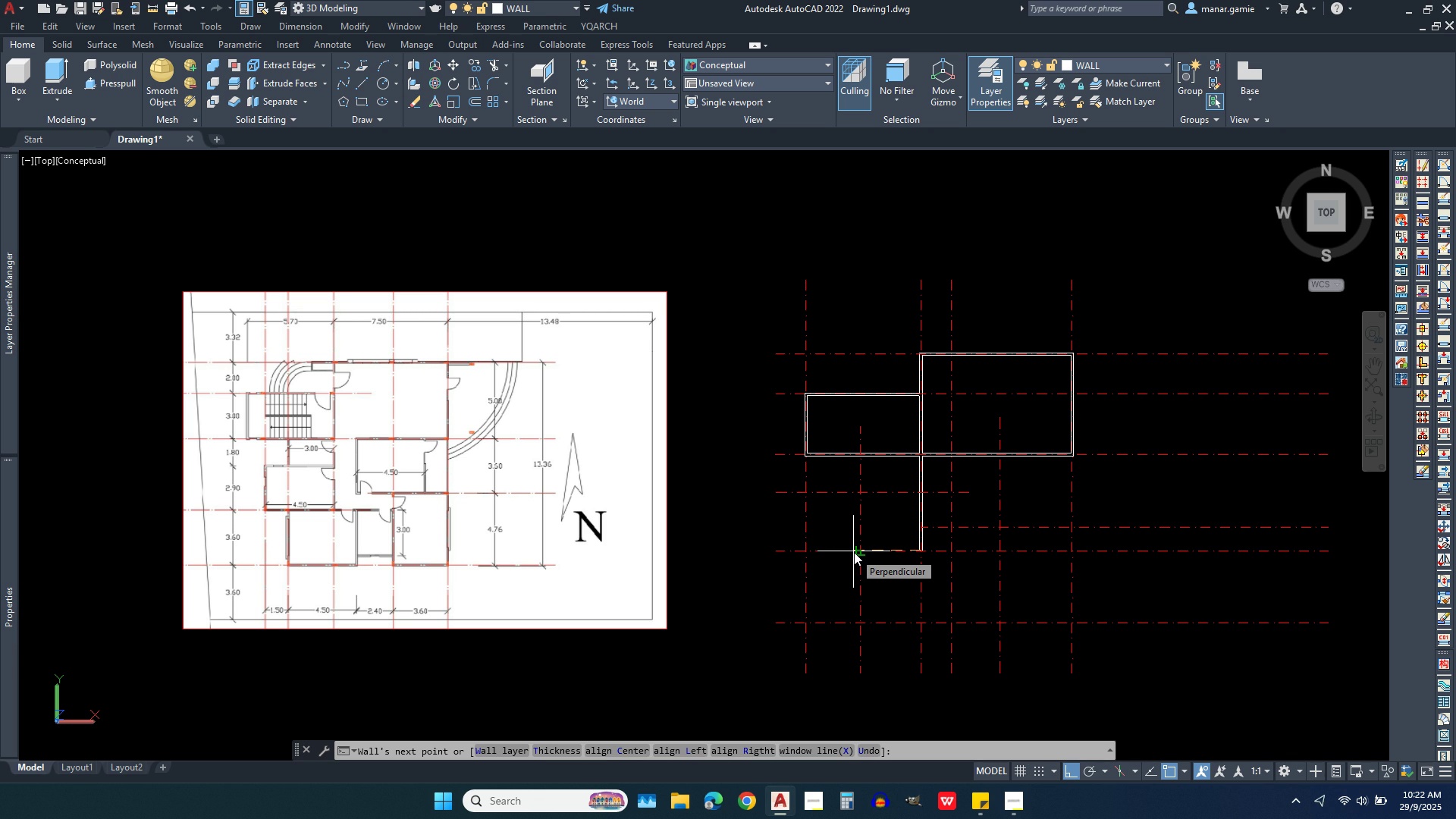 
right_click([886, 582])
 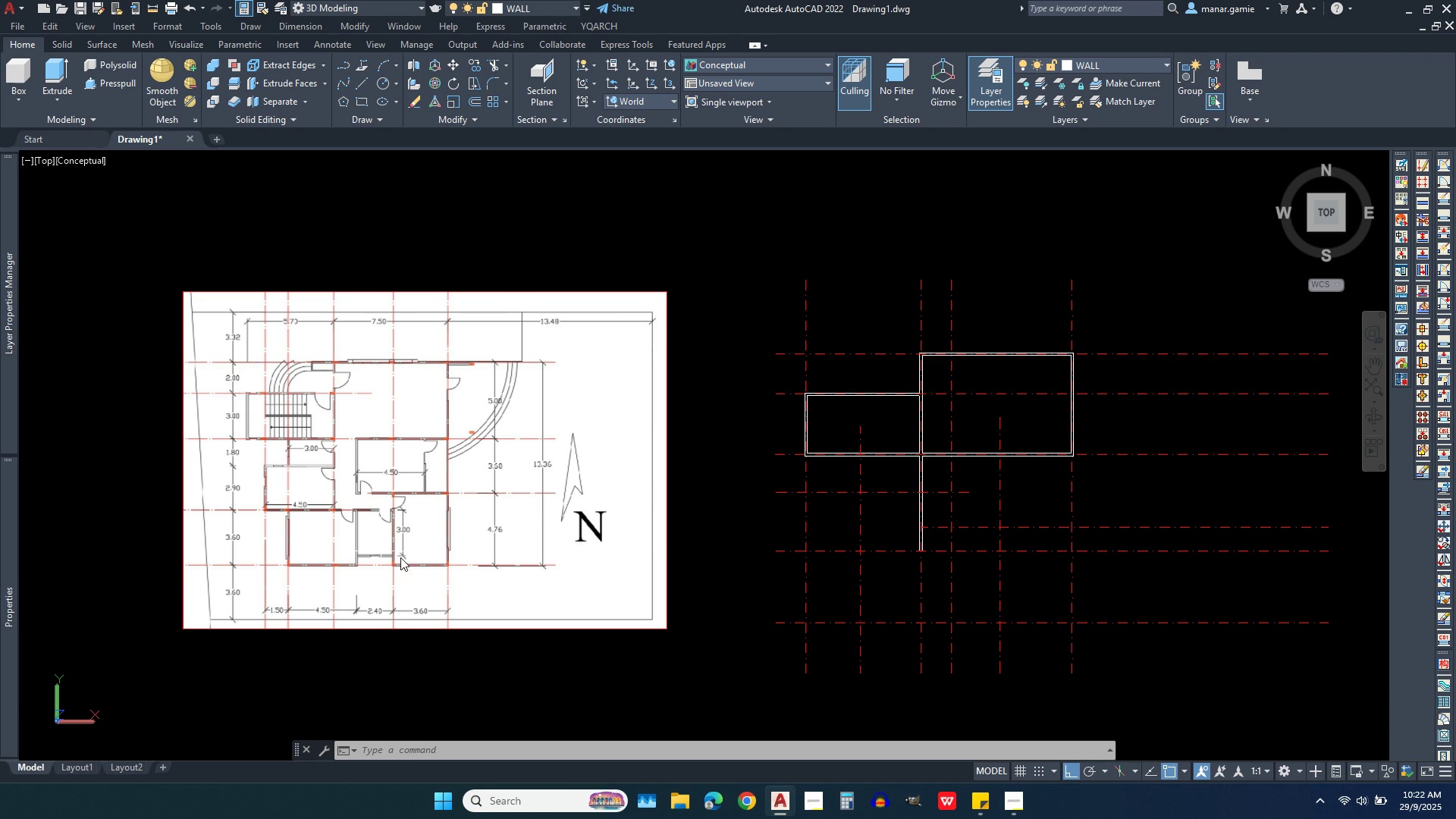 
wait(15.34)
 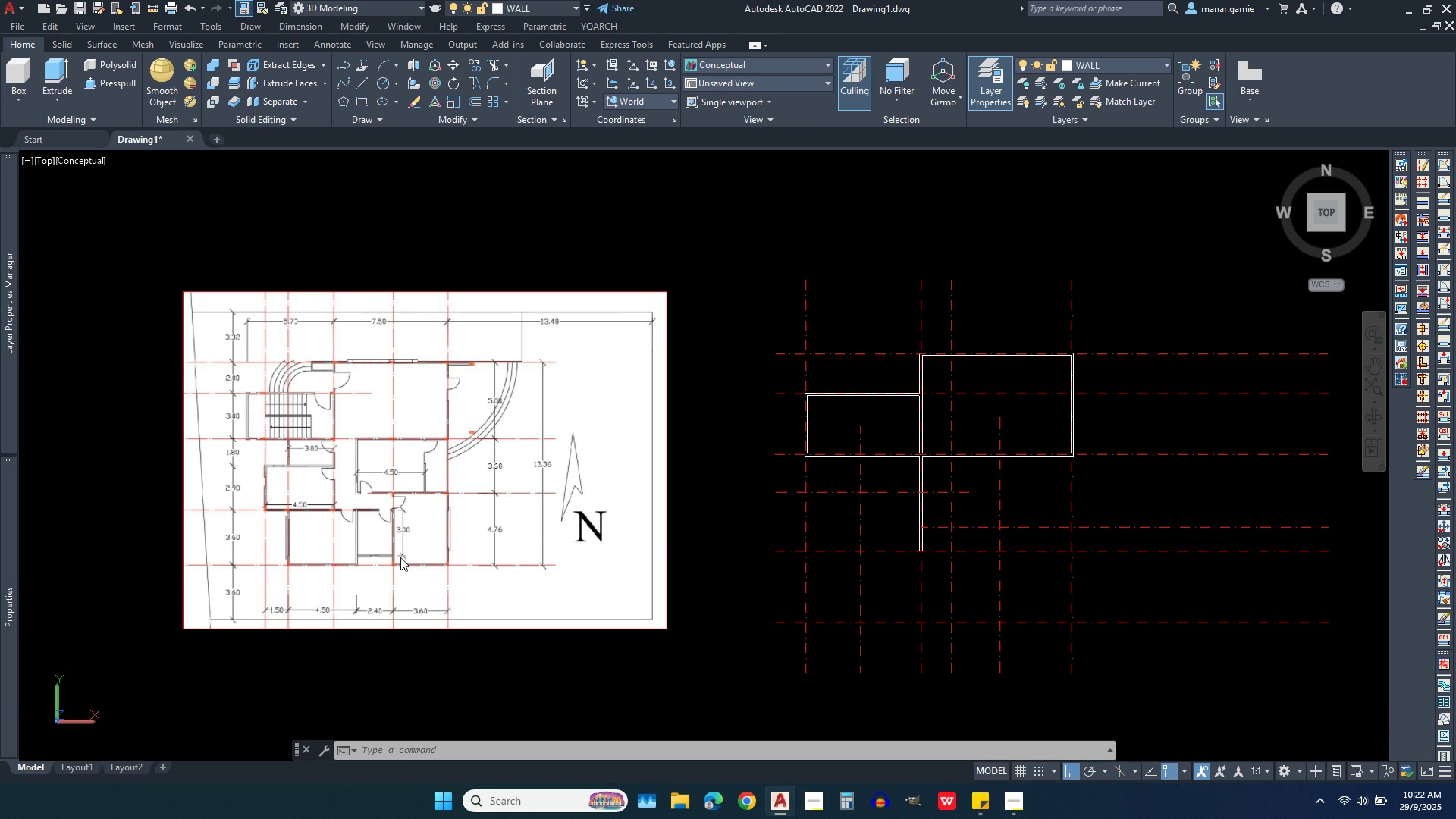 
left_click([475, 103])
 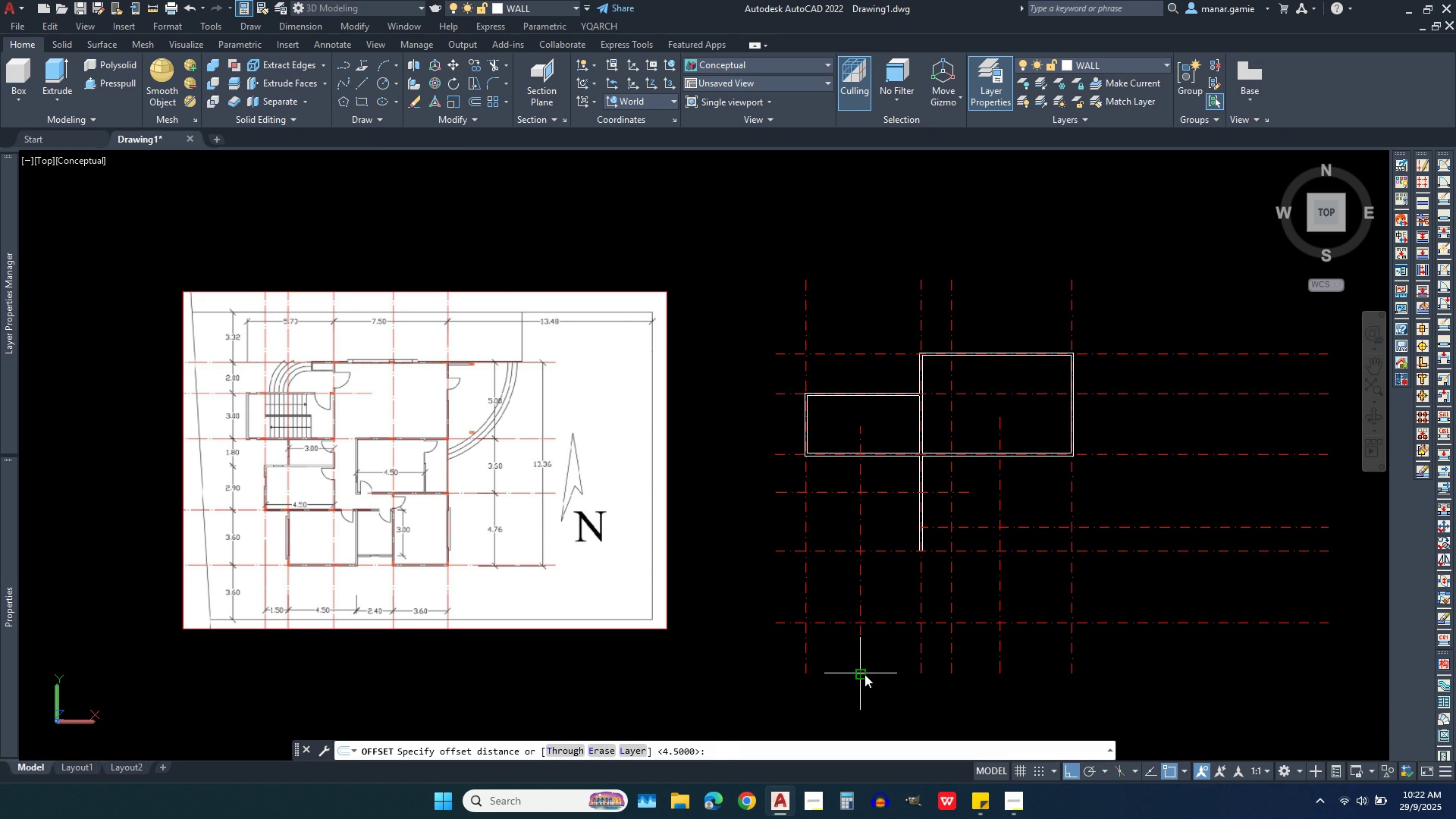 
key(1)
 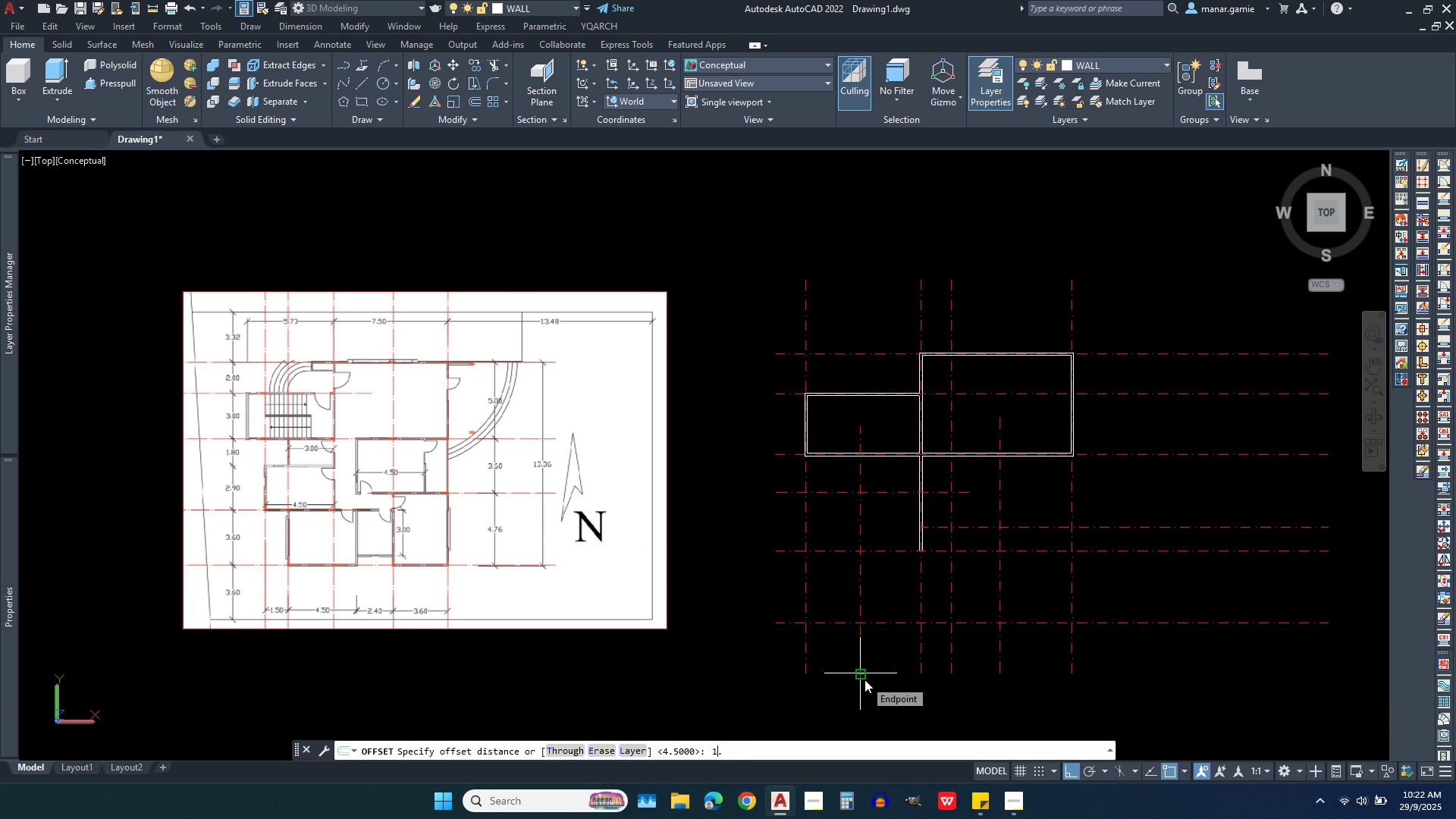 
key(Period)
 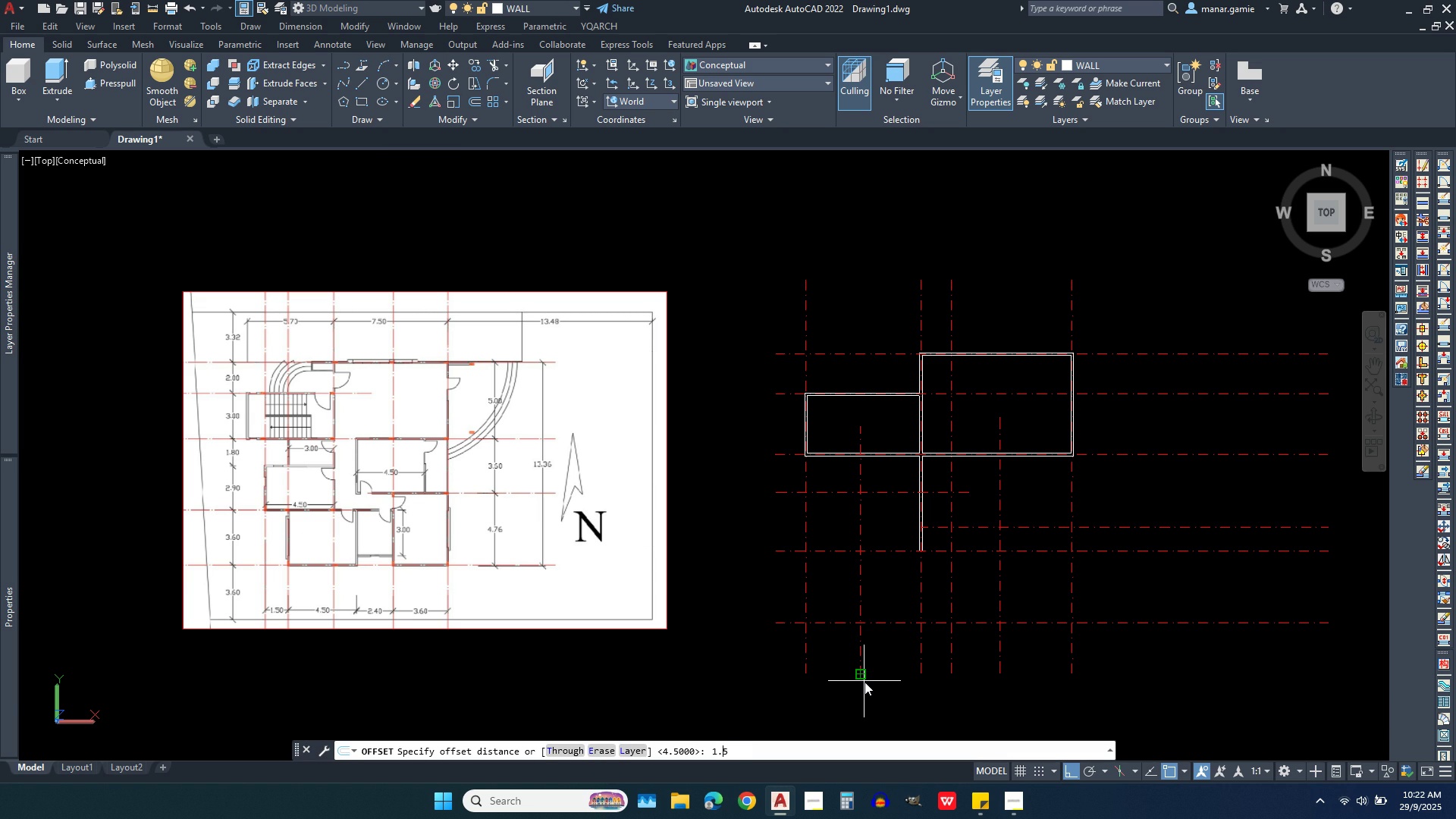 
key(5)
 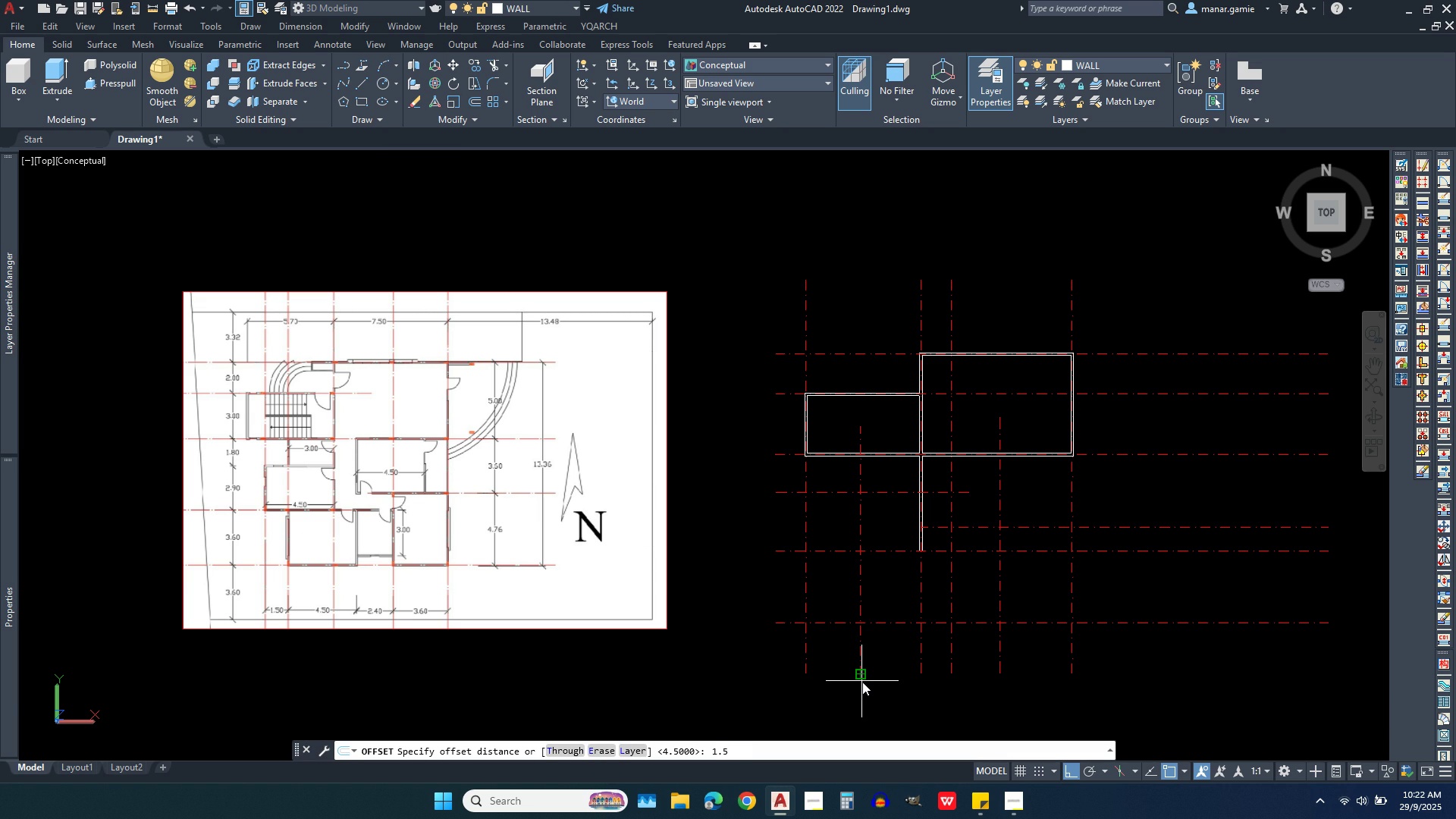 
key(Enter)
 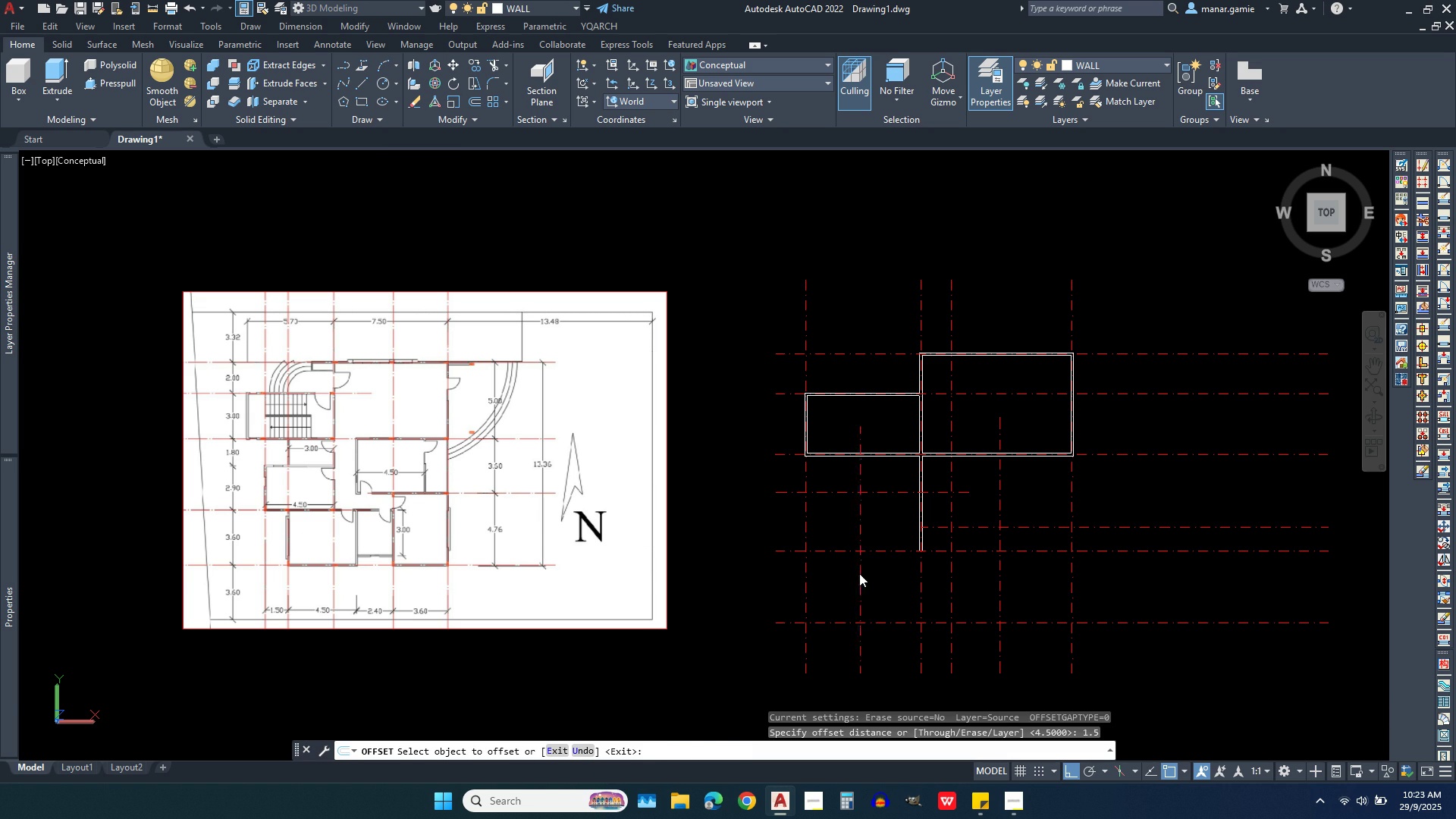 
left_click([859, 573])
 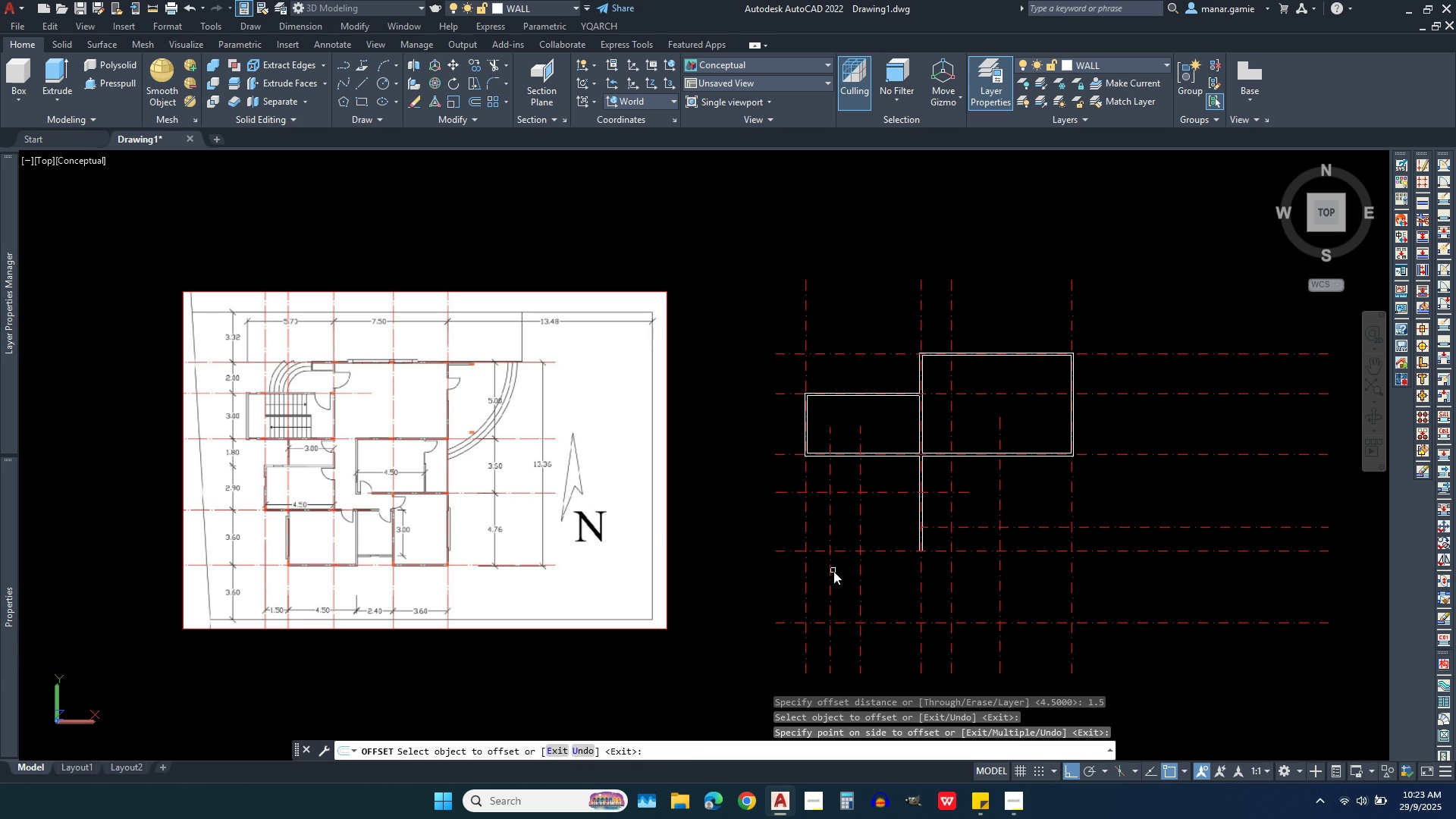 
left_click([833, 571])
 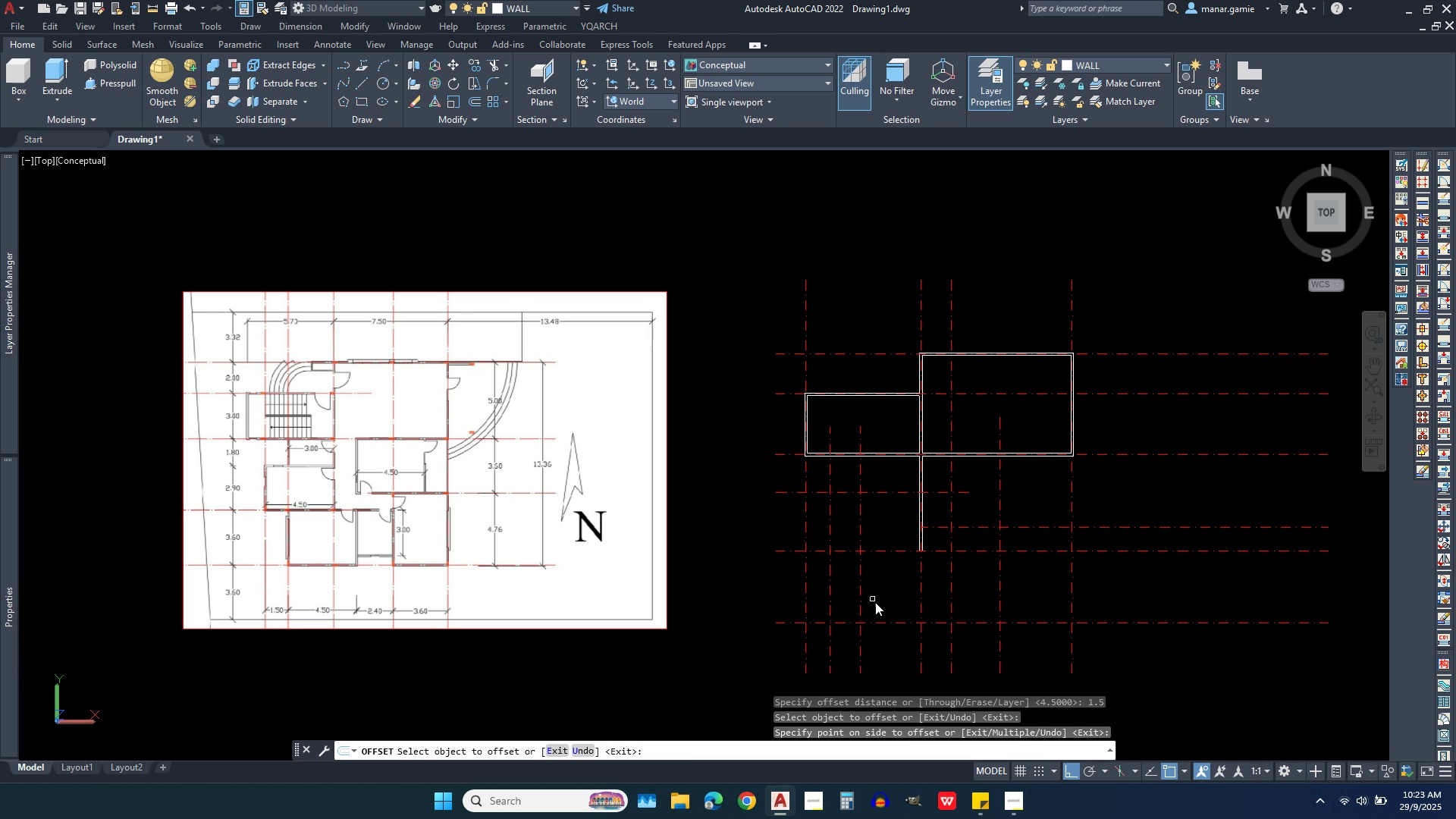 
right_click([886, 607])
 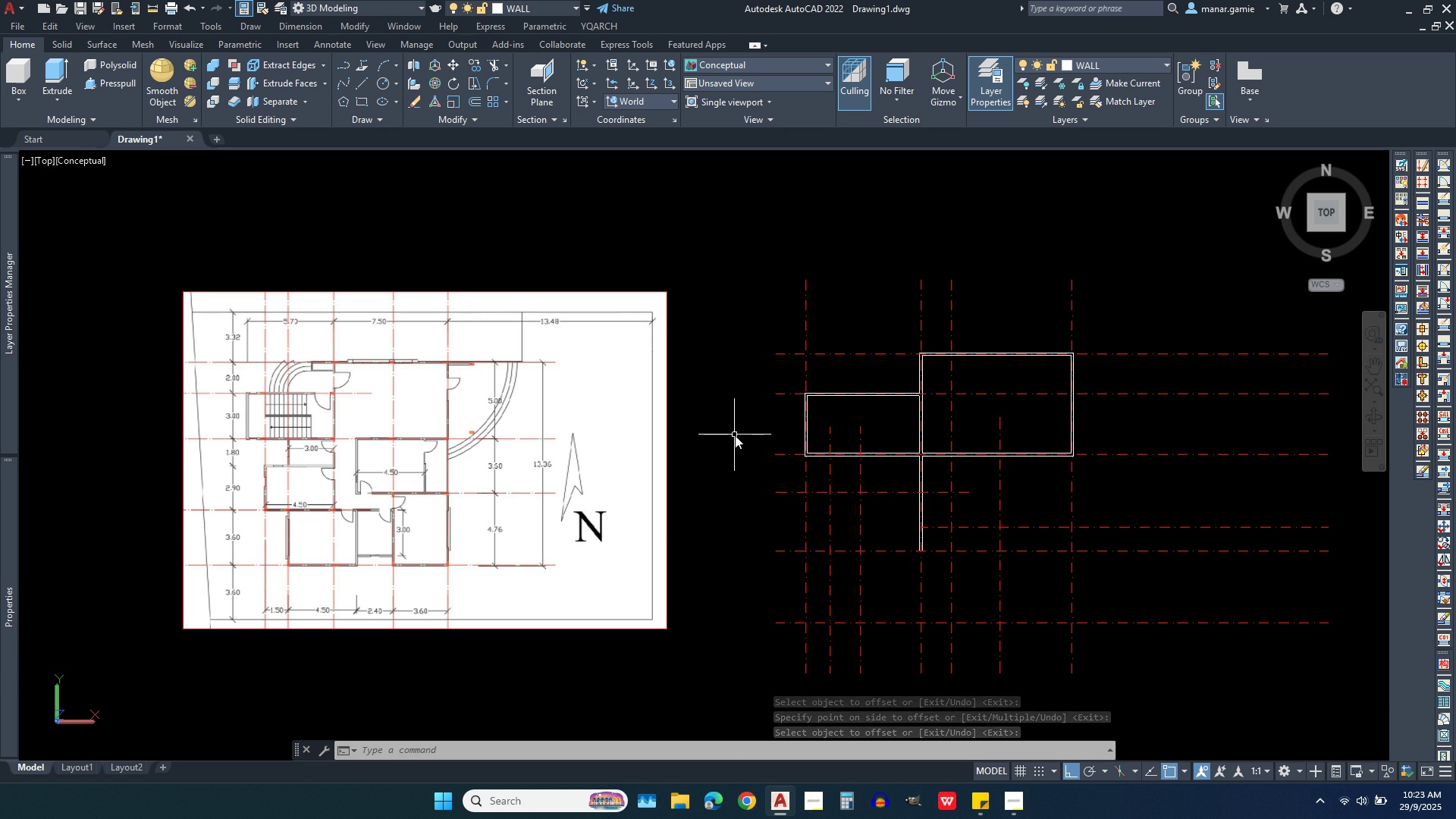 
wait(5.59)
 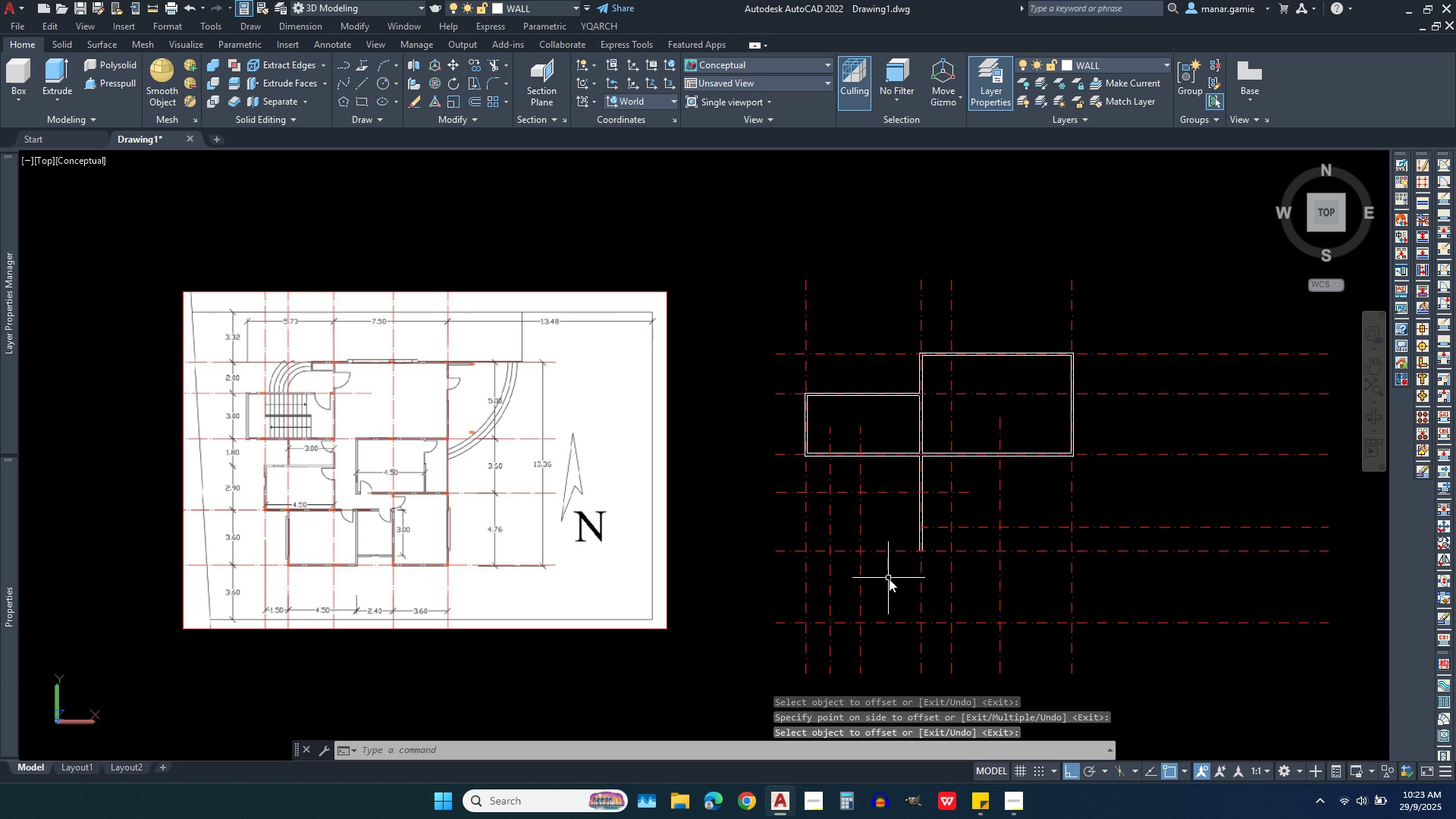 
type(ww)
 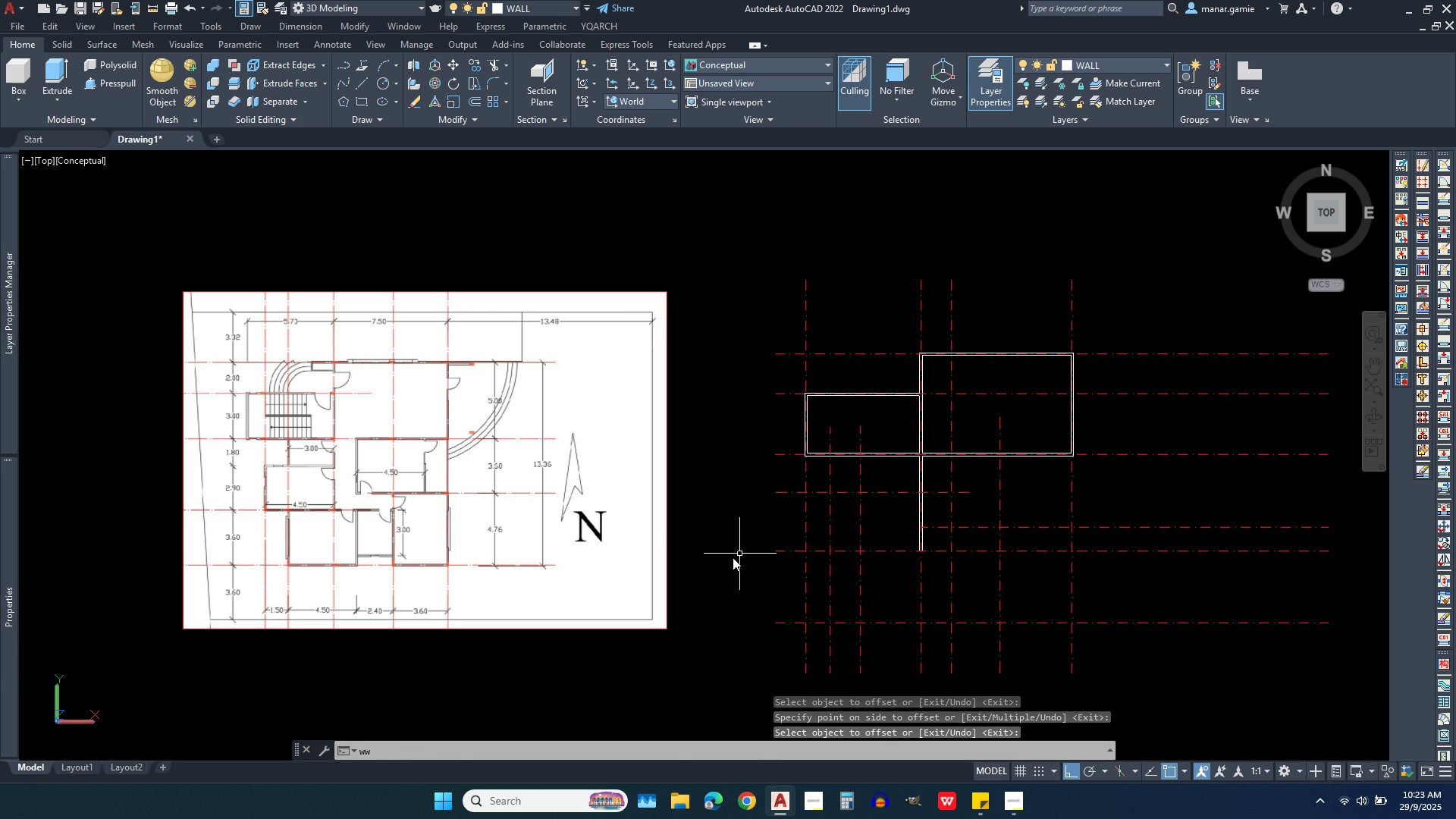 
right_click([706, 573])
 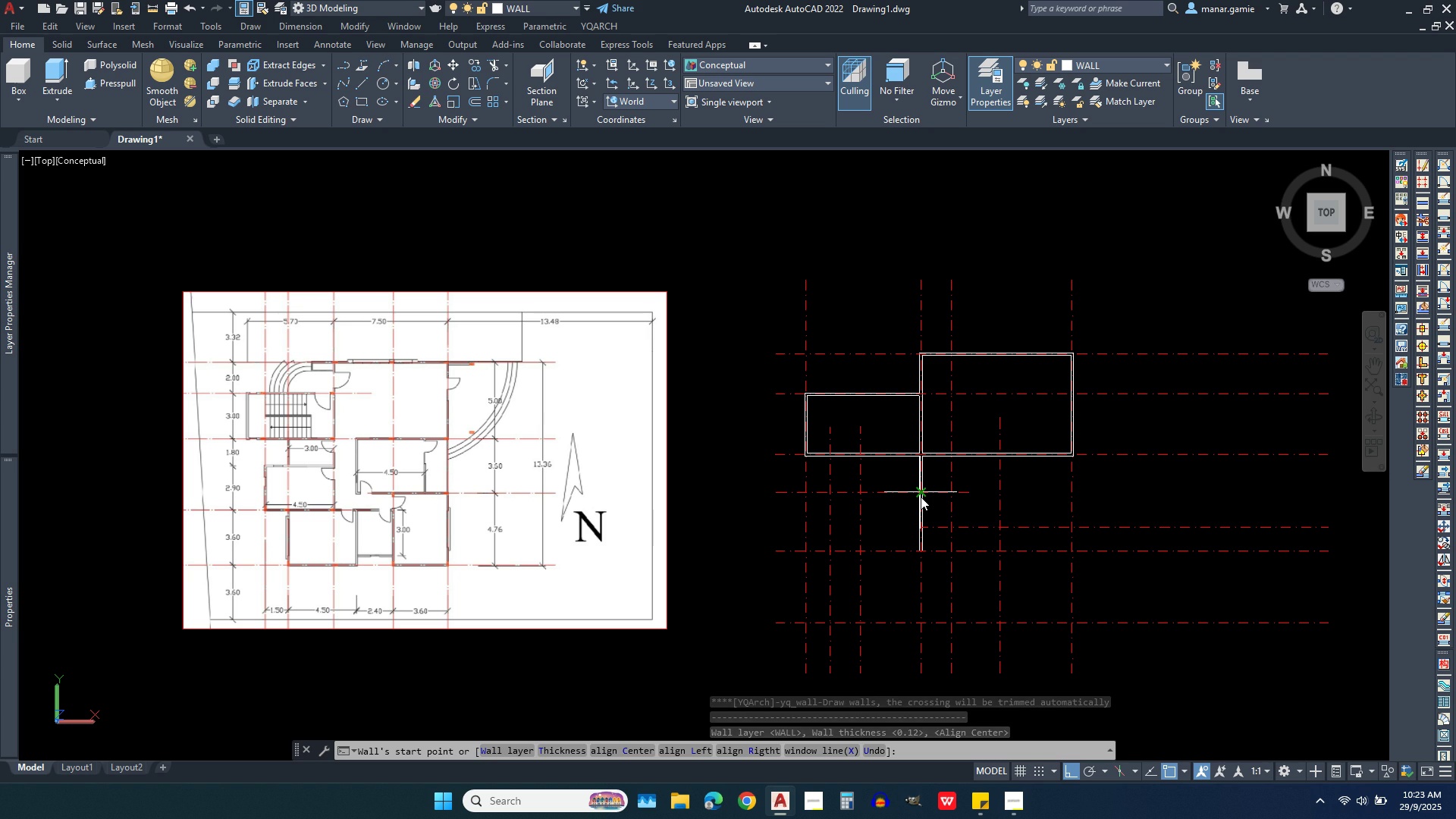 
wait(5.4)
 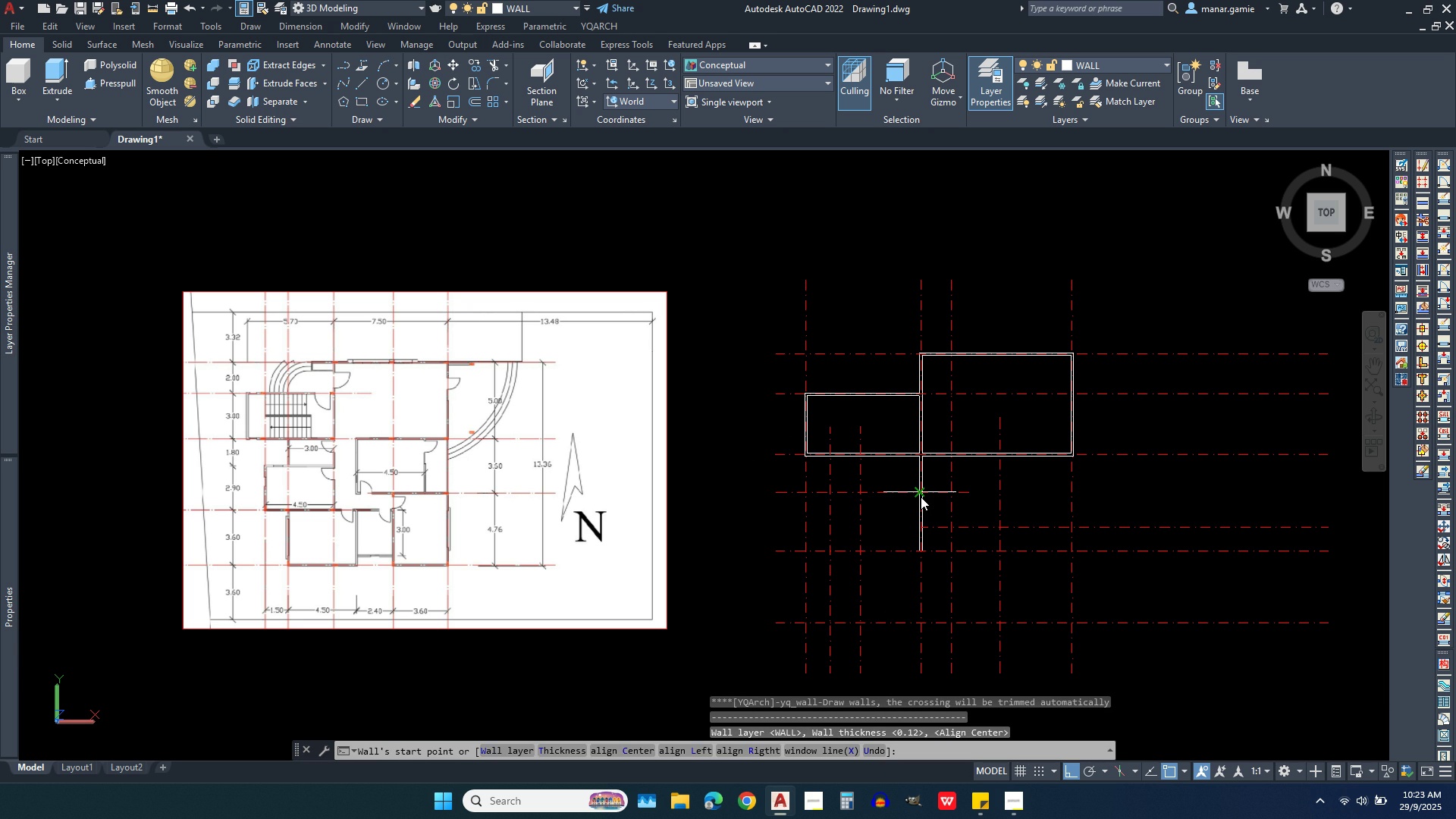 
left_click([921, 497])
 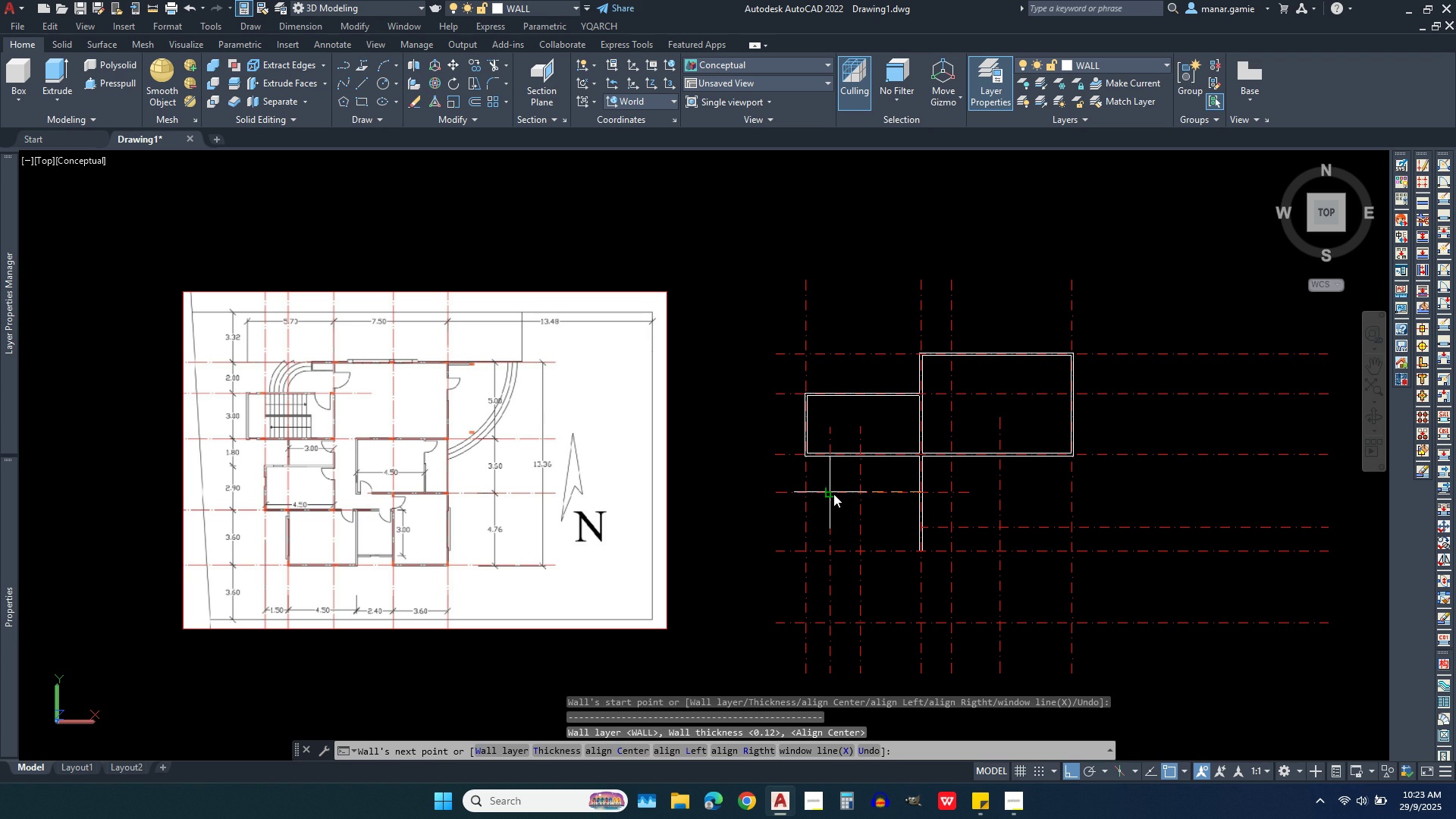 
left_click([833, 494])
 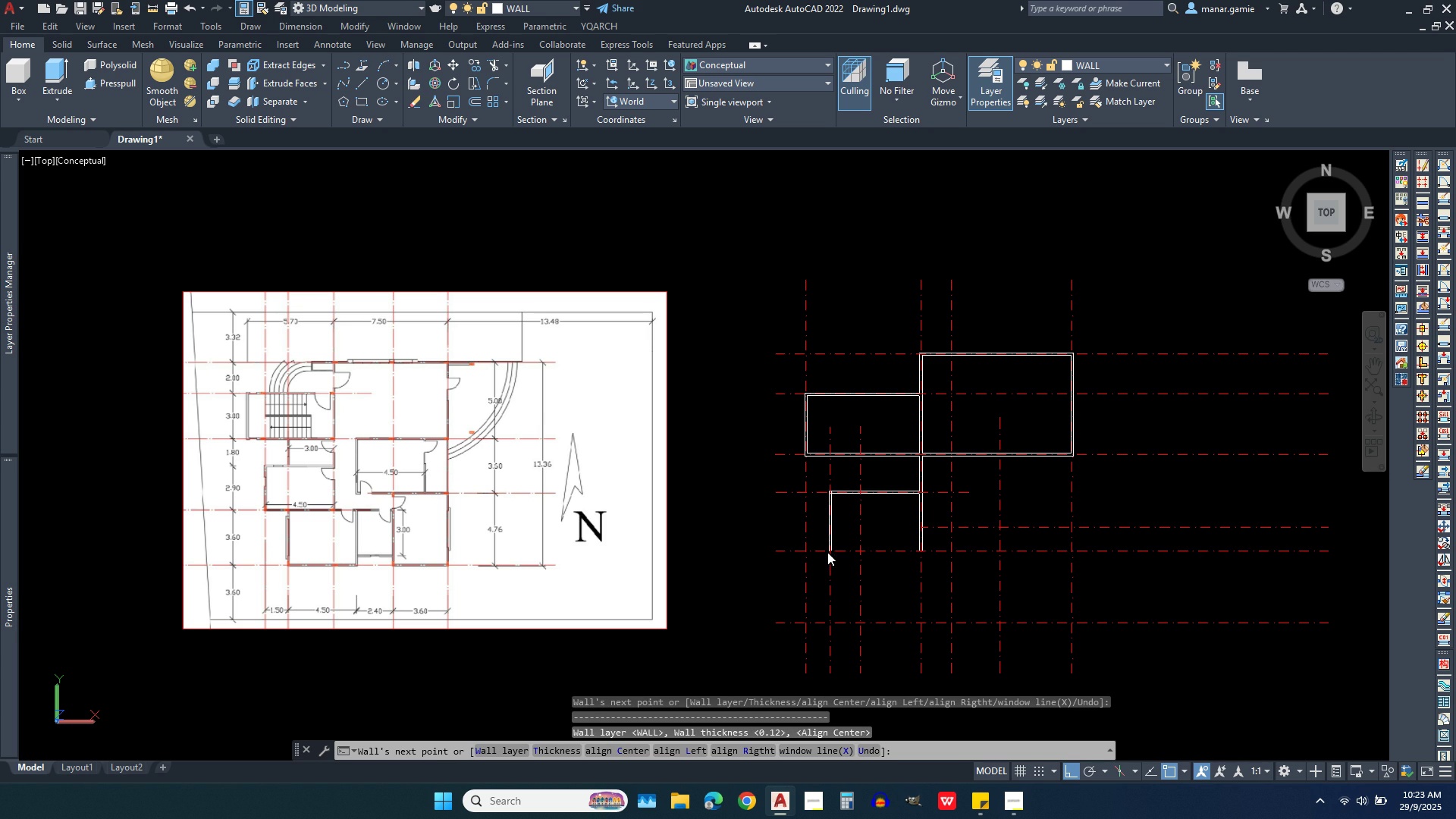 
left_click([827, 552])
 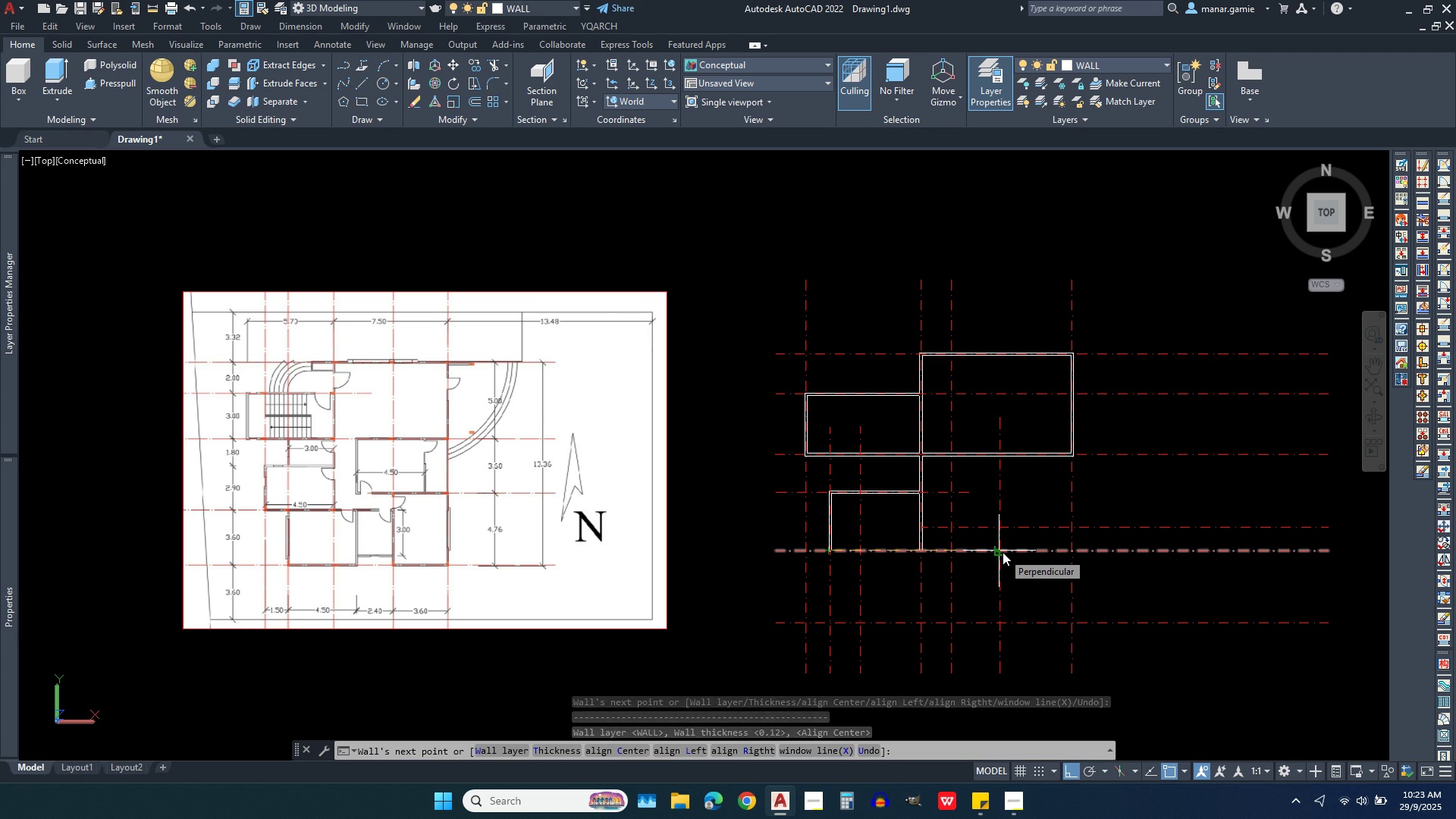 
wait(8.89)
 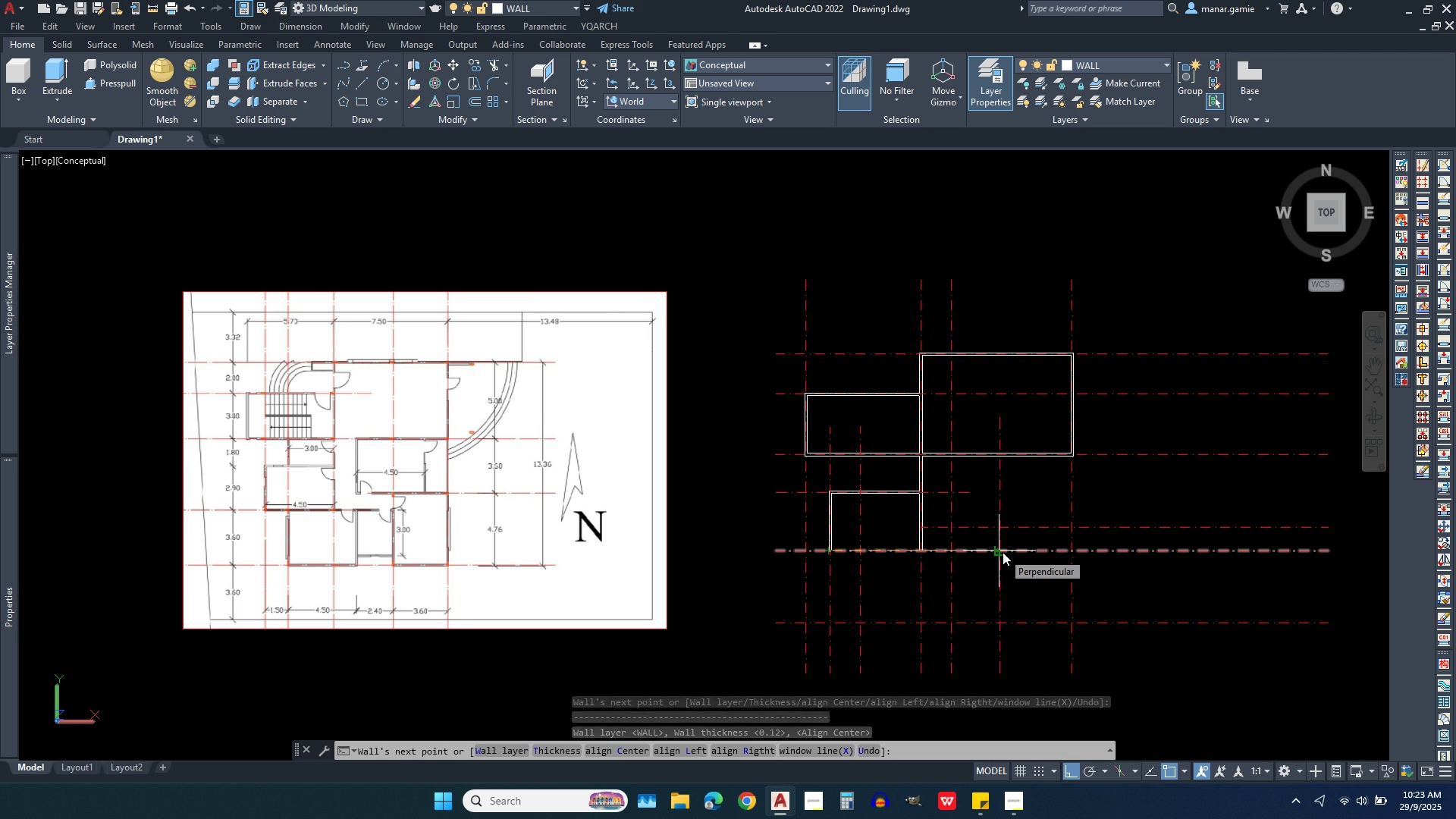 
left_click([1000, 554])
 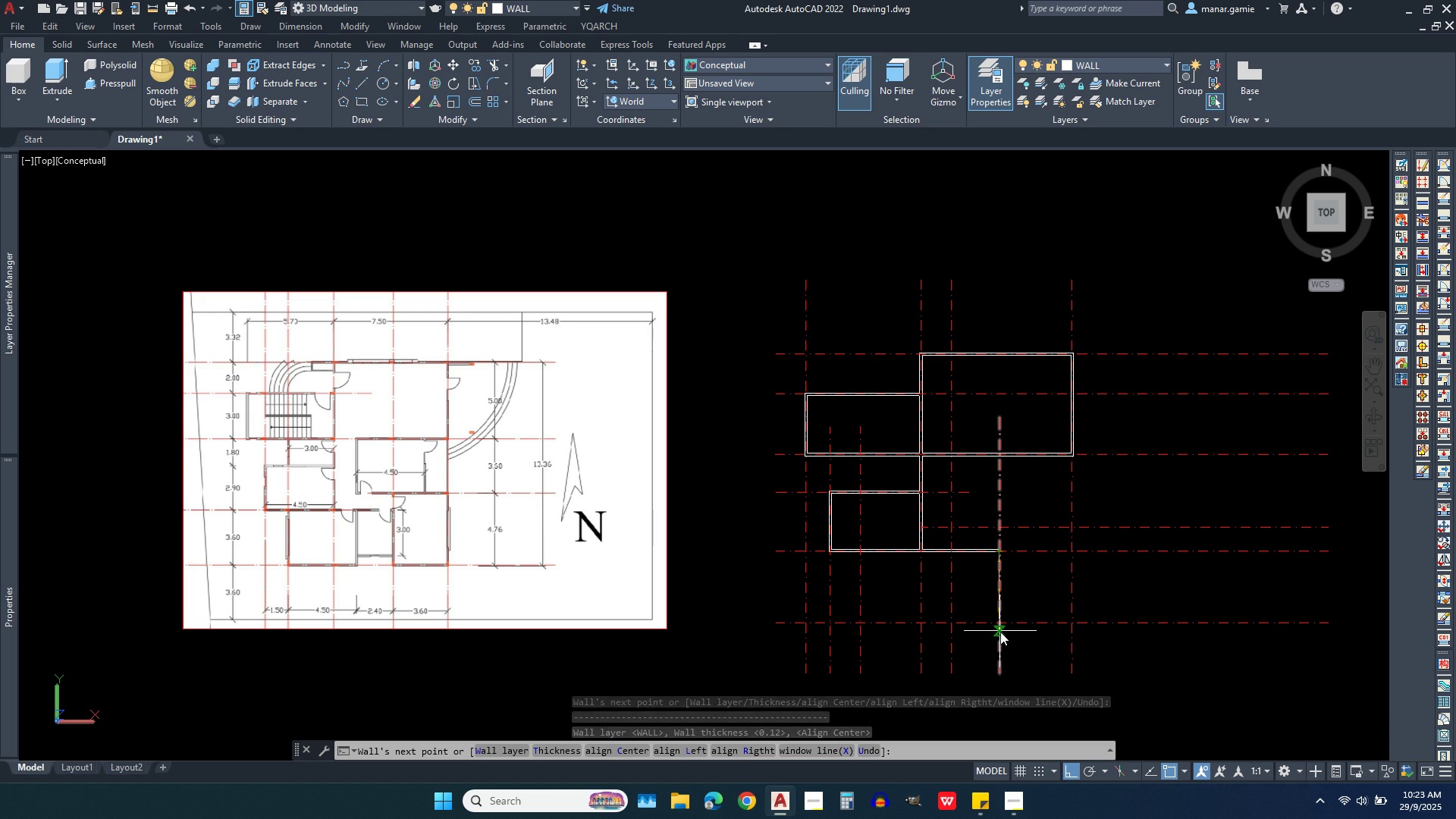 
wait(5.66)
 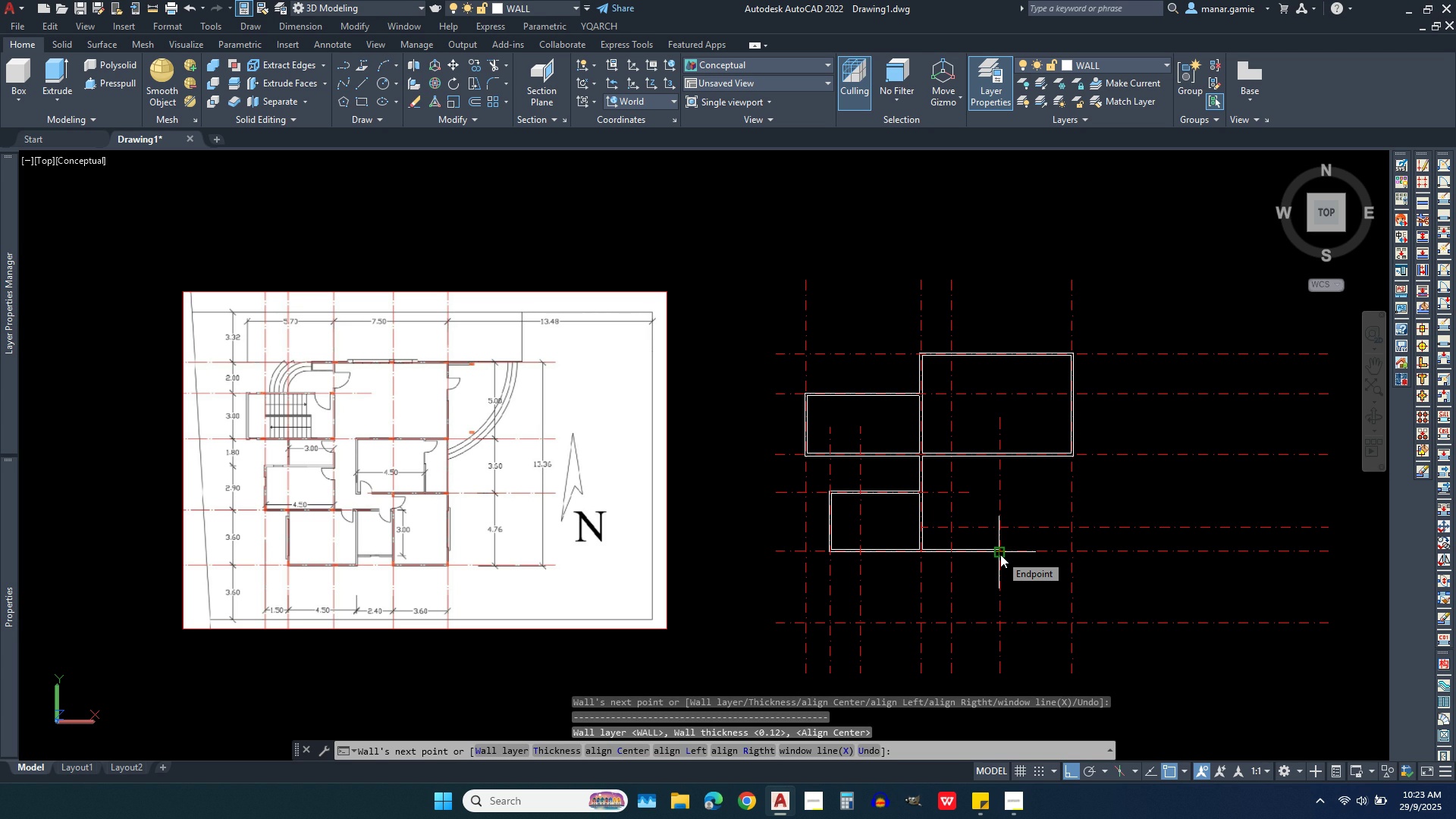 
left_click([1000, 624])
 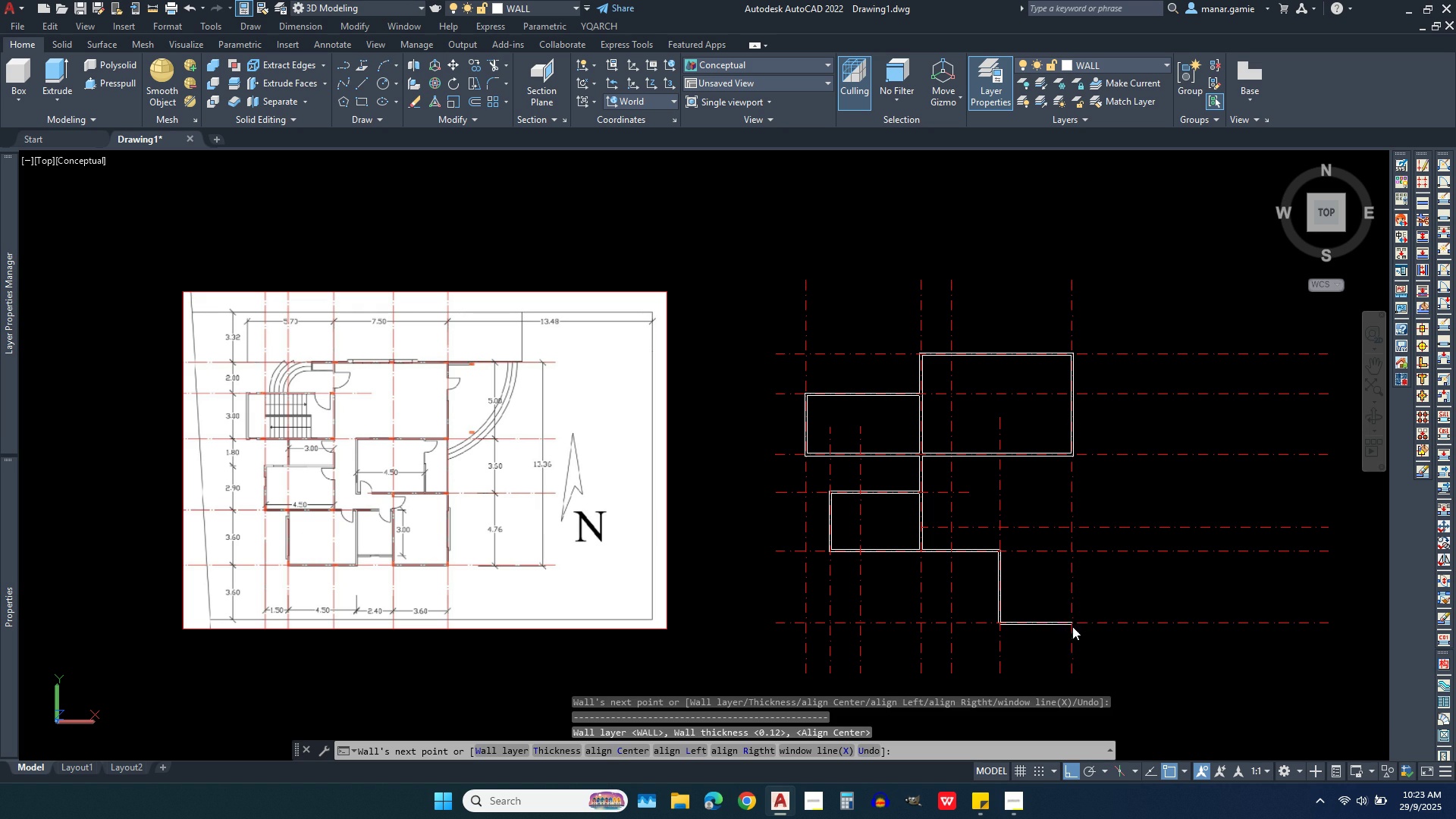 
left_click([1072, 626])
 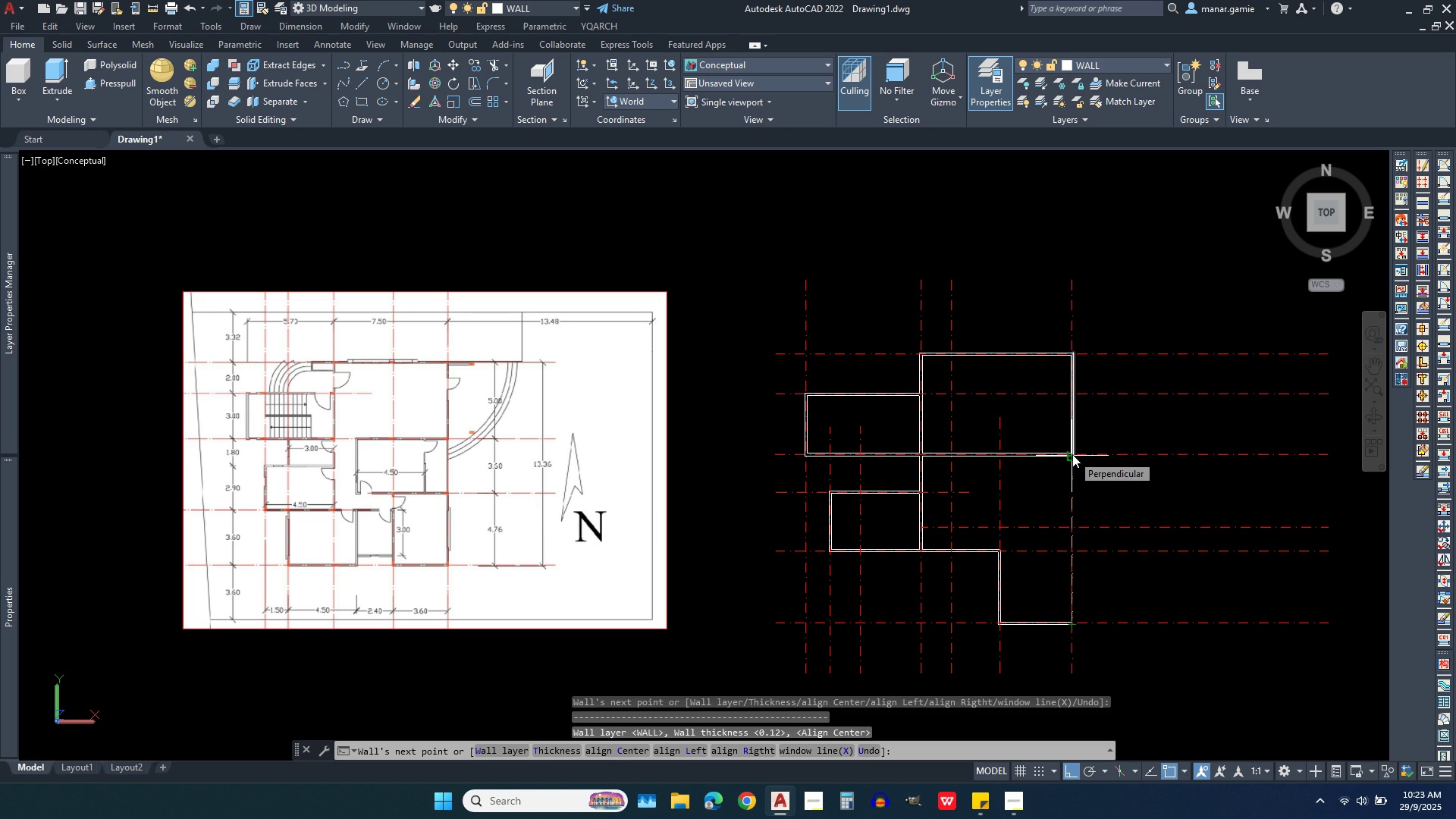 
left_click([1072, 454])
 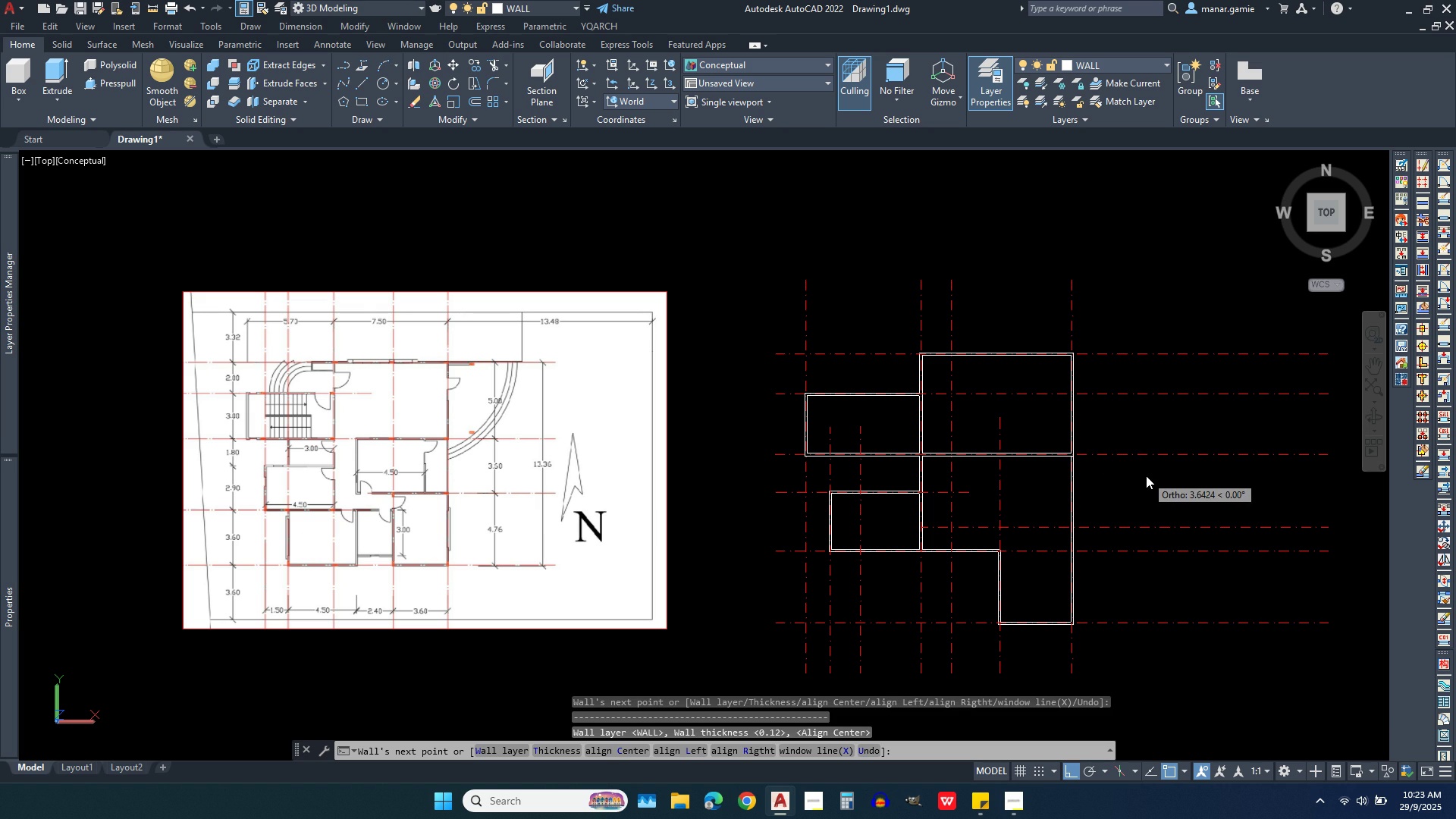 
right_click([1146, 475])
 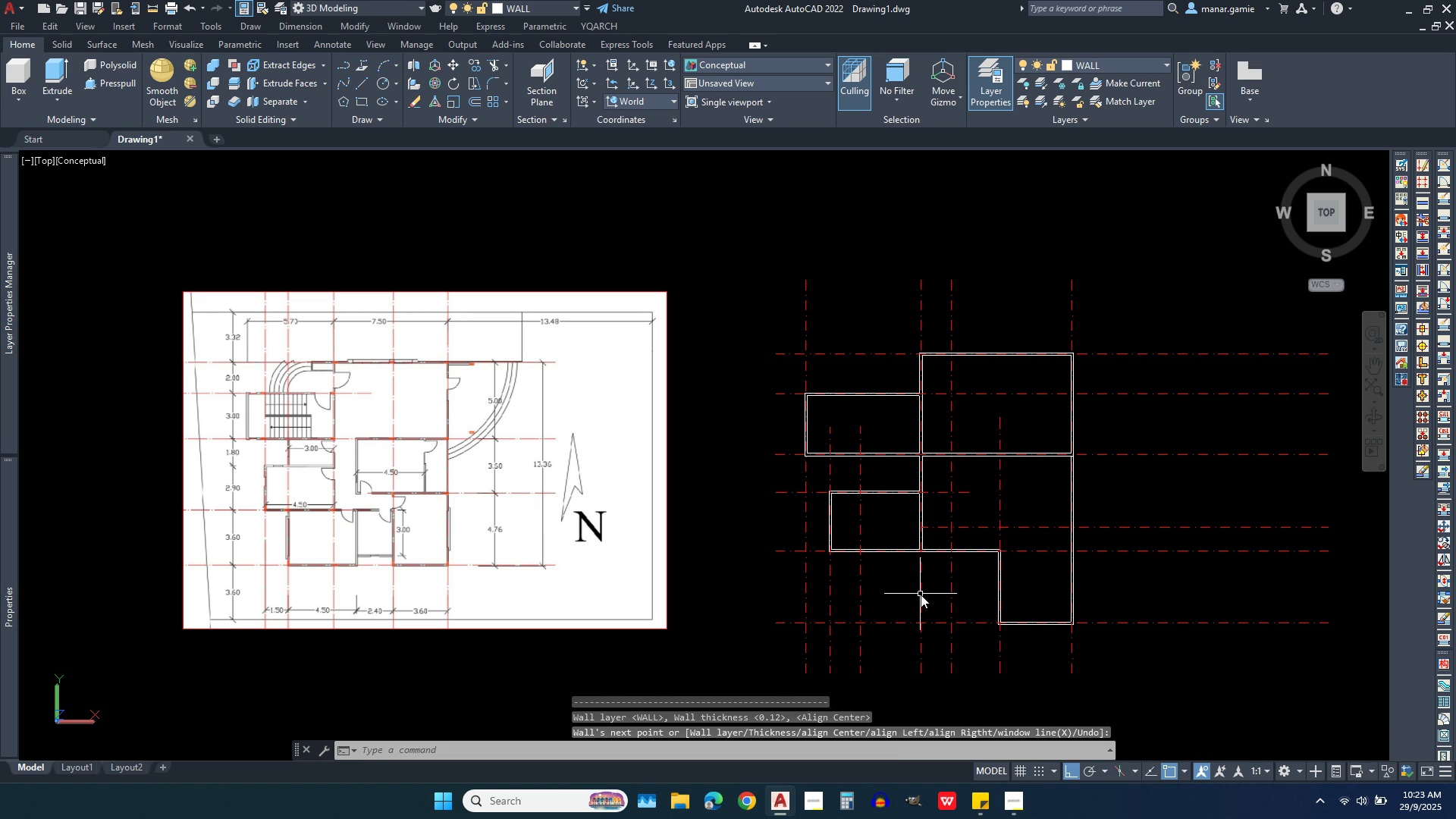 
right_click([897, 584])
 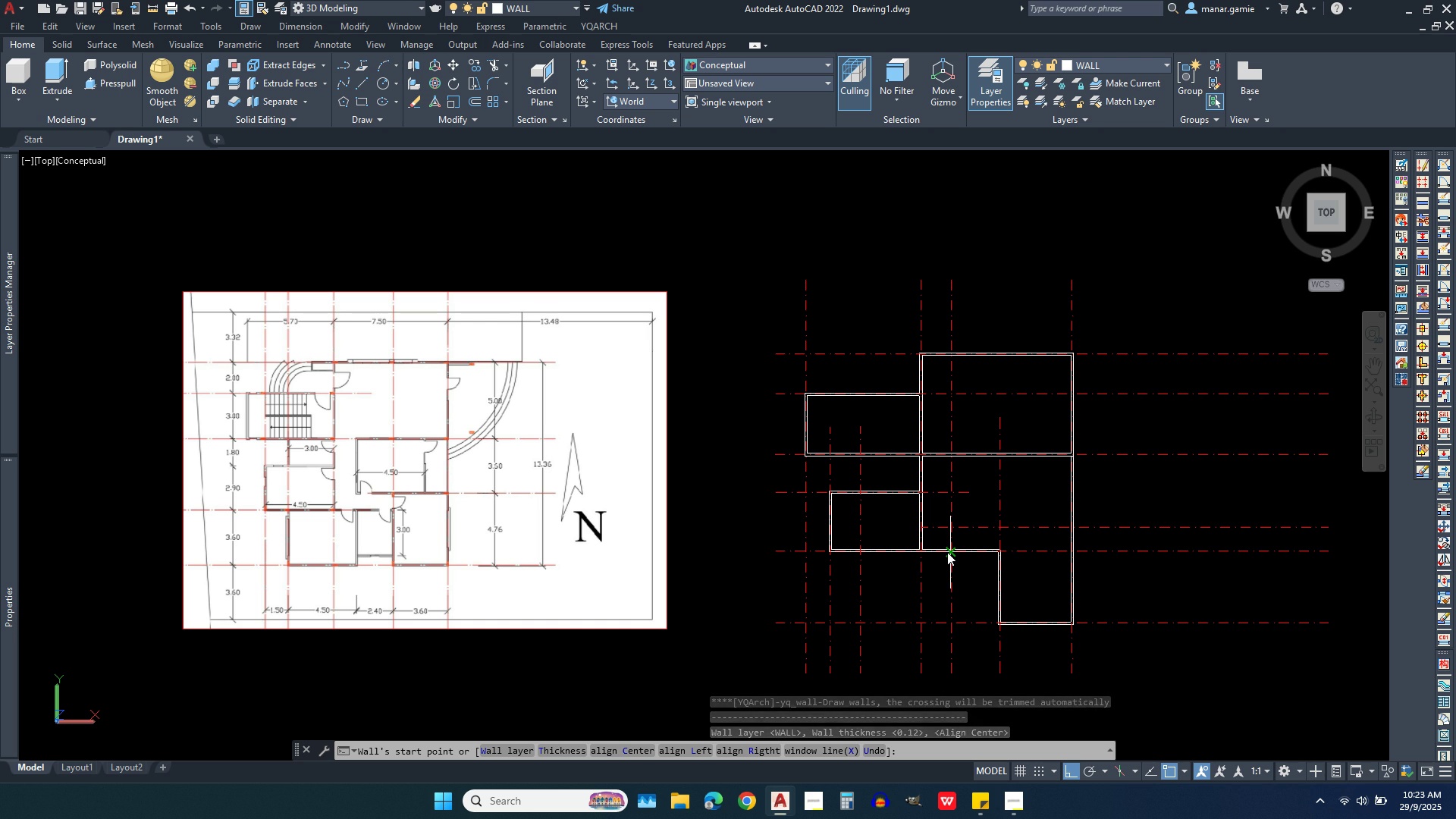 
left_click([947, 550])
 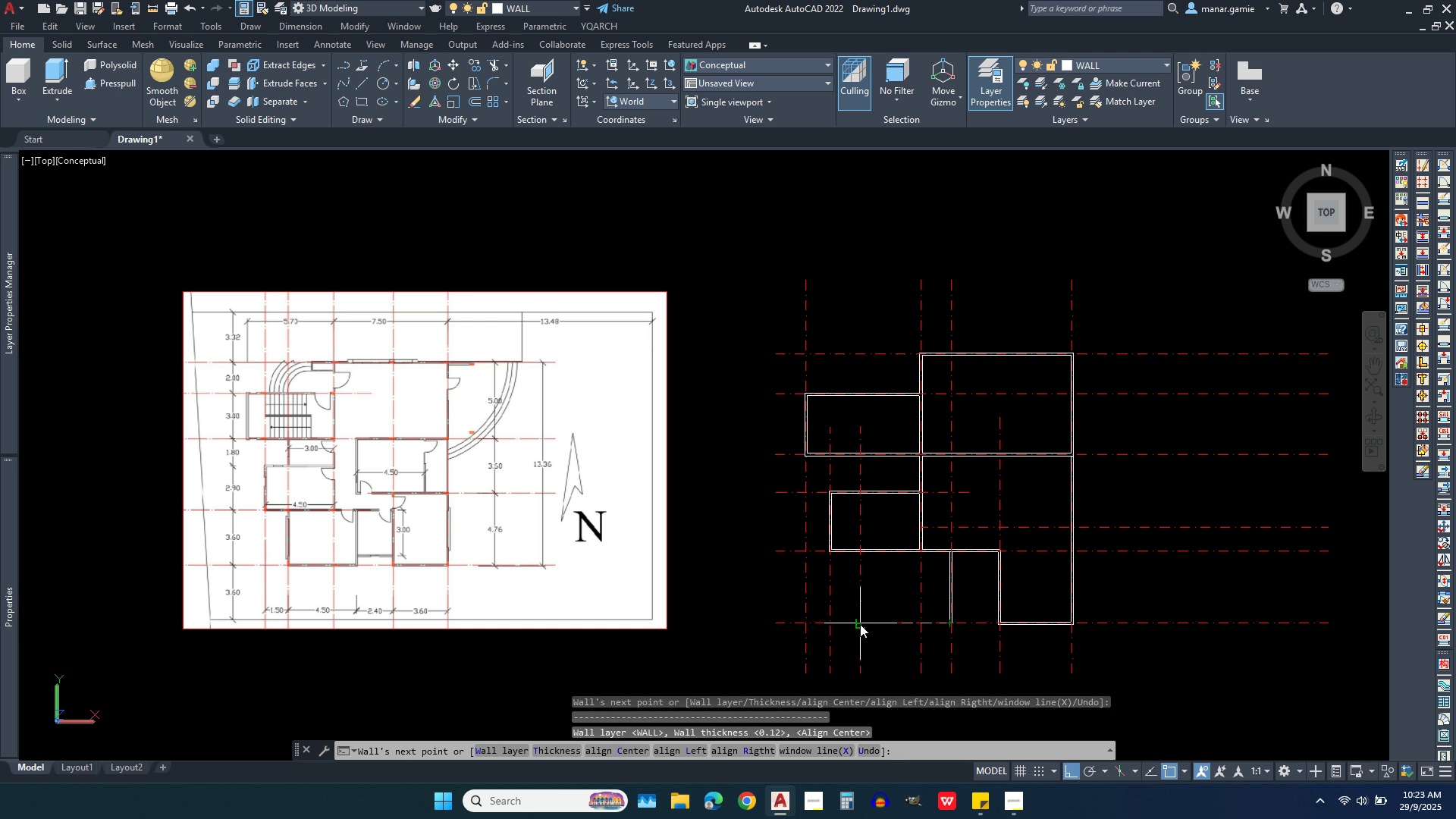 
wait(5.46)
 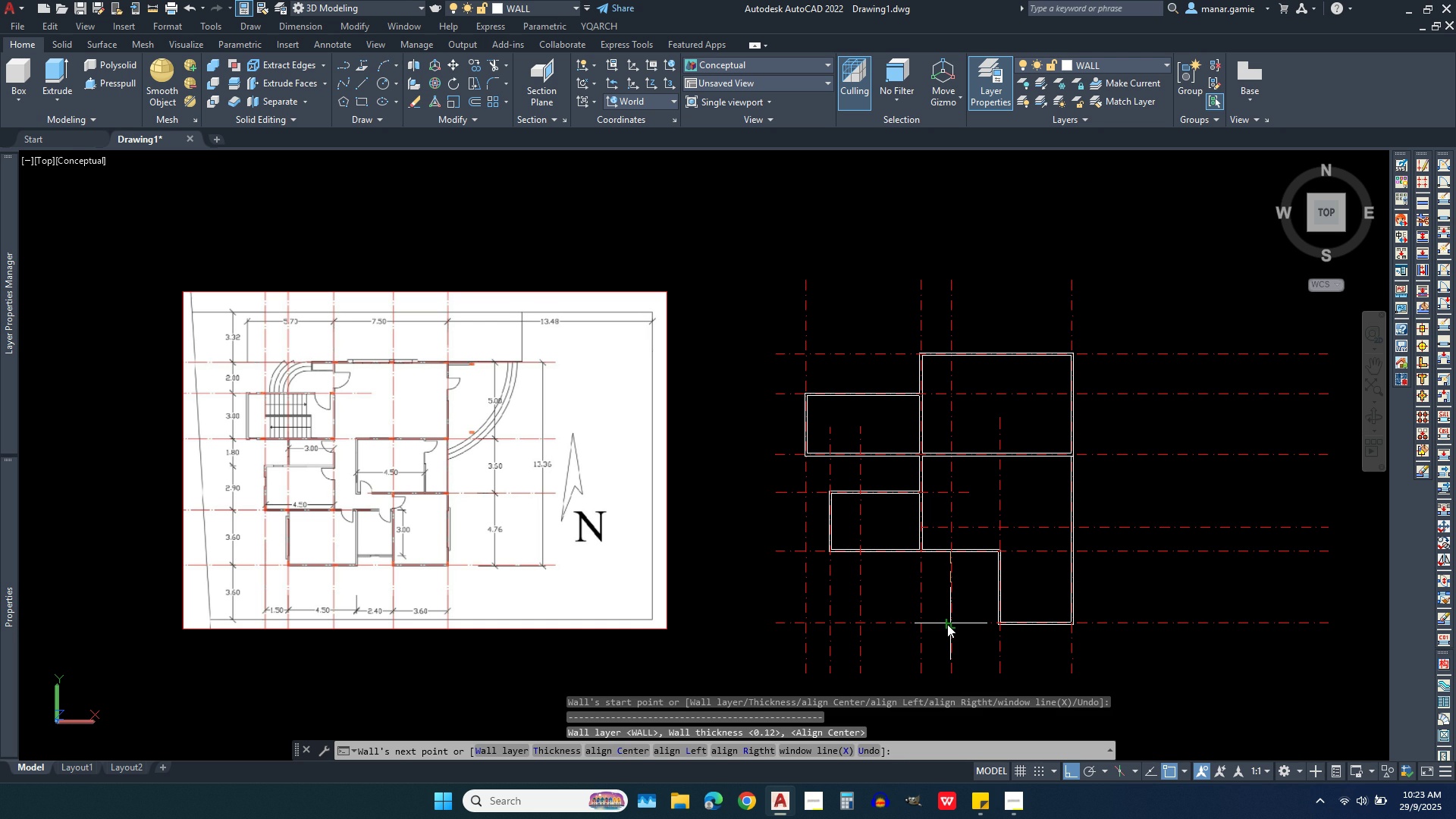 
left_click([860, 624])
 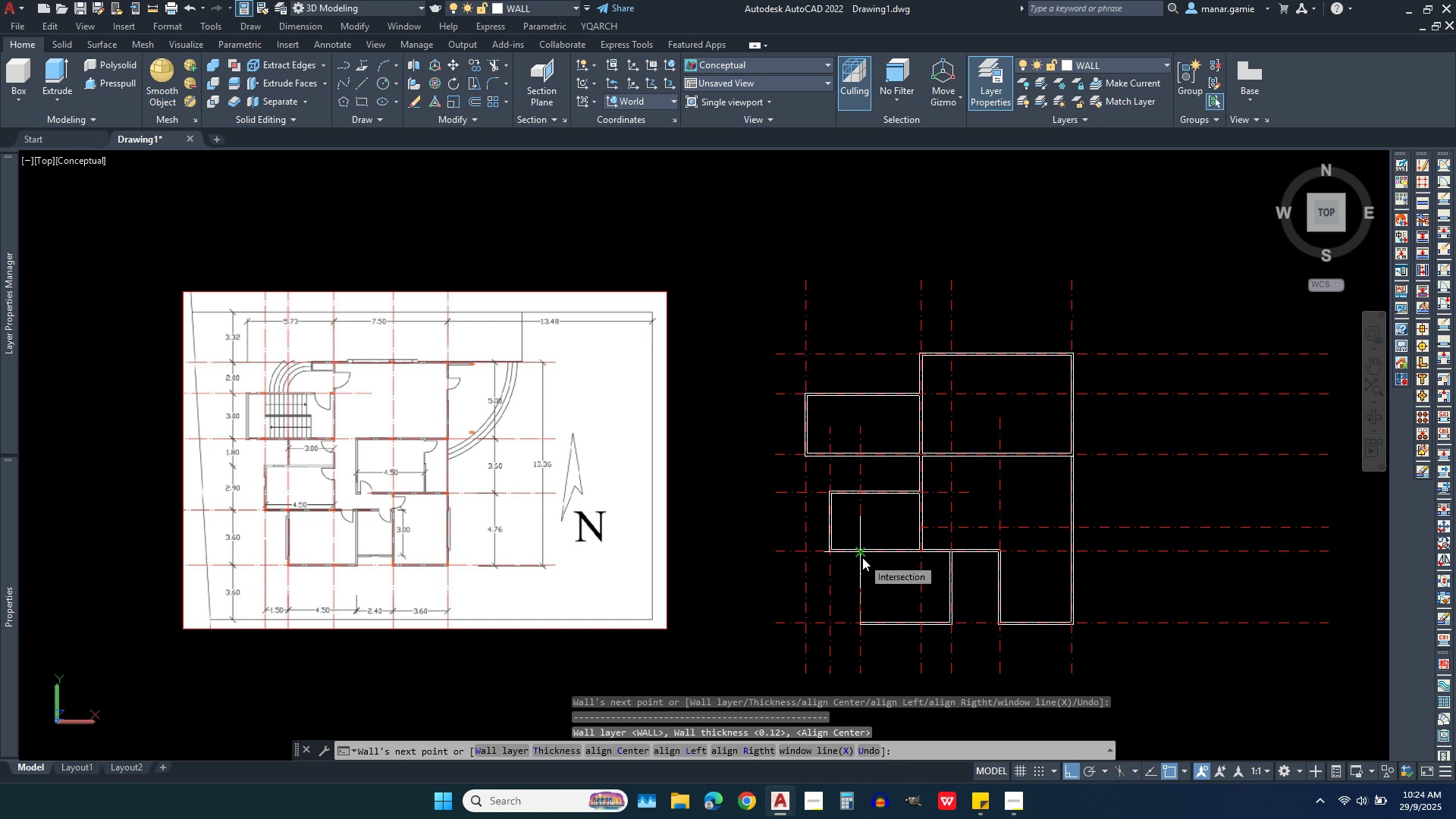 
left_click([862, 557])
 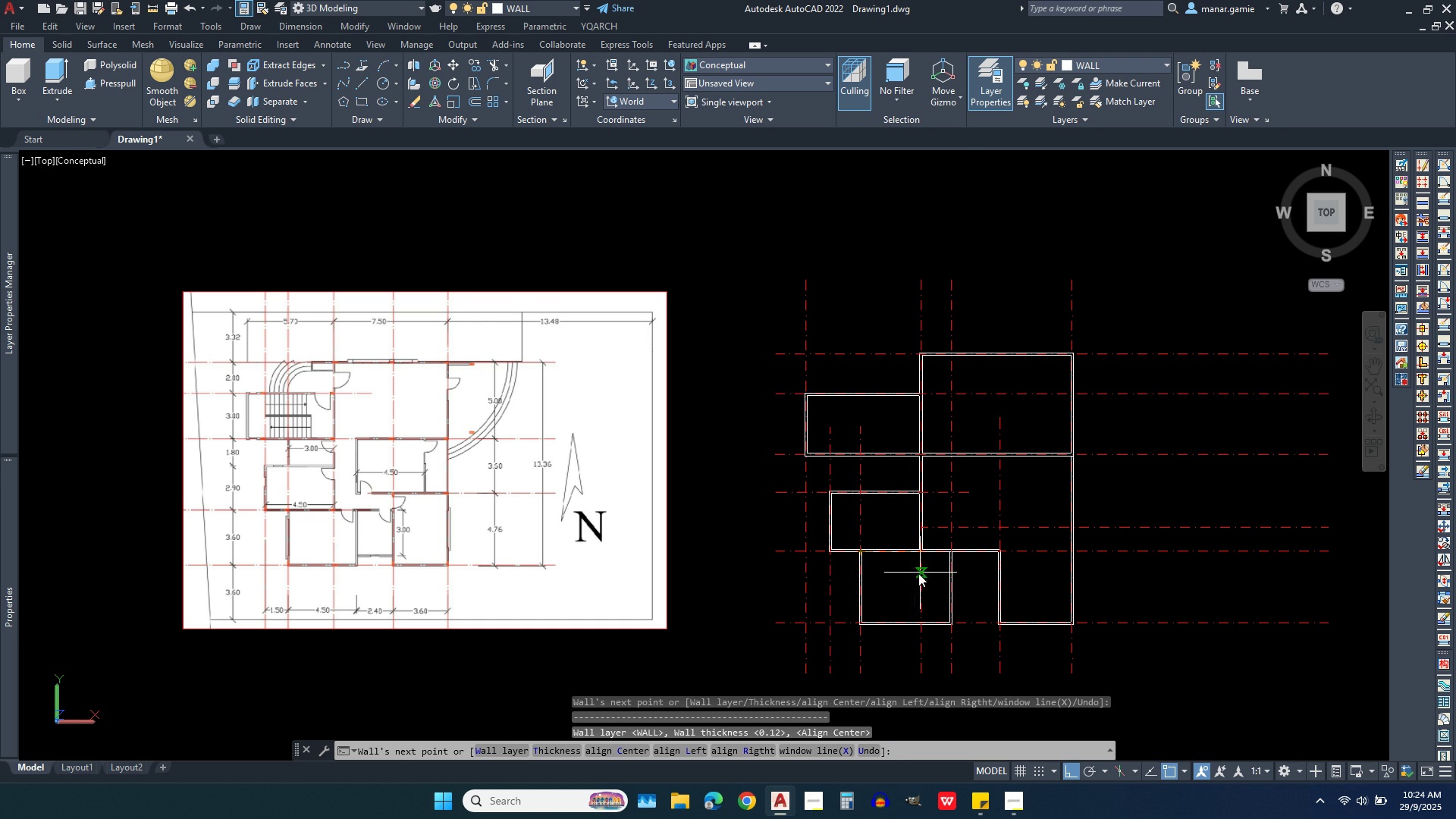 
scroll: coordinate [908, 579], scroll_direction: up, amount: 1.0
 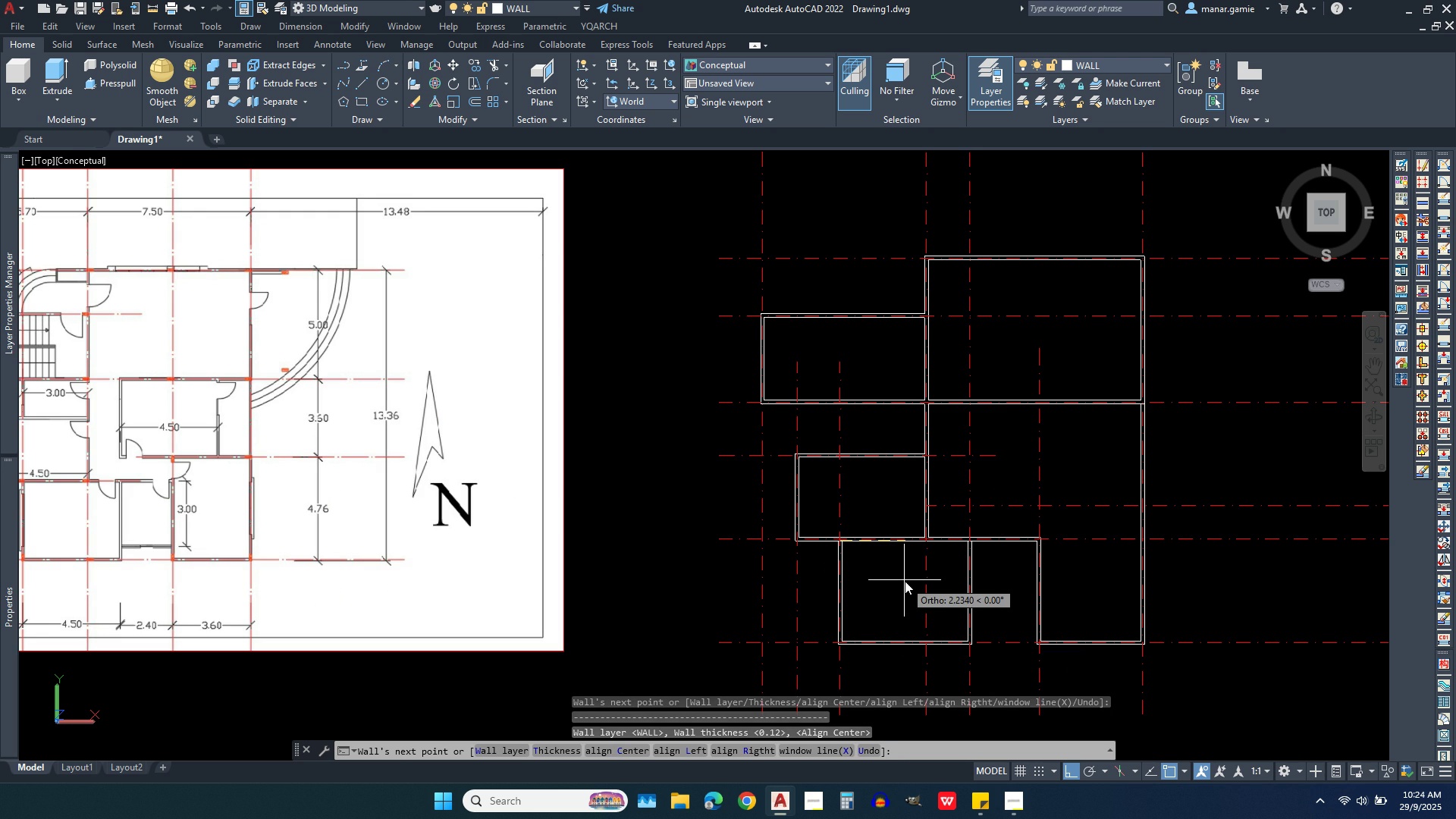 
right_click([905, 581])
 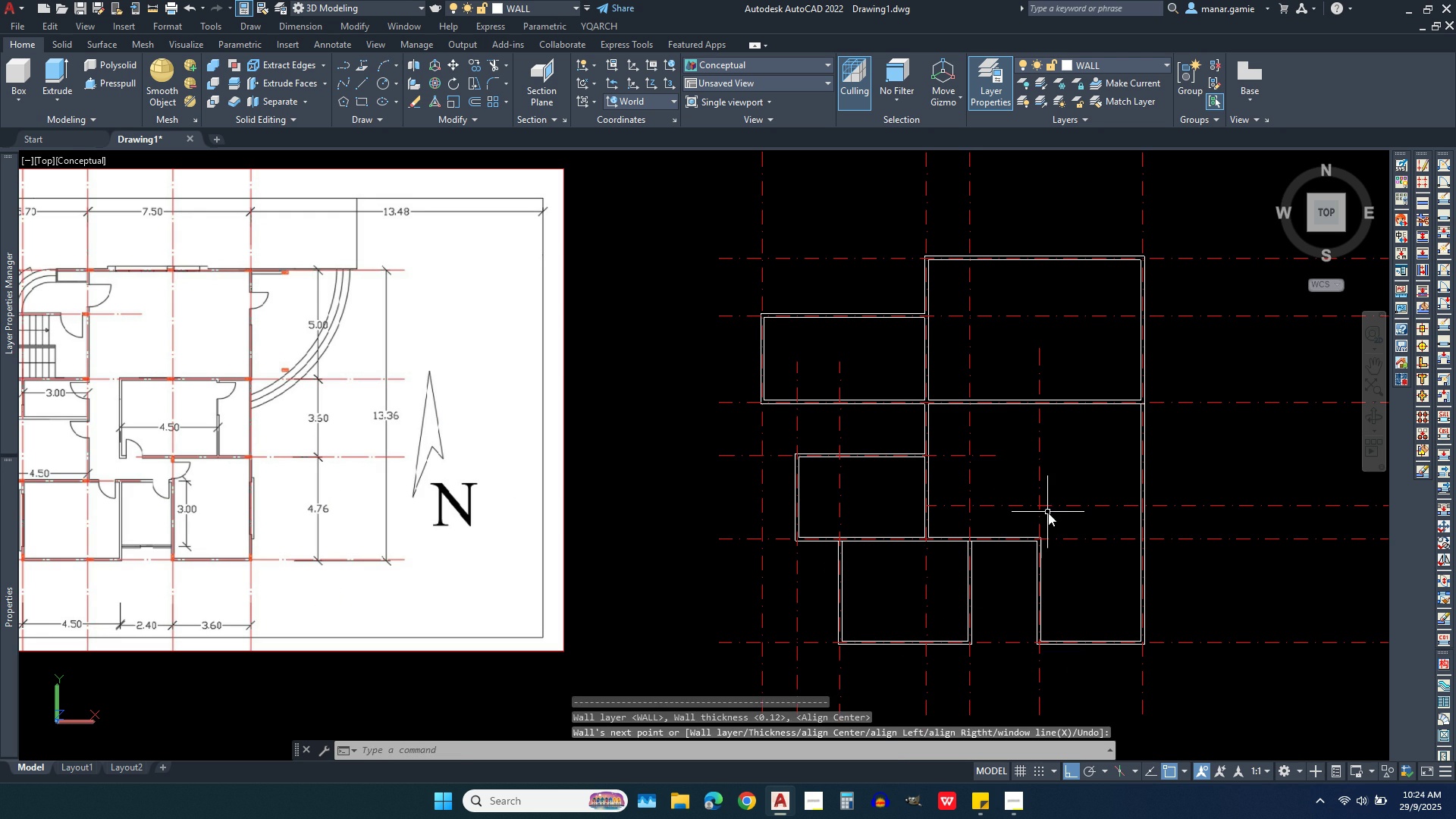 
right_click([1048, 513])
 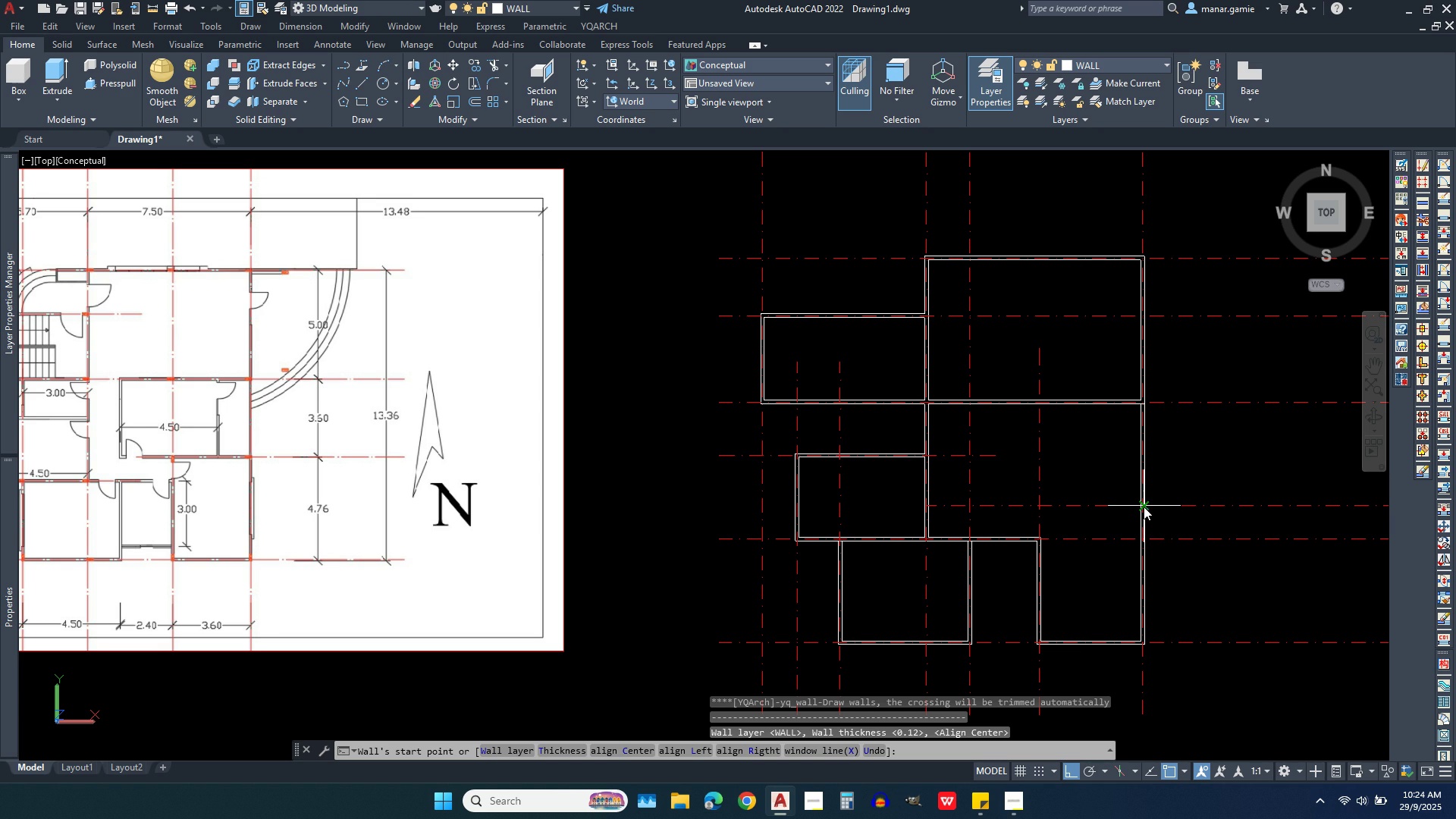 
scroll: coordinate [1133, 510], scroll_direction: up, amount: 4.0
 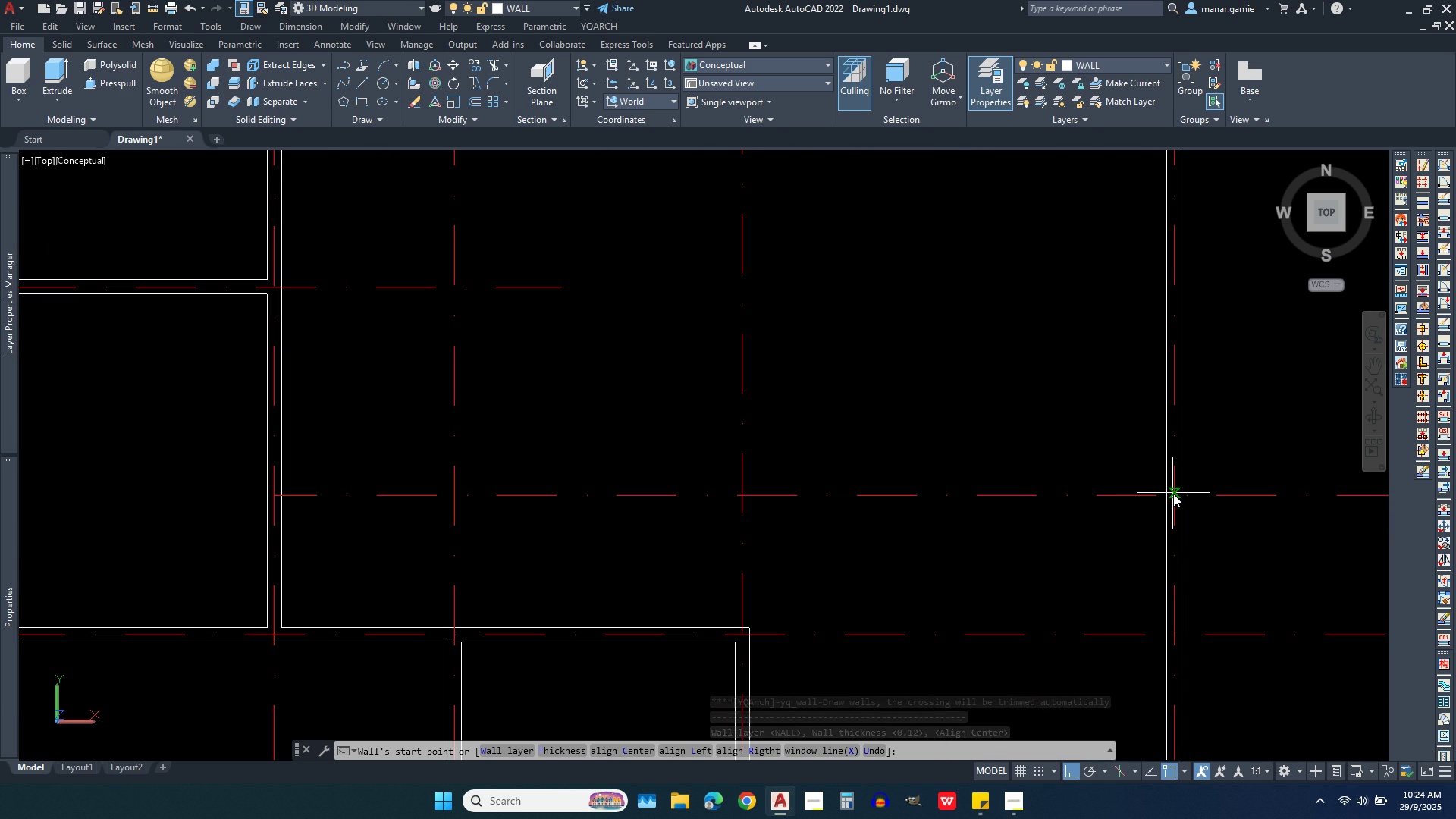 
left_click([1173, 494])
 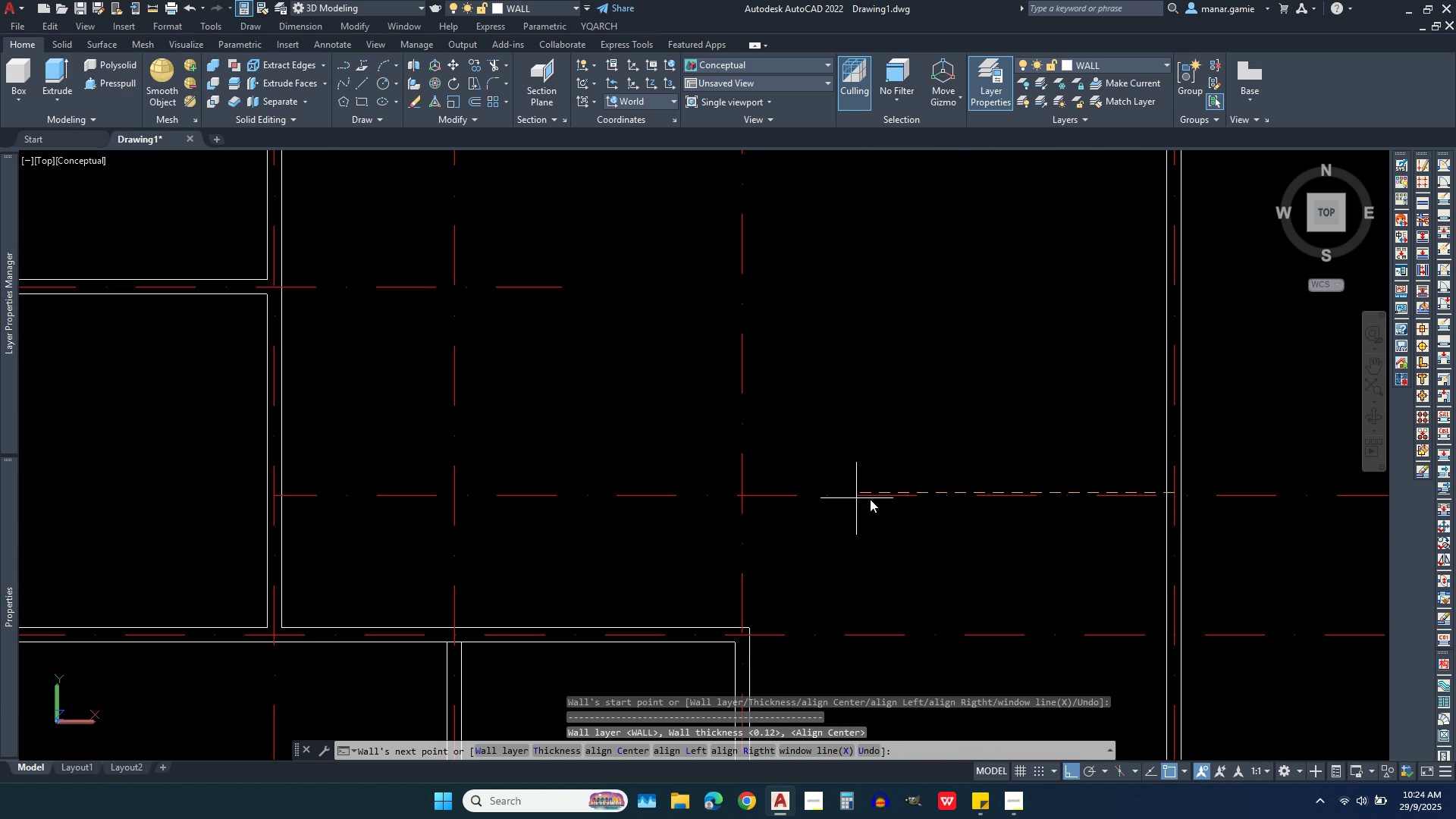 
key(Escape)
 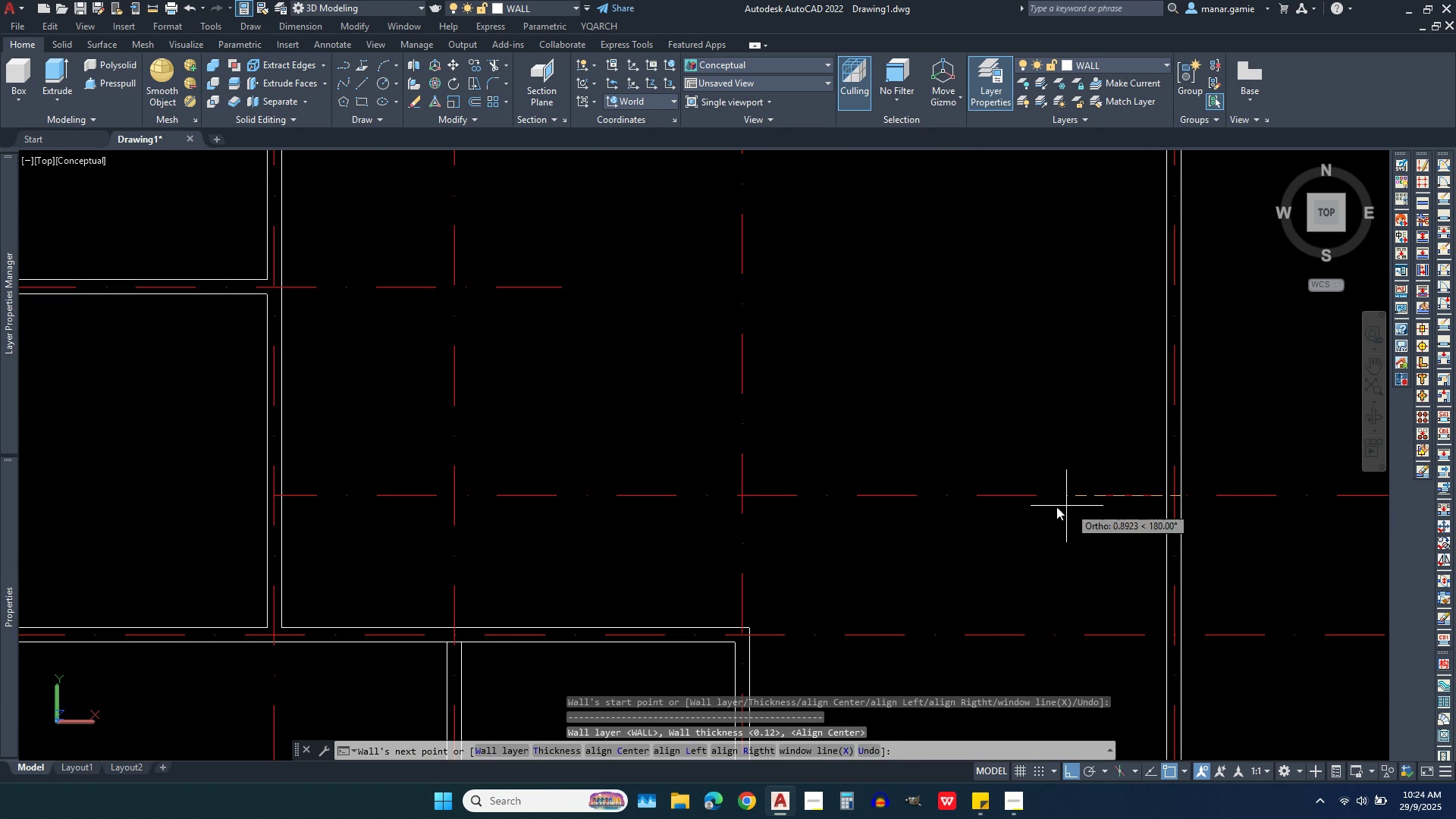 
wait(5.63)
 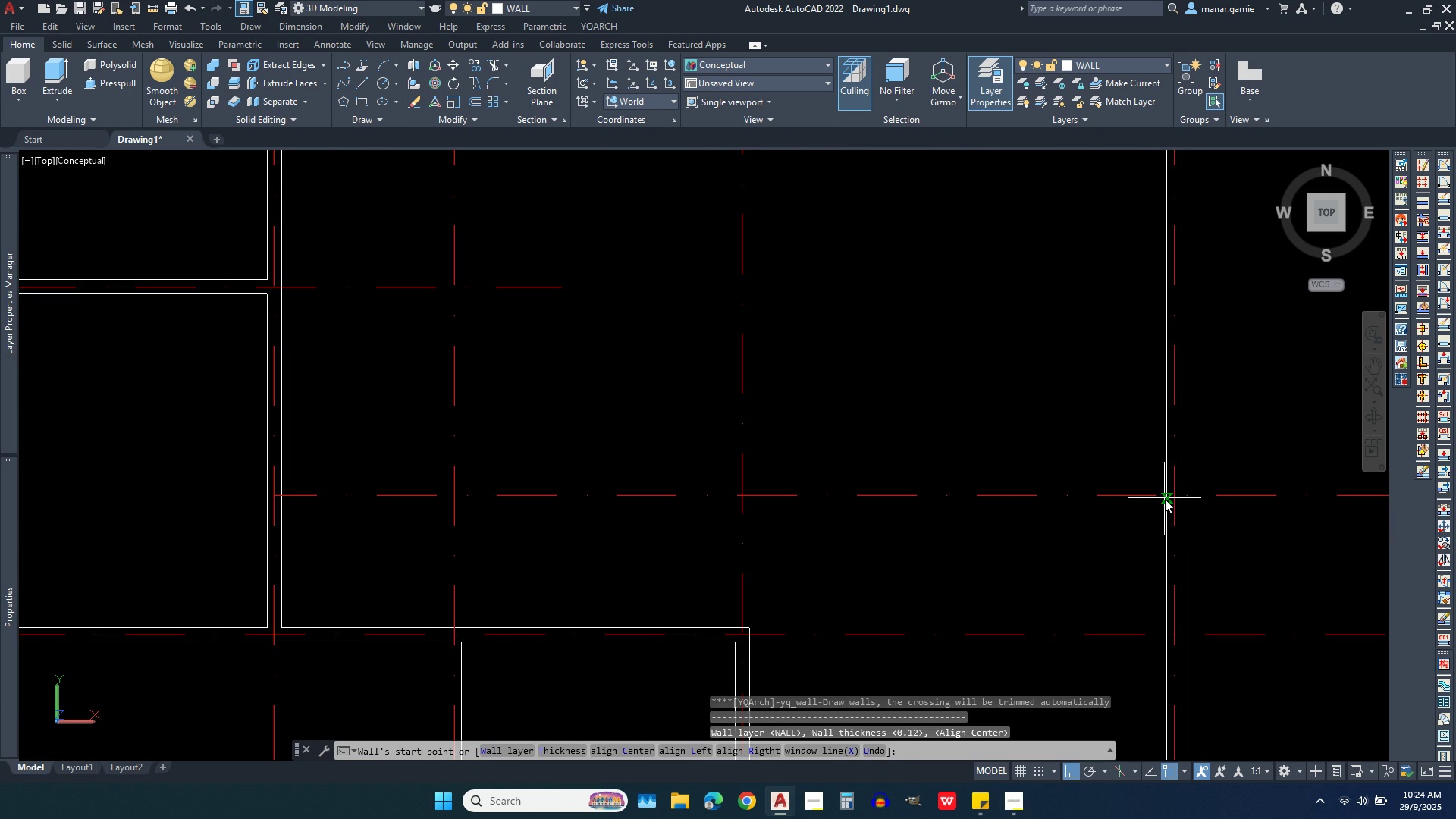 
scroll: coordinate [971, 486], scroll_direction: down, amount: 3.0
 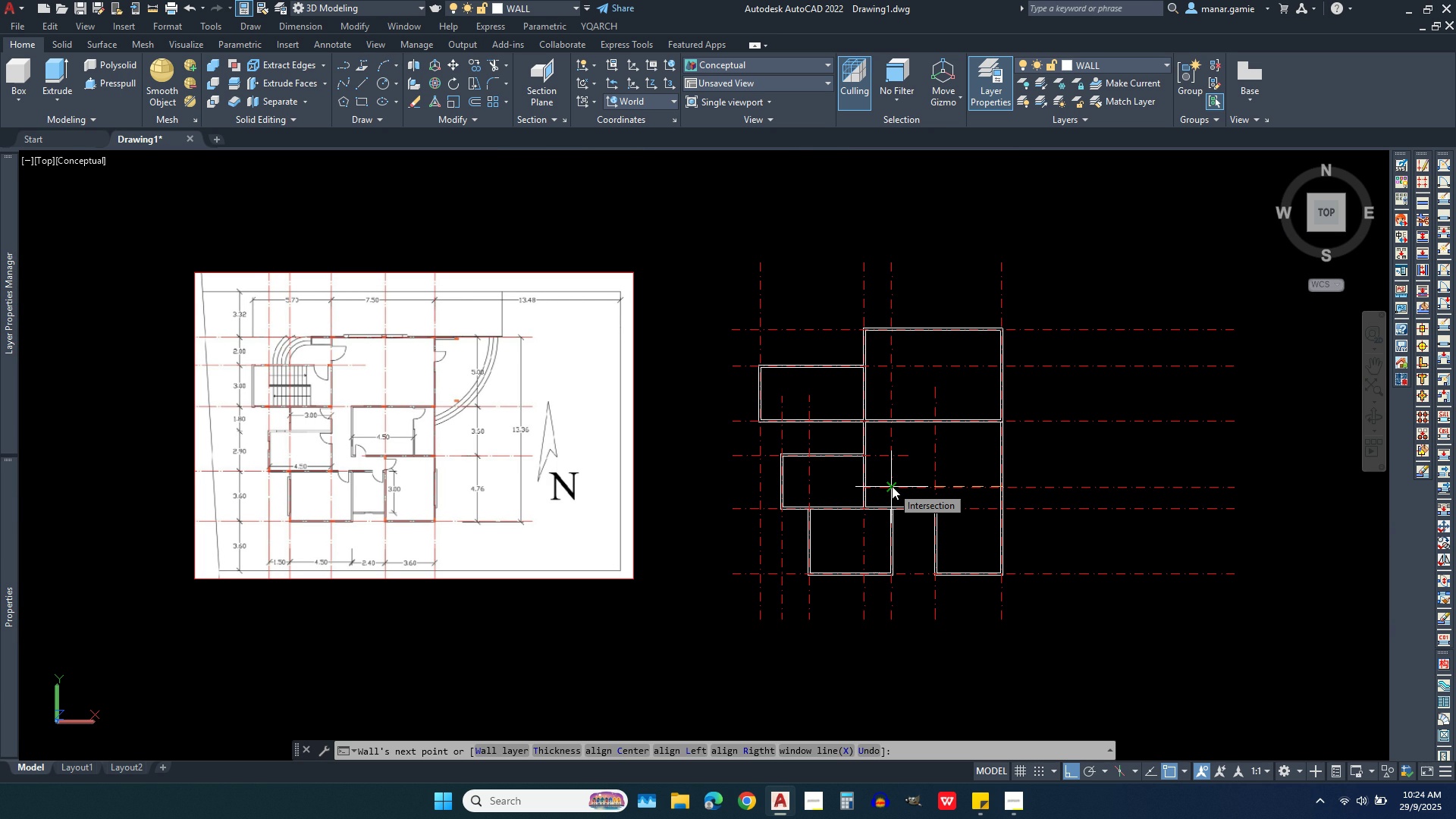 
wait(10.91)
 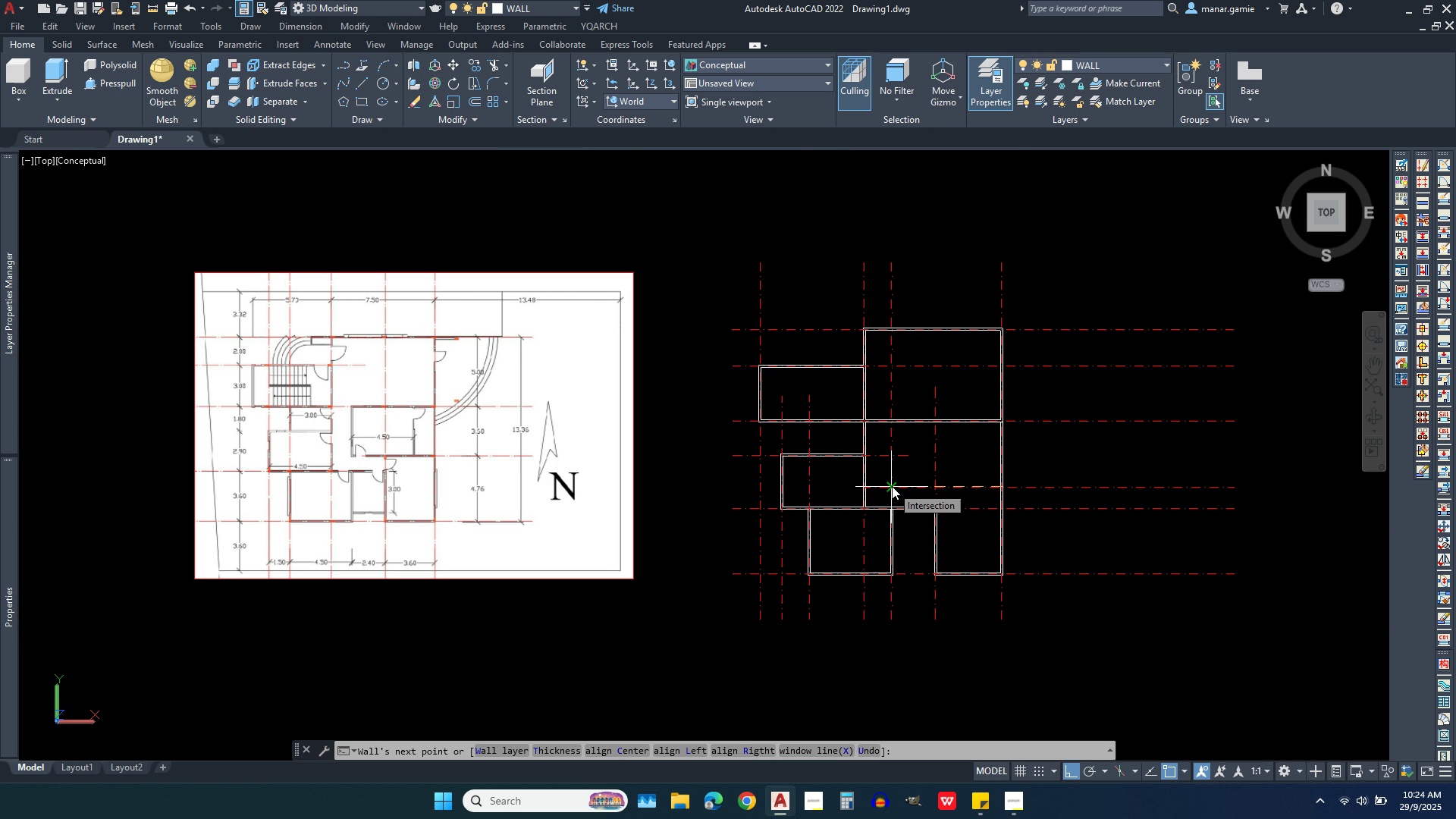 
left_click([892, 486])
 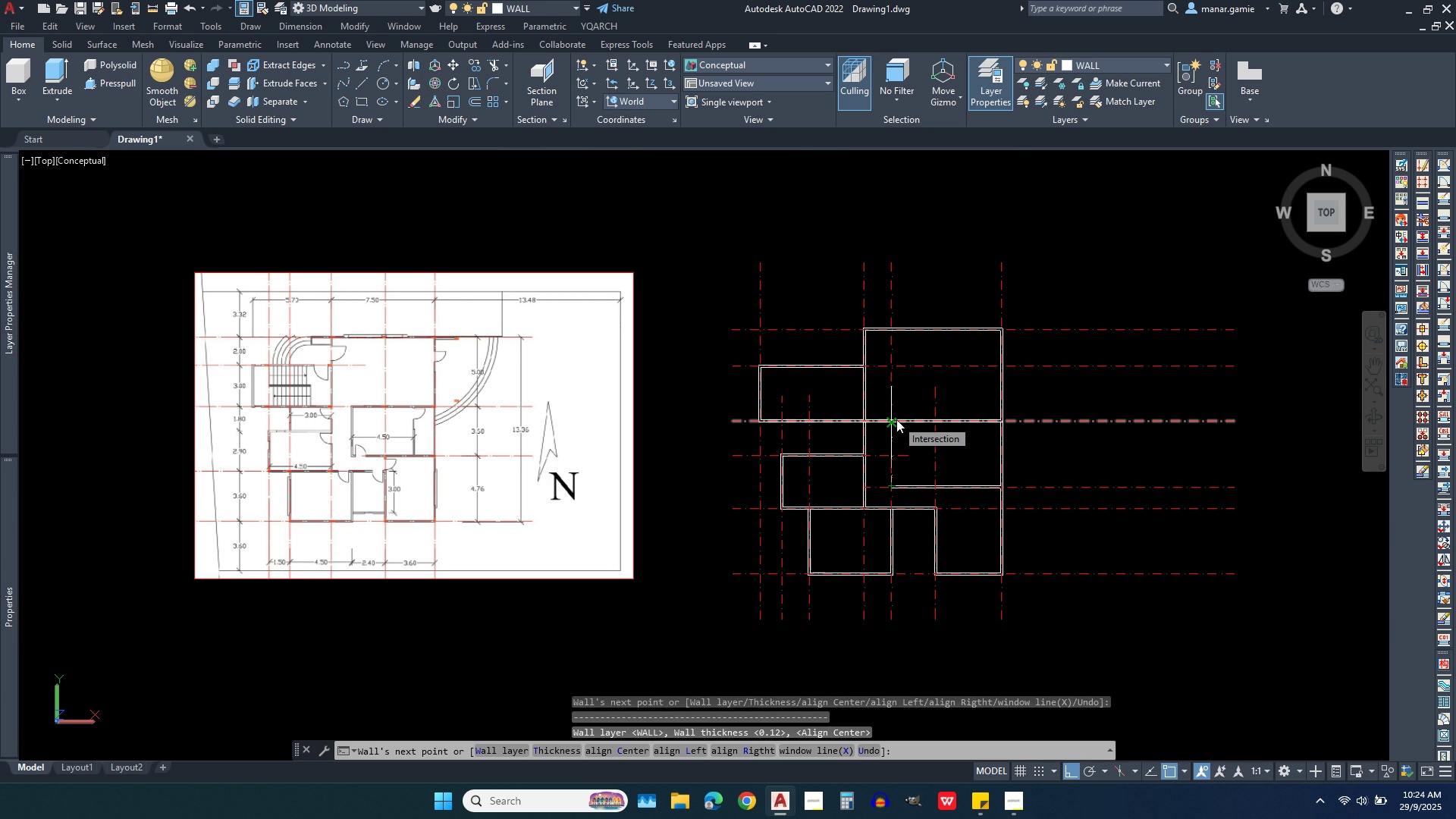 
left_click([896, 419])
 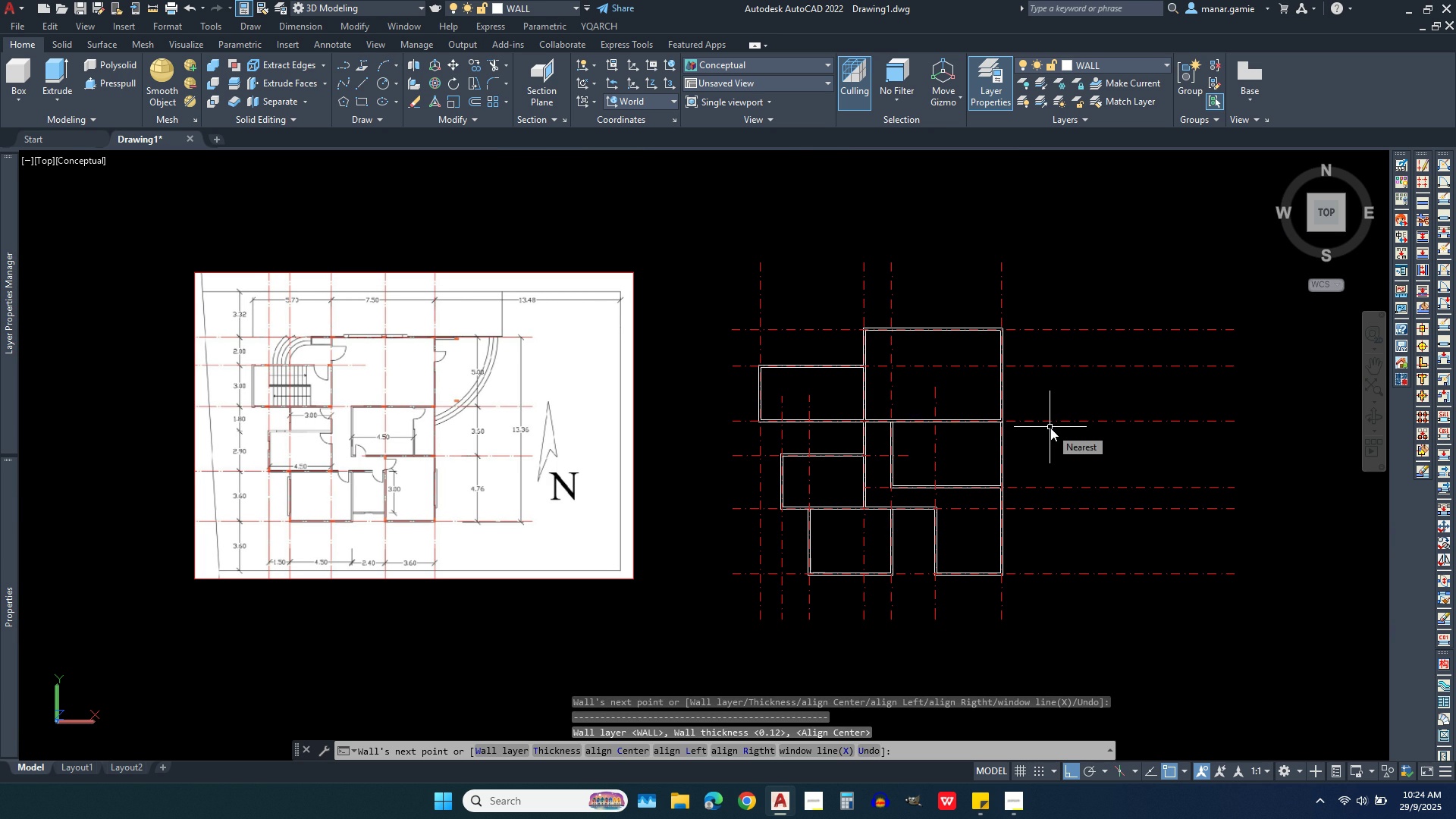 
right_click([1050, 428])
 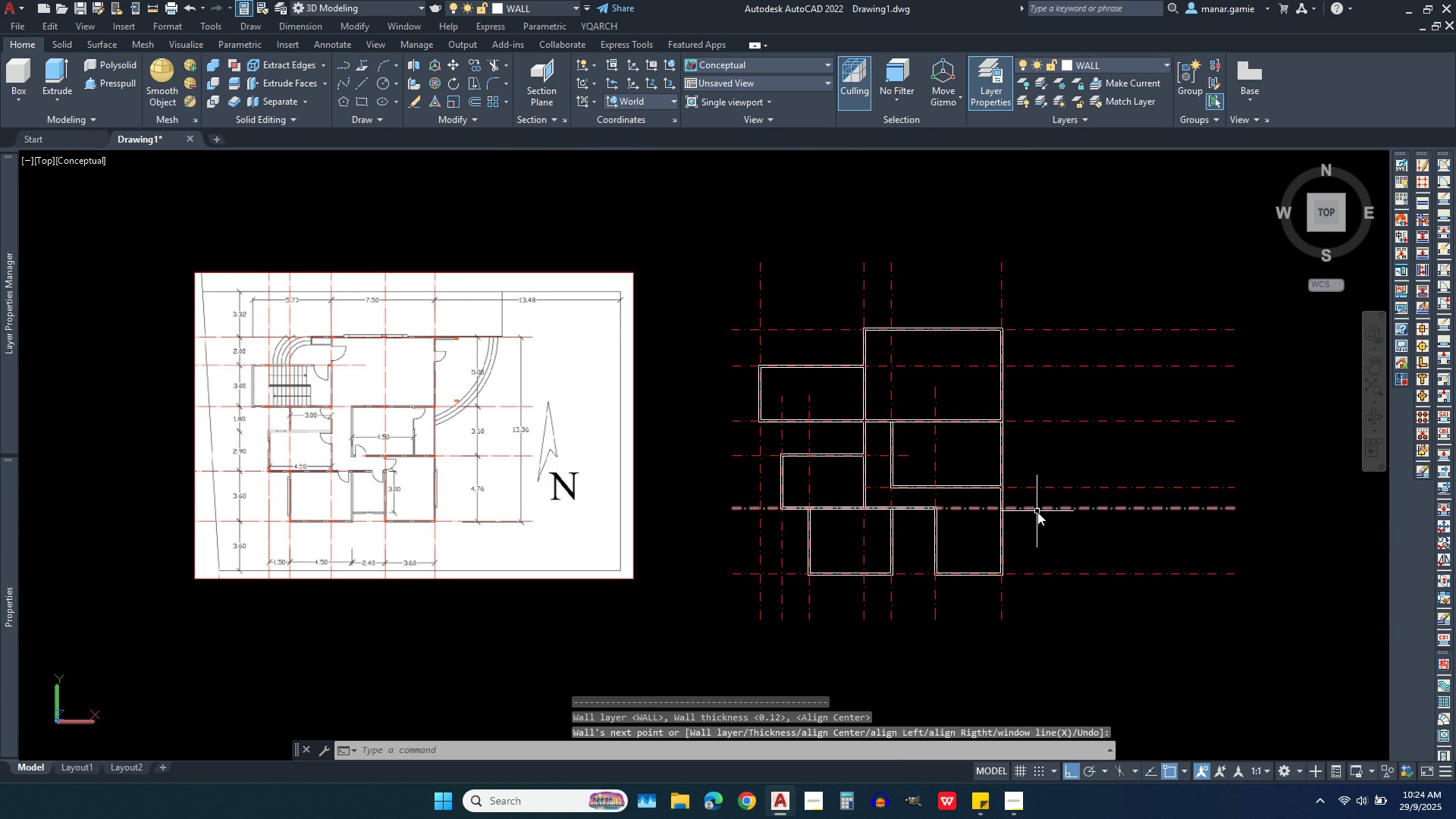 
scroll: coordinate [1035, 520], scroll_direction: up, amount: 1.0
 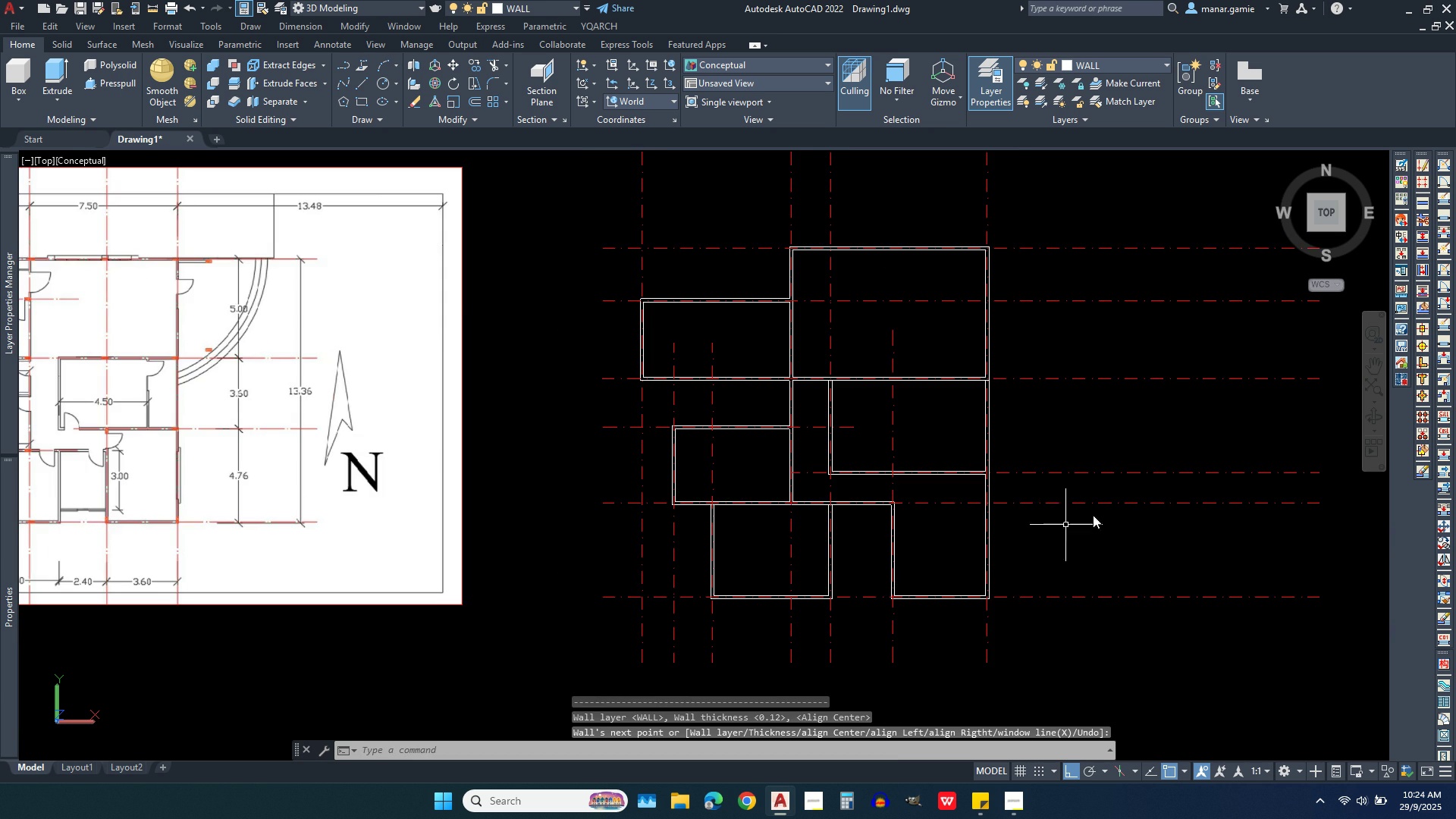 
scroll: coordinate [1112, 504], scroll_direction: down, amount: 1.0
 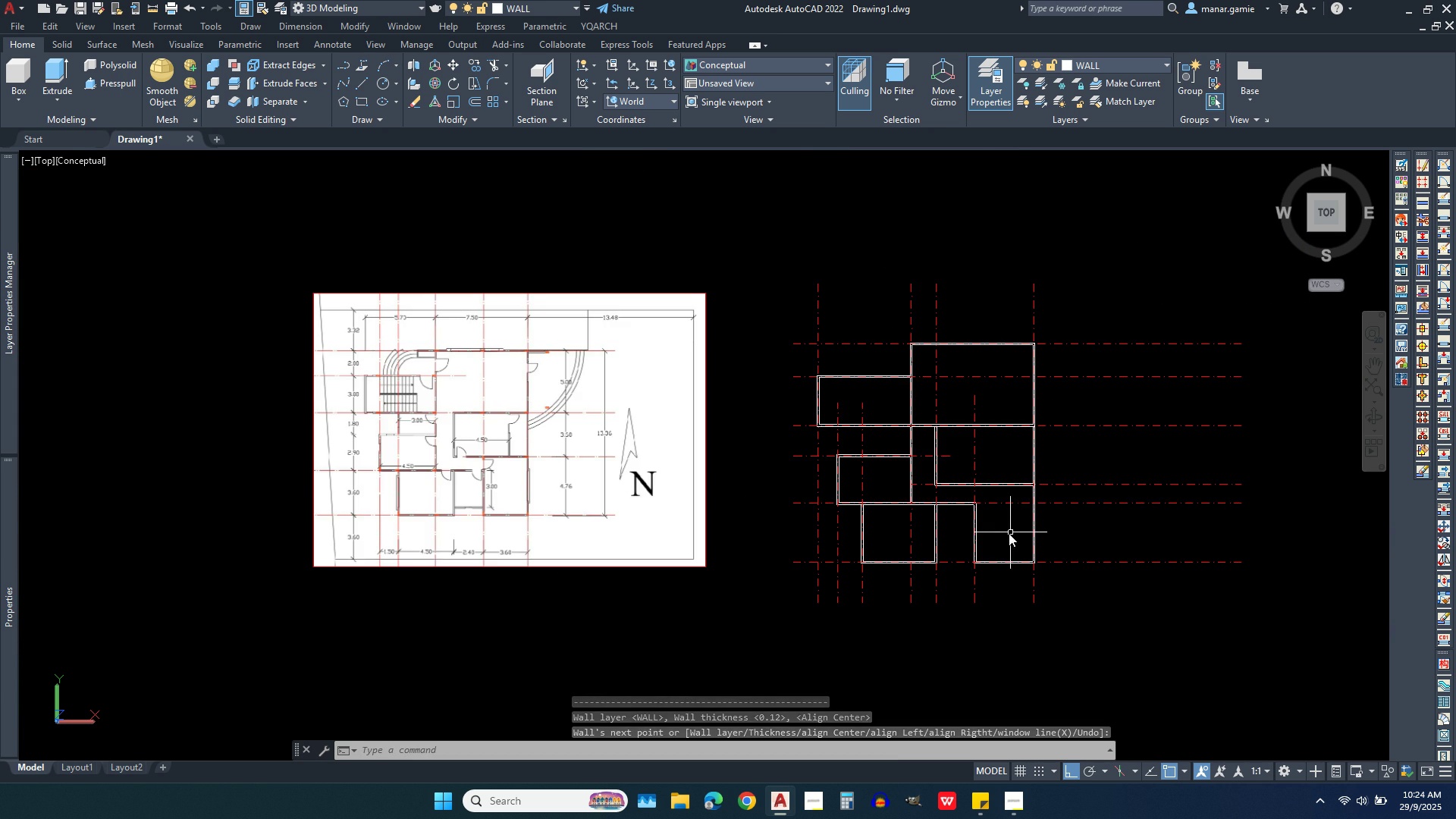 
scroll: coordinate [1003, 536], scroll_direction: up, amount: 1.0
 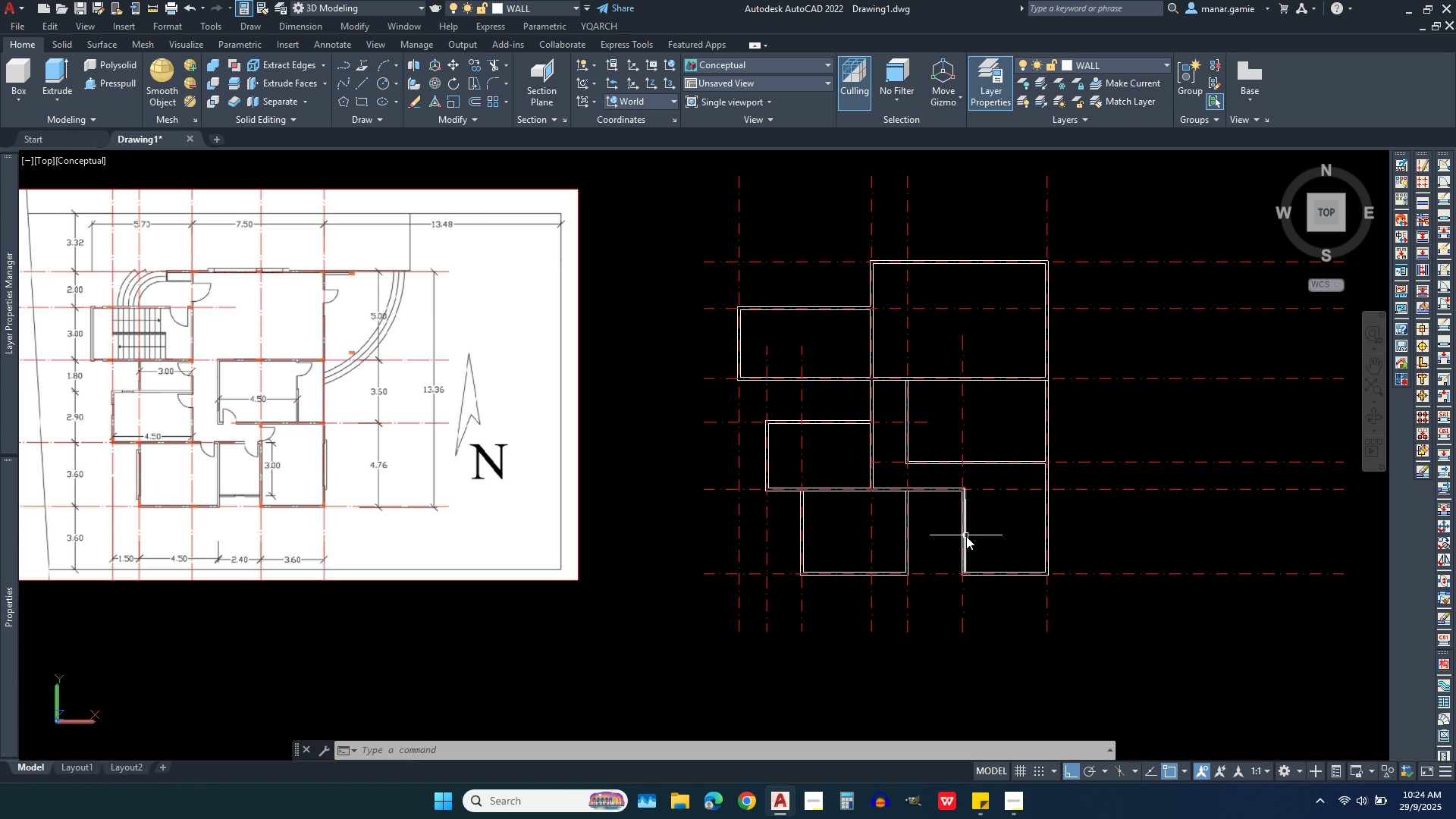 
wait(6.41)
 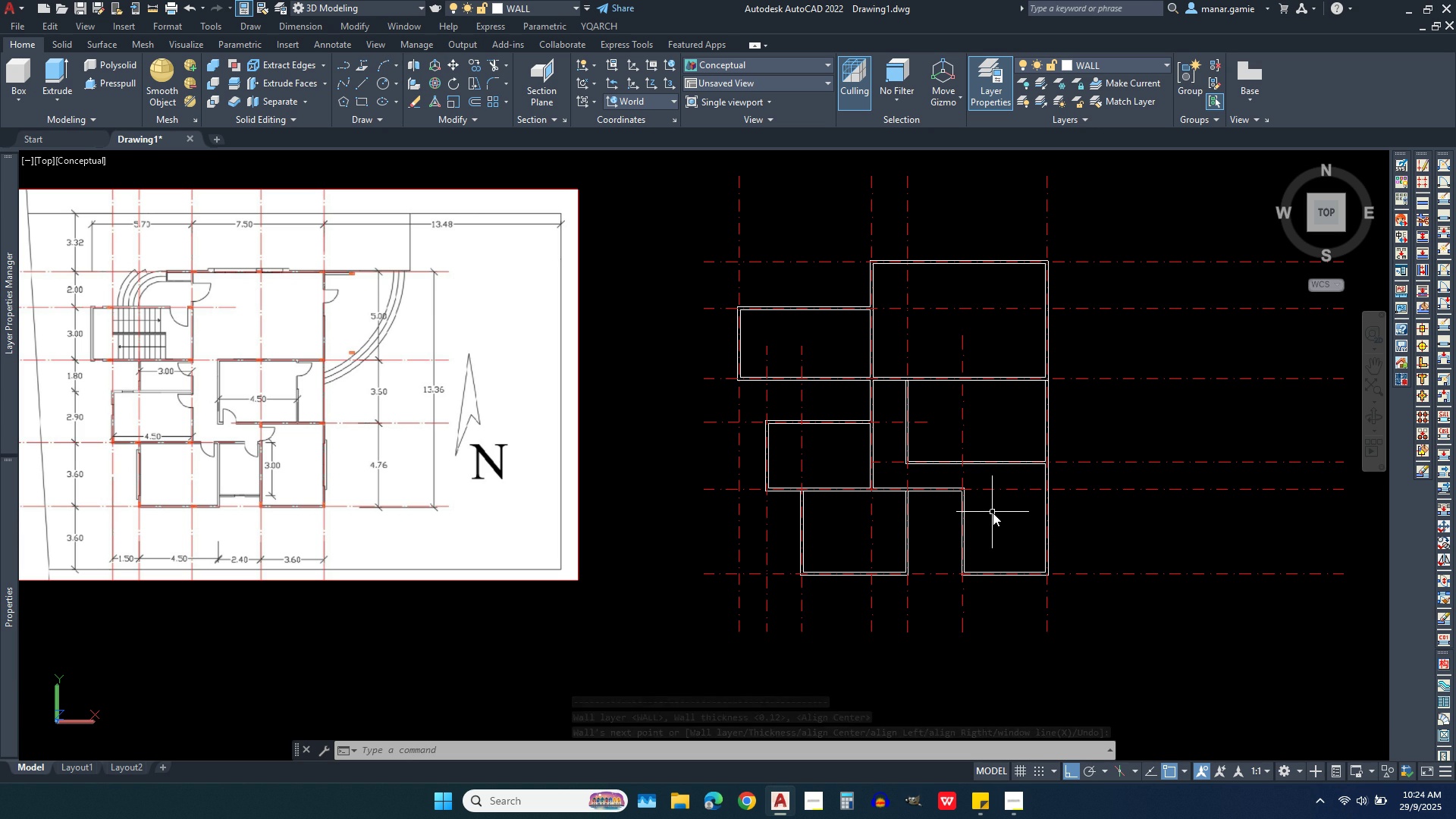 
key(Escape)
 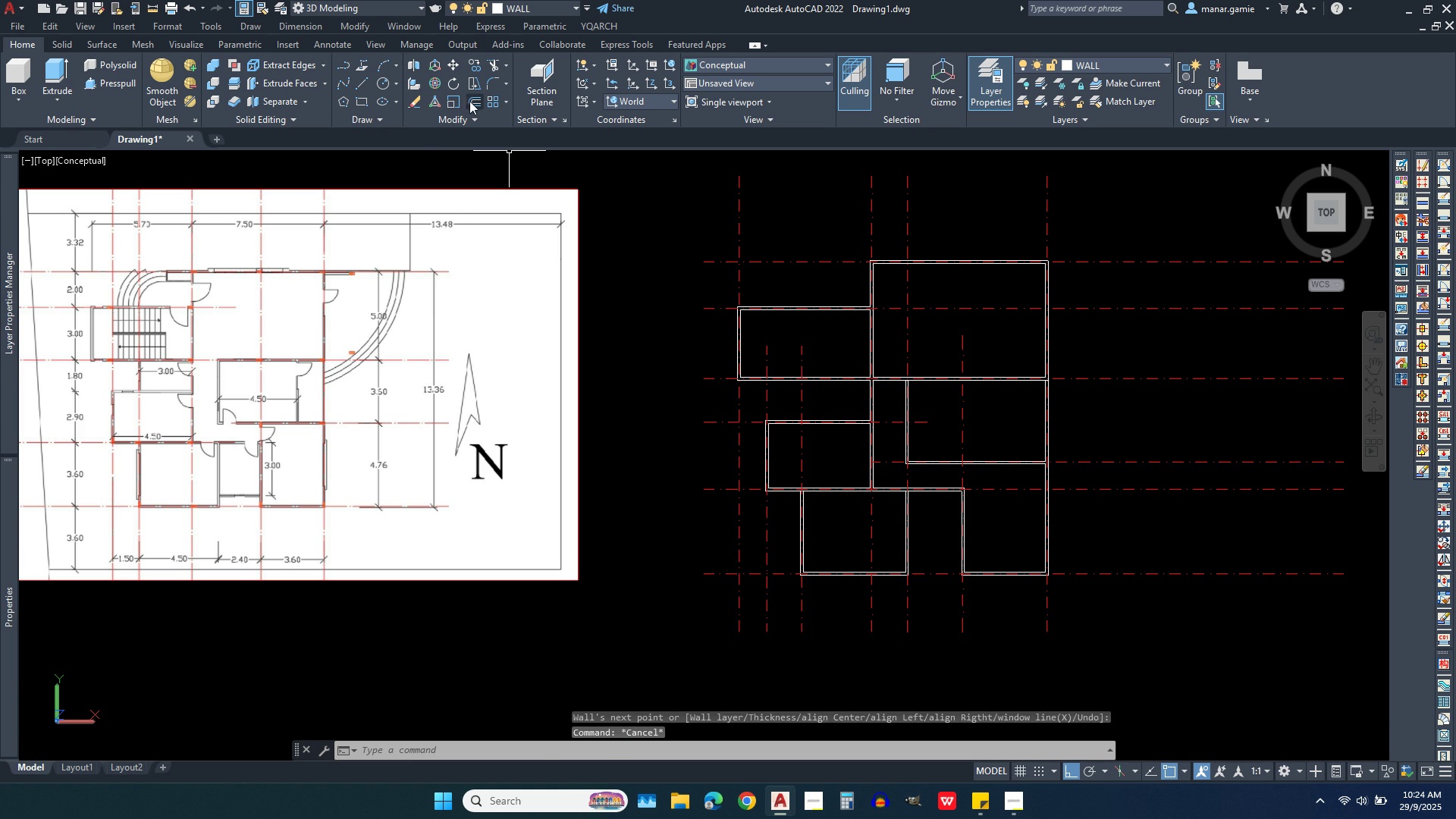 
left_click([472, 101])
 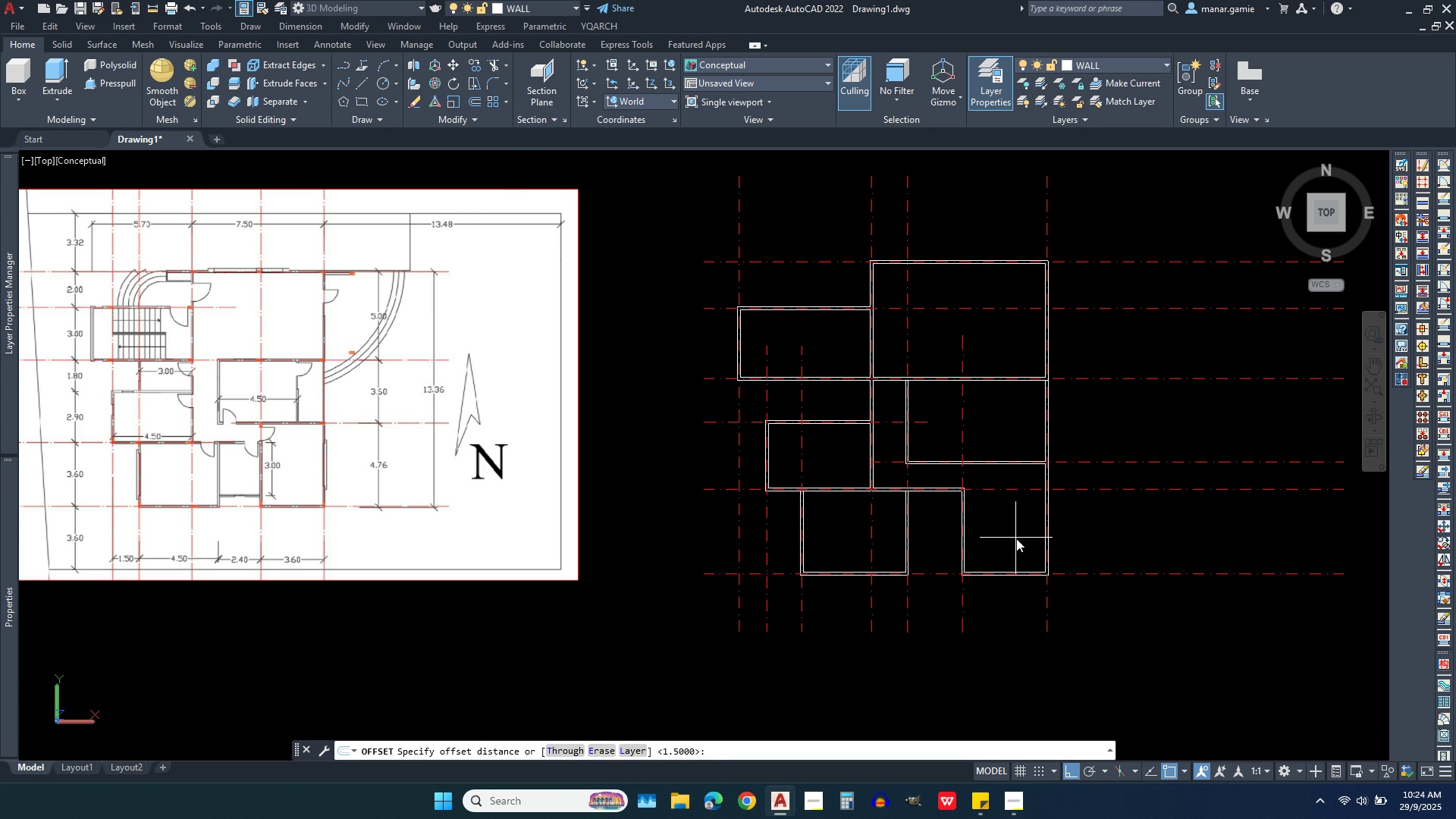 
key(3)
 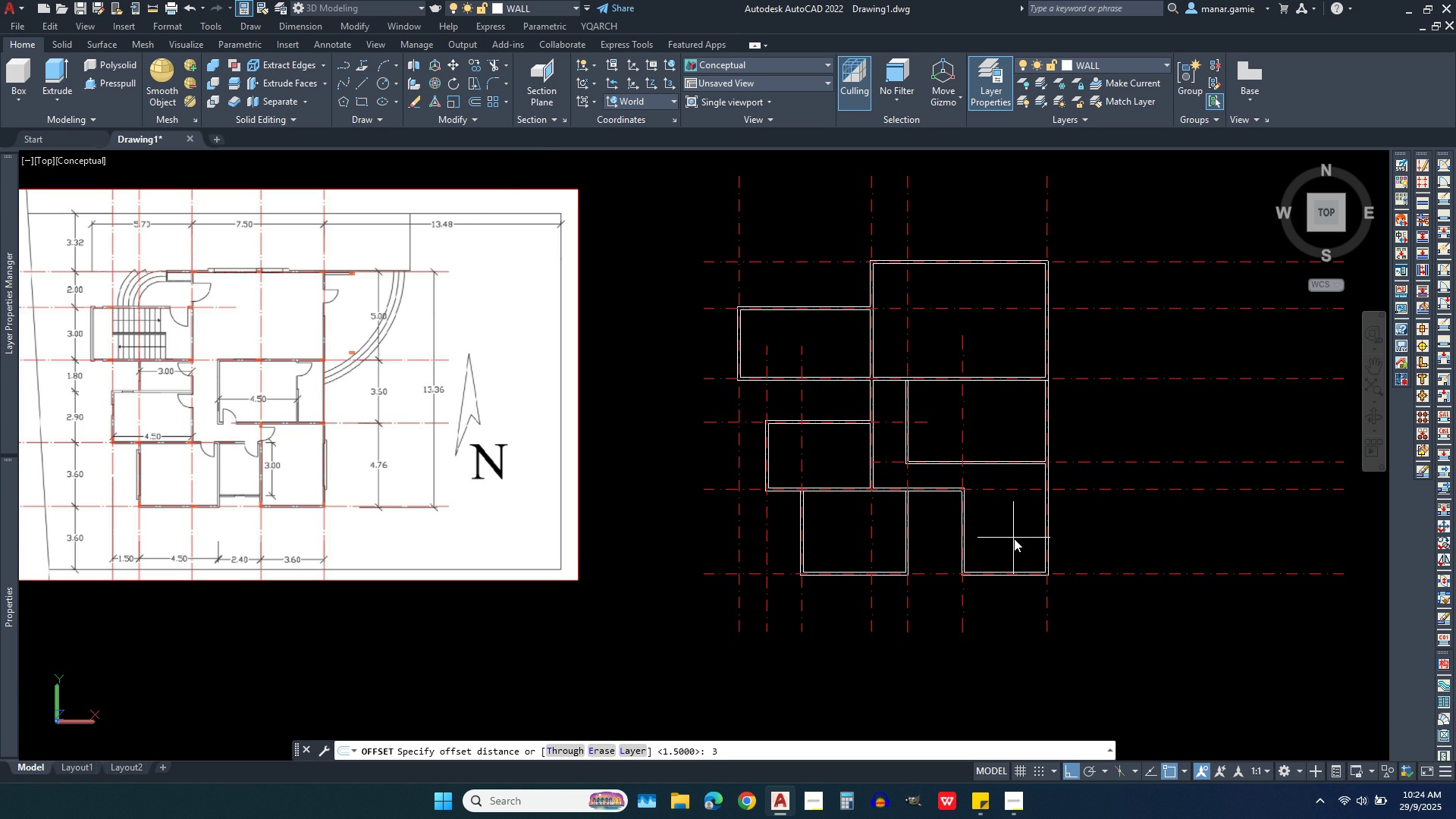 
key(Enter)
 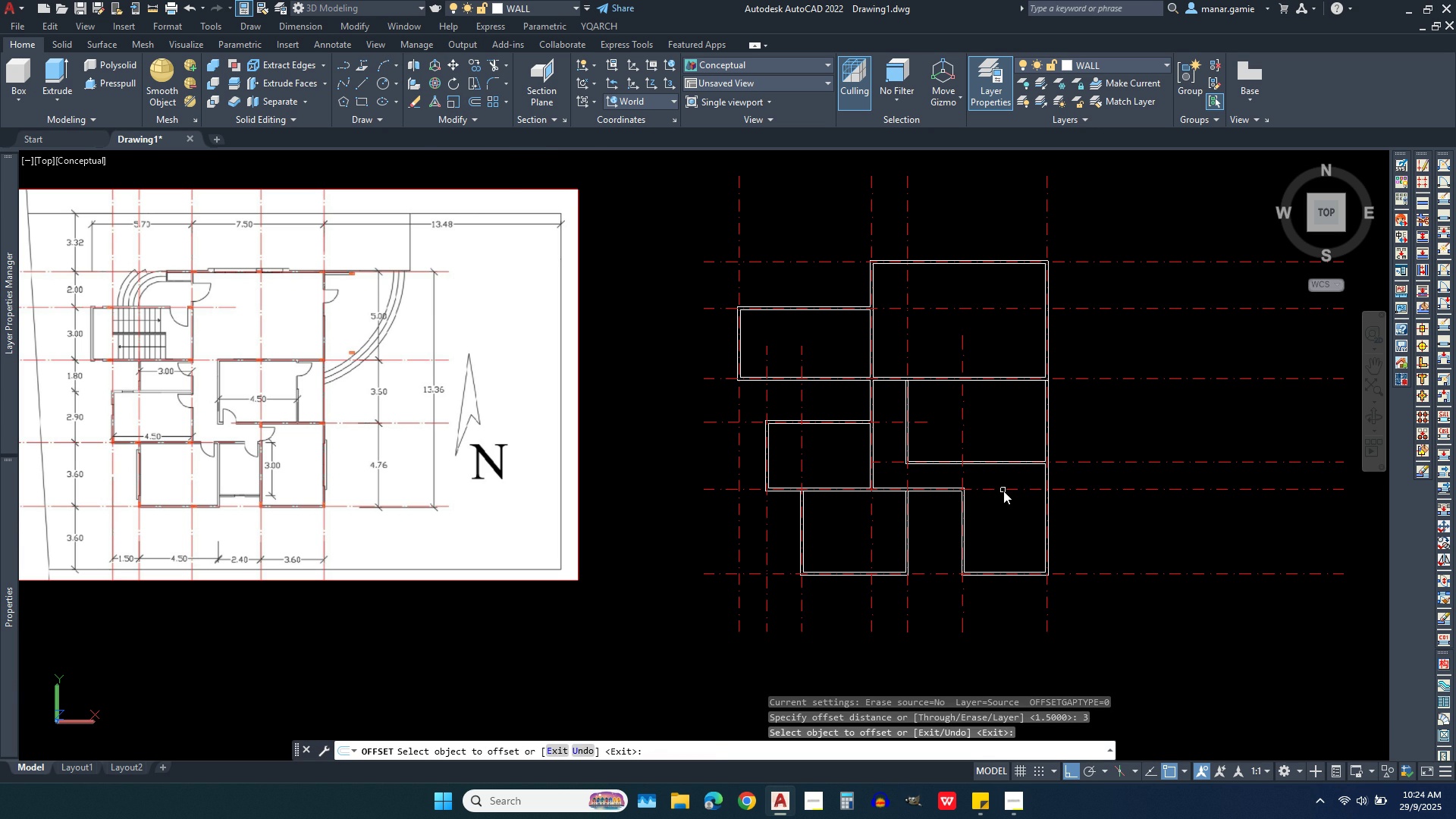 
left_click([1003, 491])
 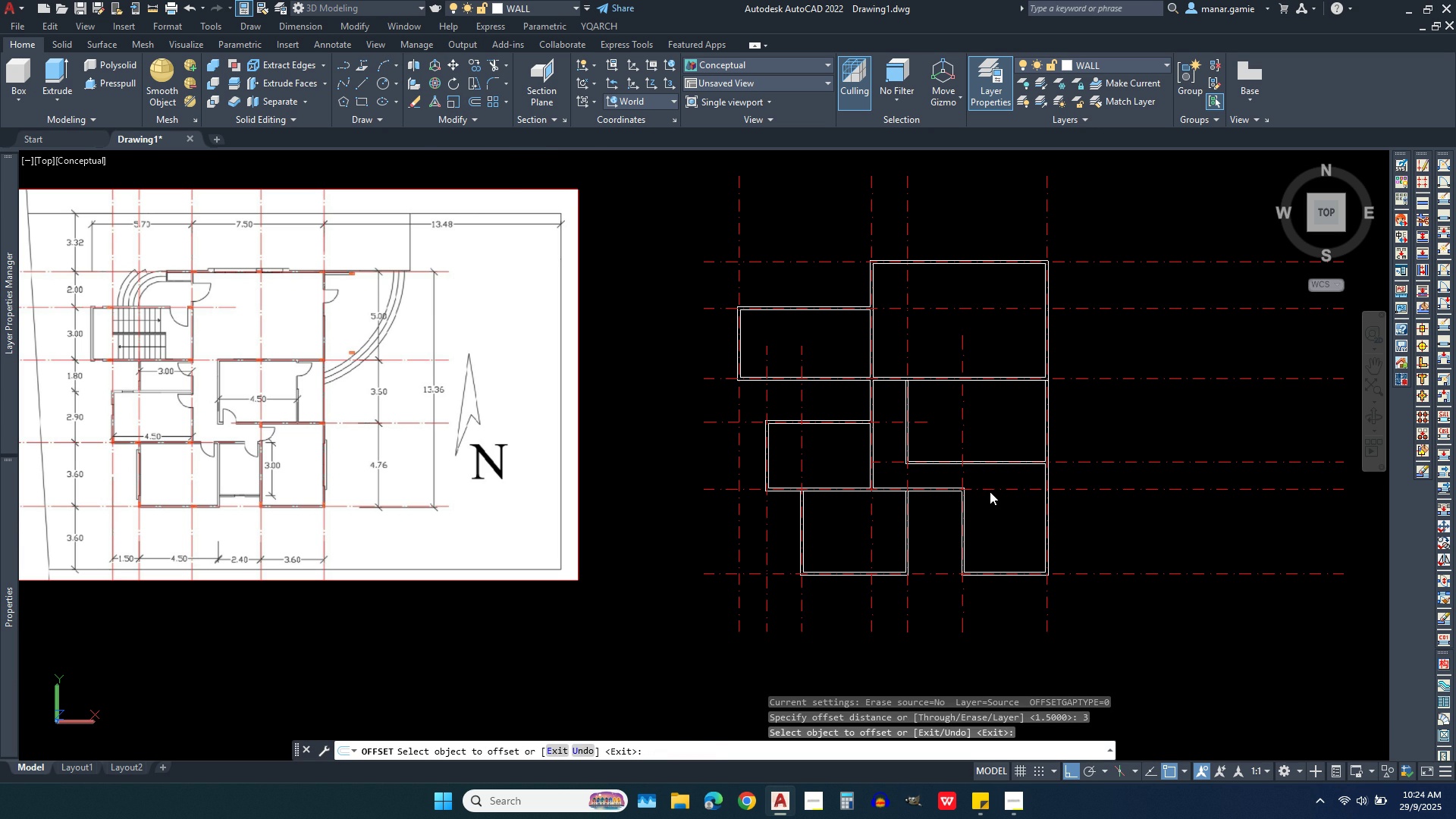 
left_click([990, 491])
 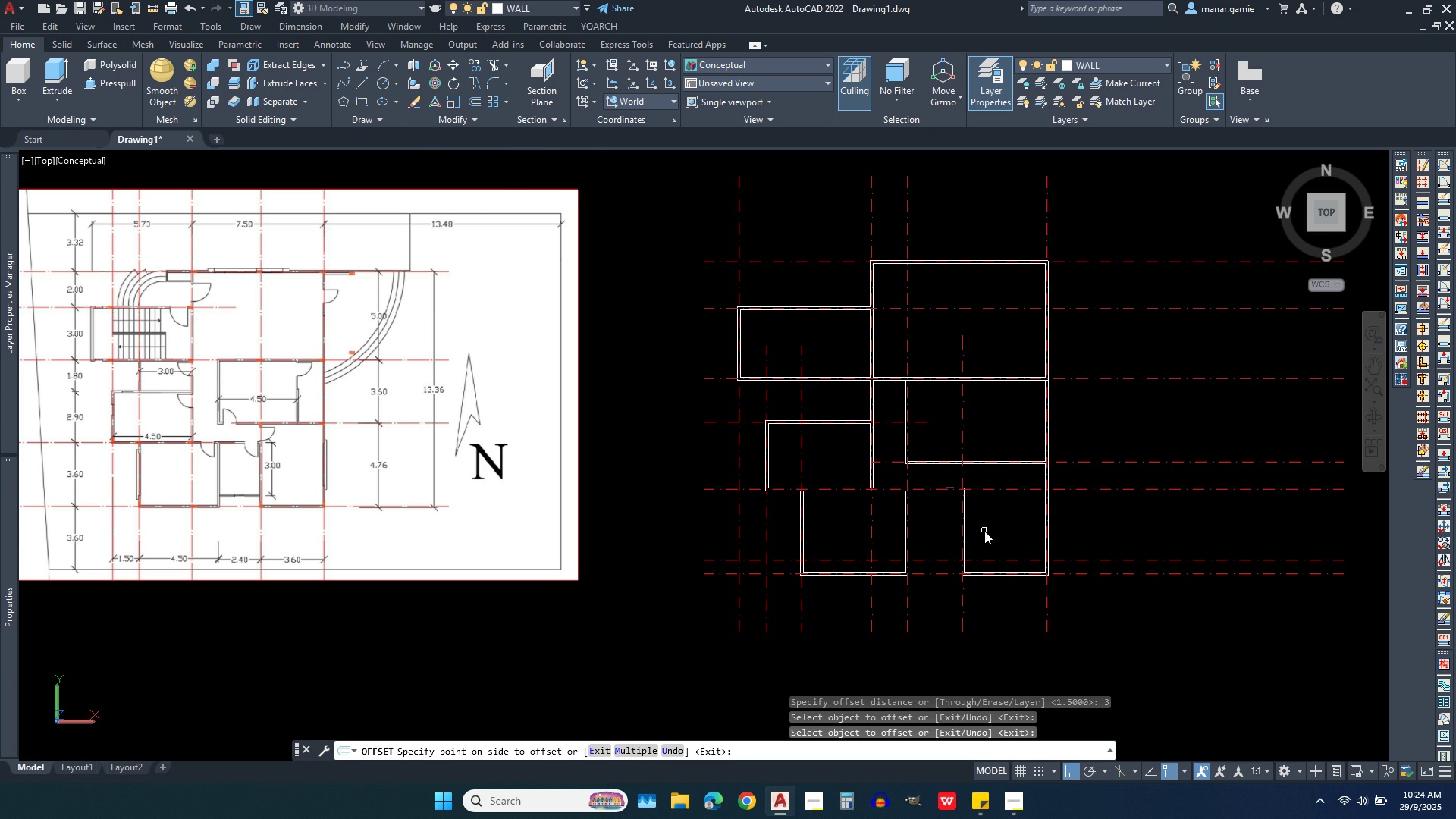 
left_click([984, 531])
 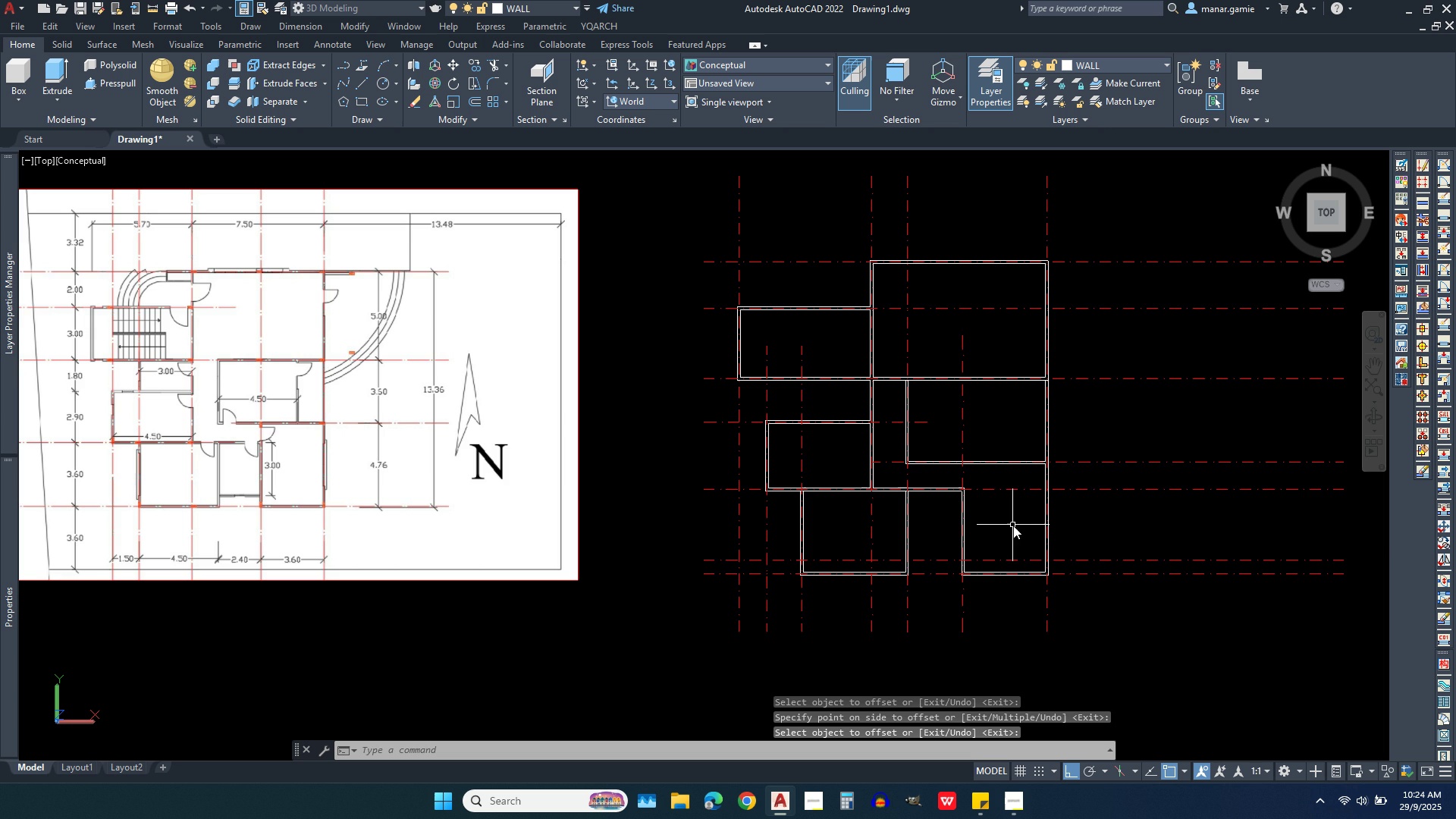 
right_click([1013, 526])
 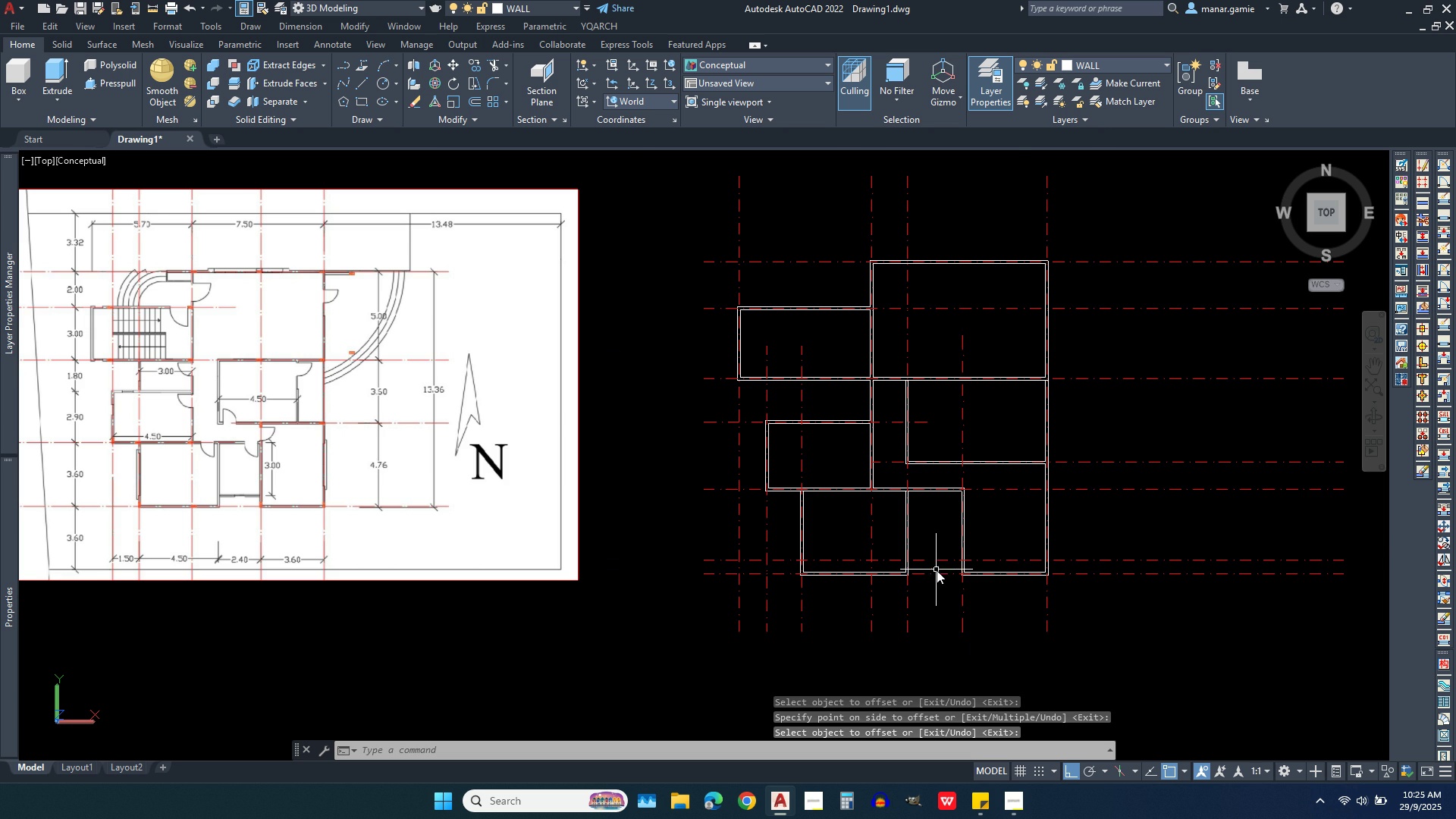 
scroll: coordinate [934, 576], scroll_direction: up, amount: 3.0
 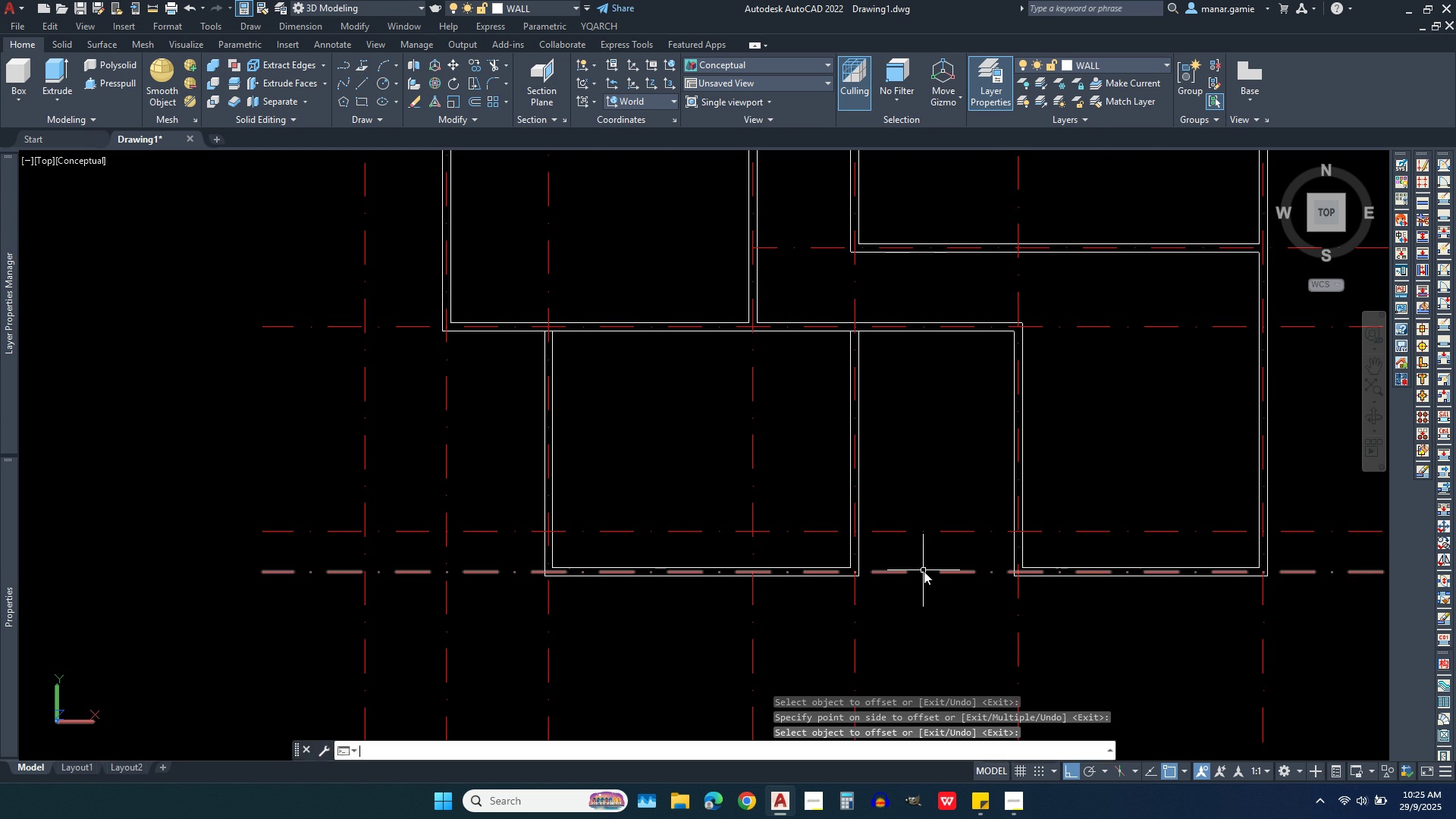 
type(ww)
 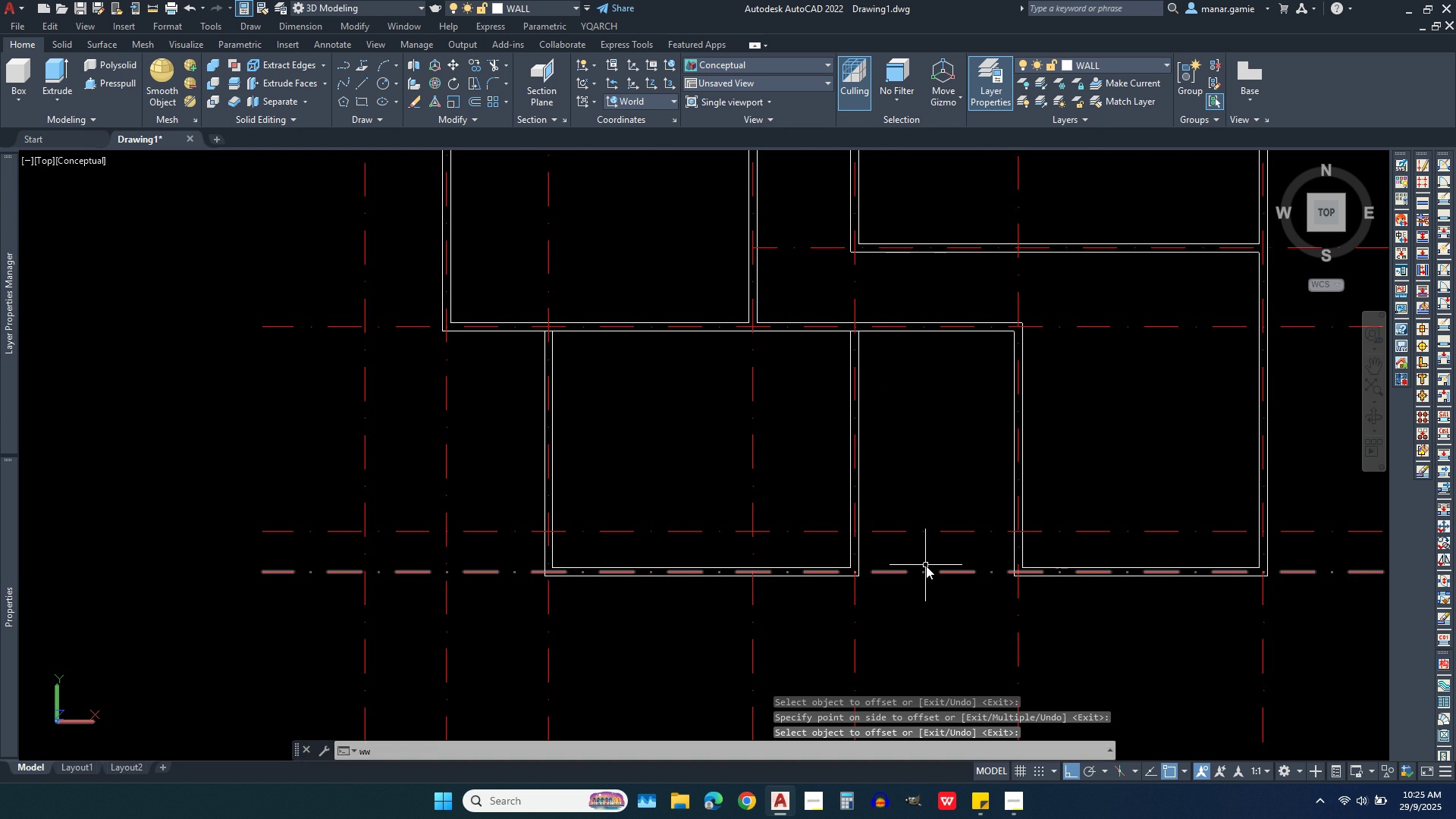 
key(Enter)
 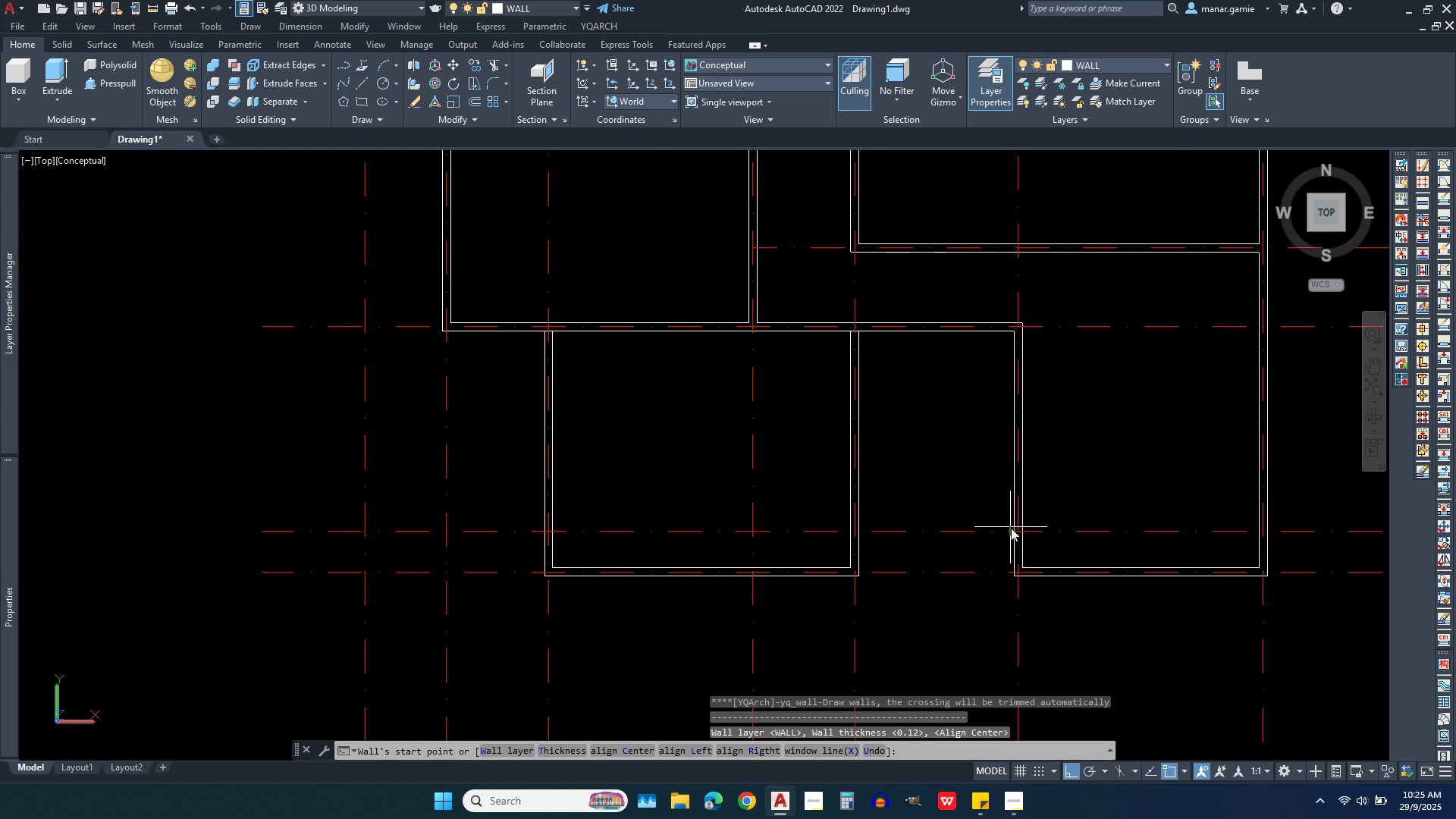 
left_click([1011, 528])
 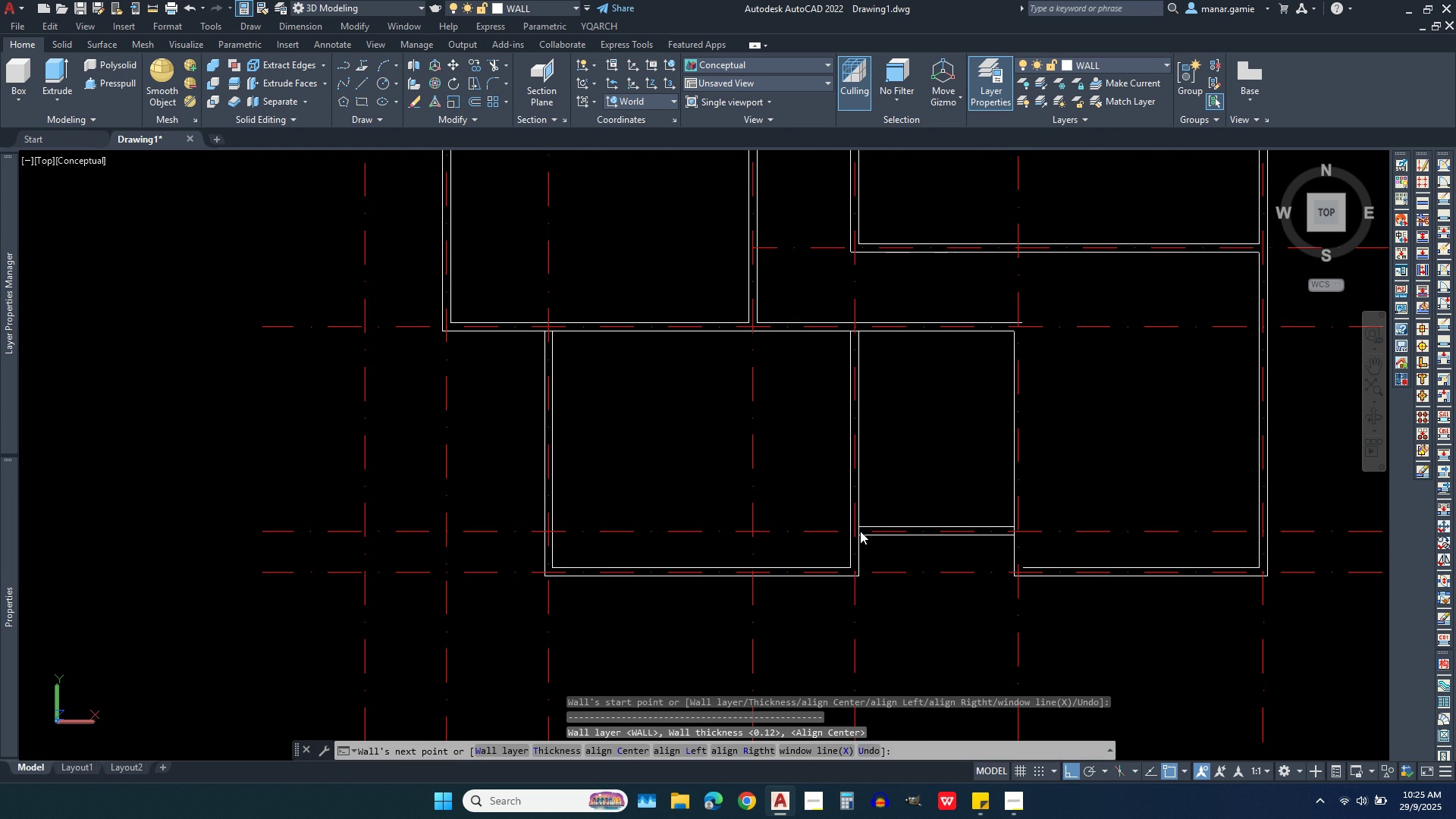 
left_click([860, 531])
 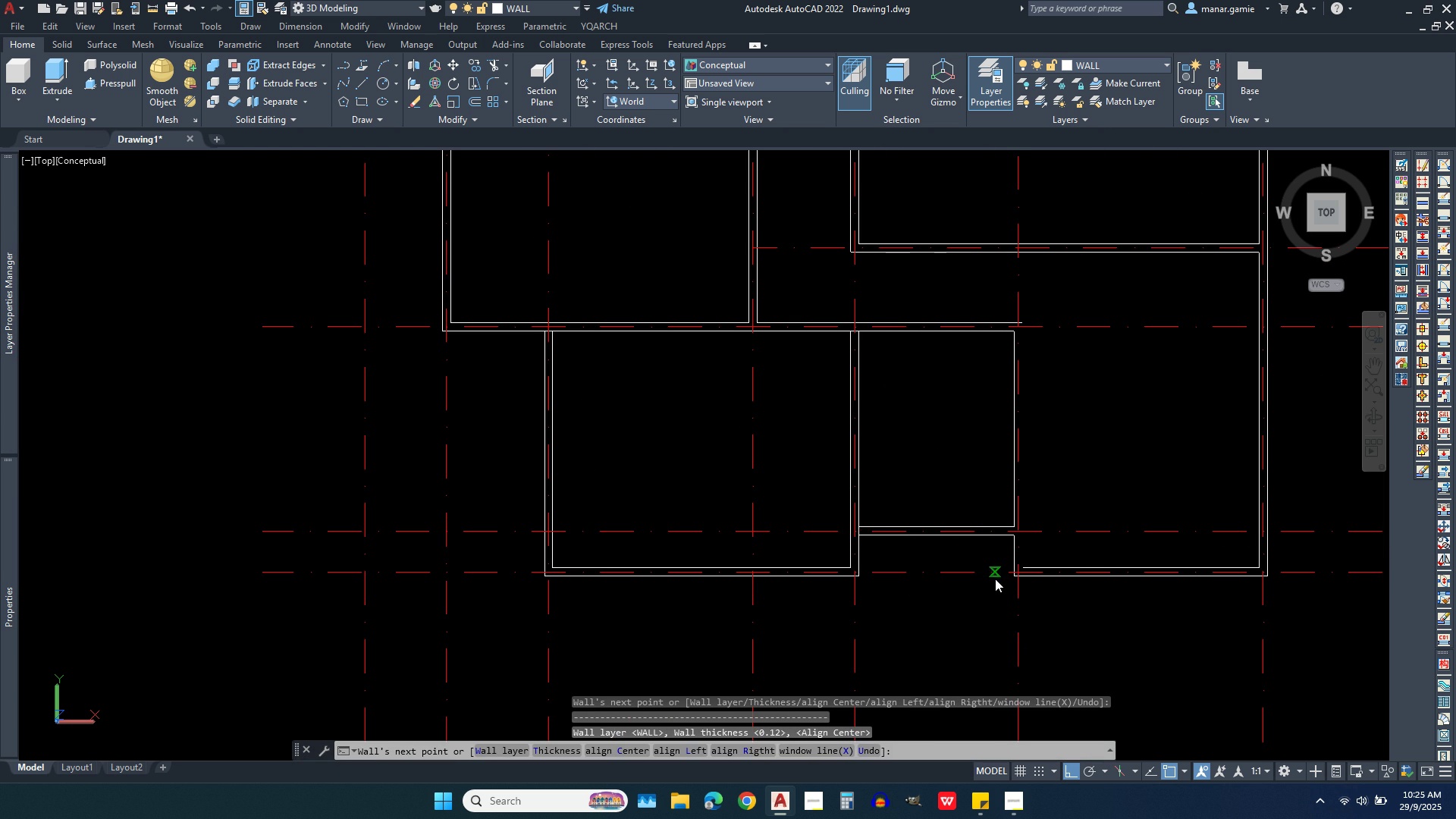 
right_click([995, 579])
 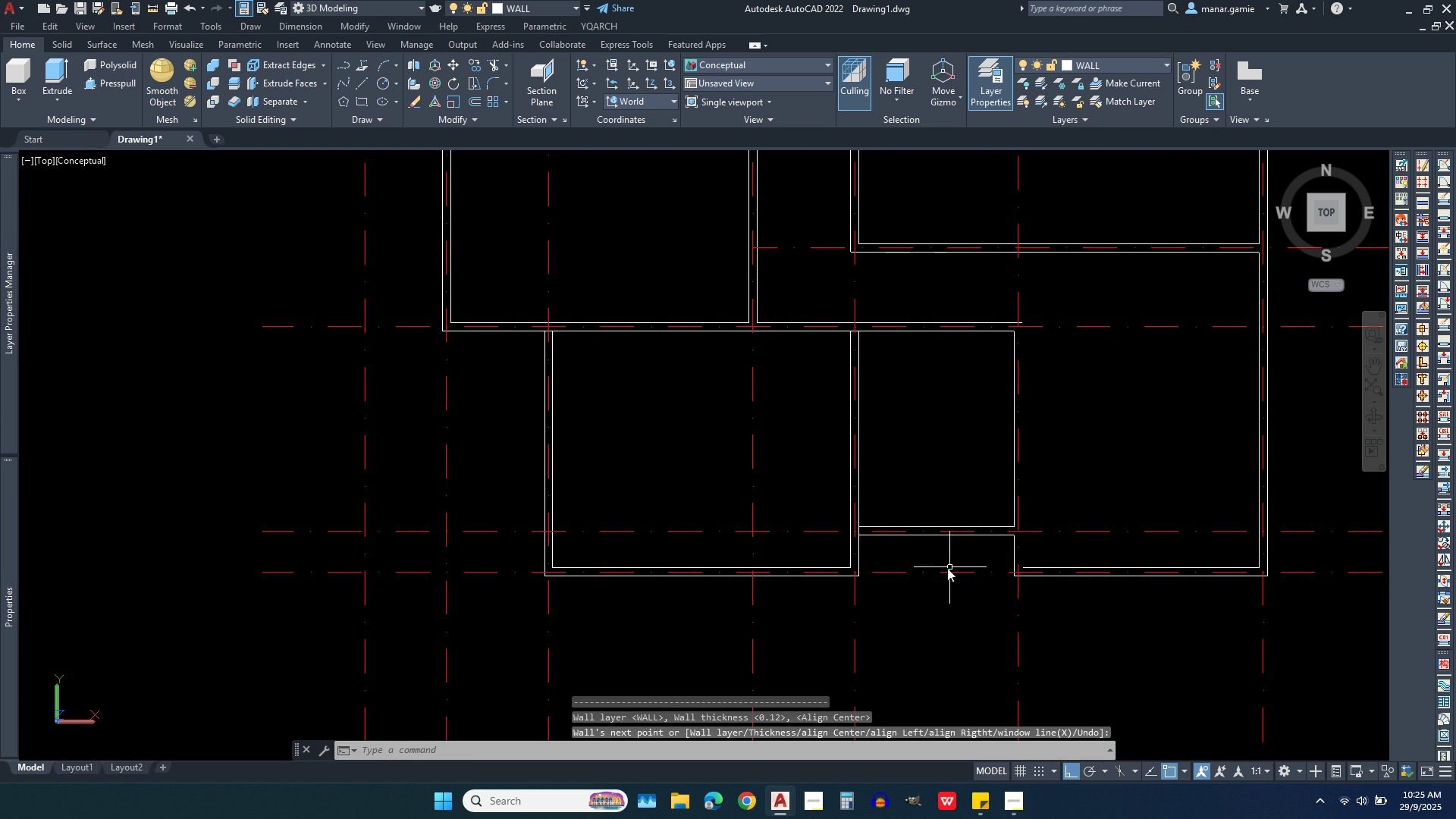 
scroll: coordinate [974, 520], scroll_direction: down, amount: 2.0
 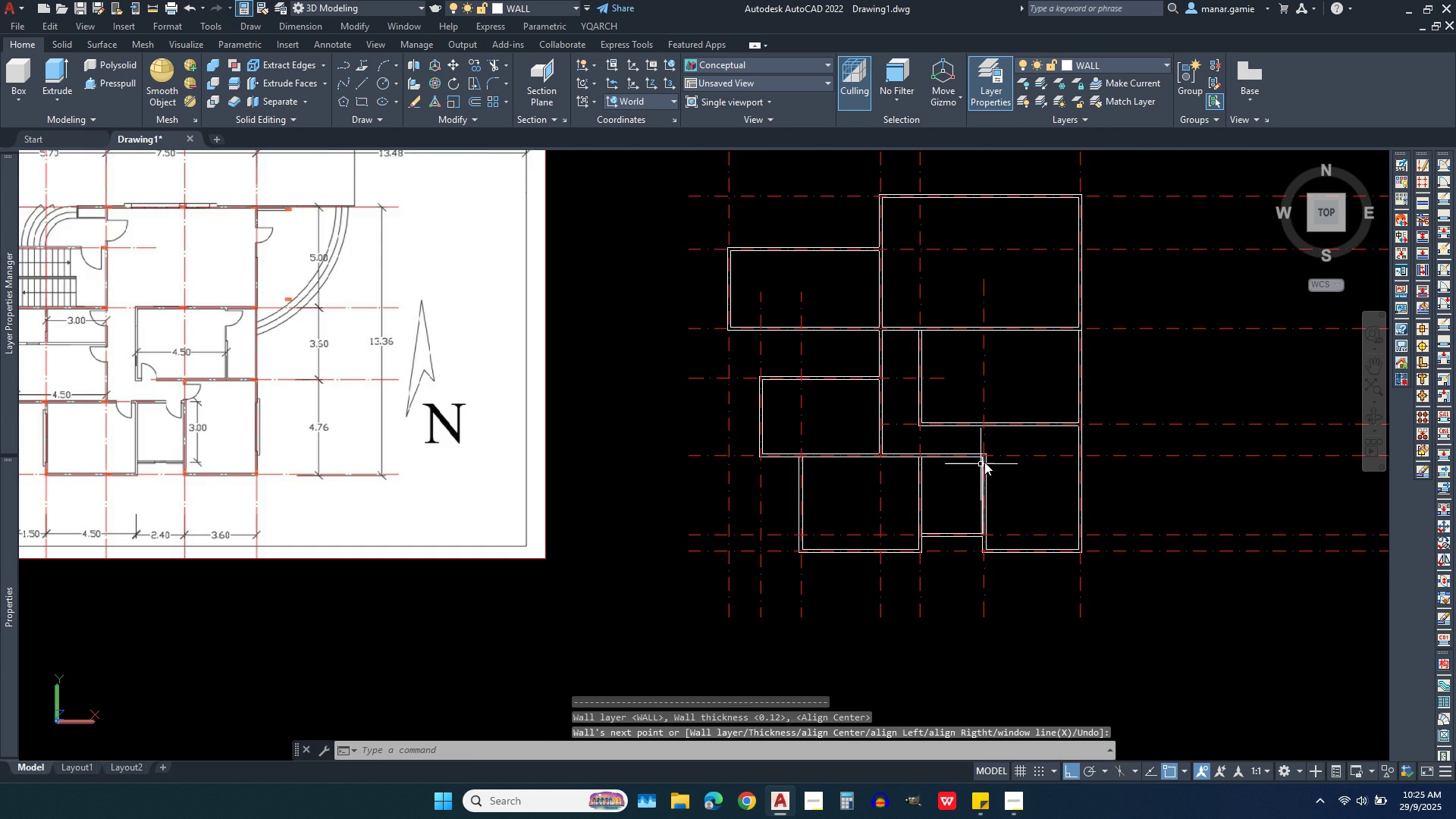 
scroll: coordinate [992, 444], scroll_direction: up, amount: 3.0
 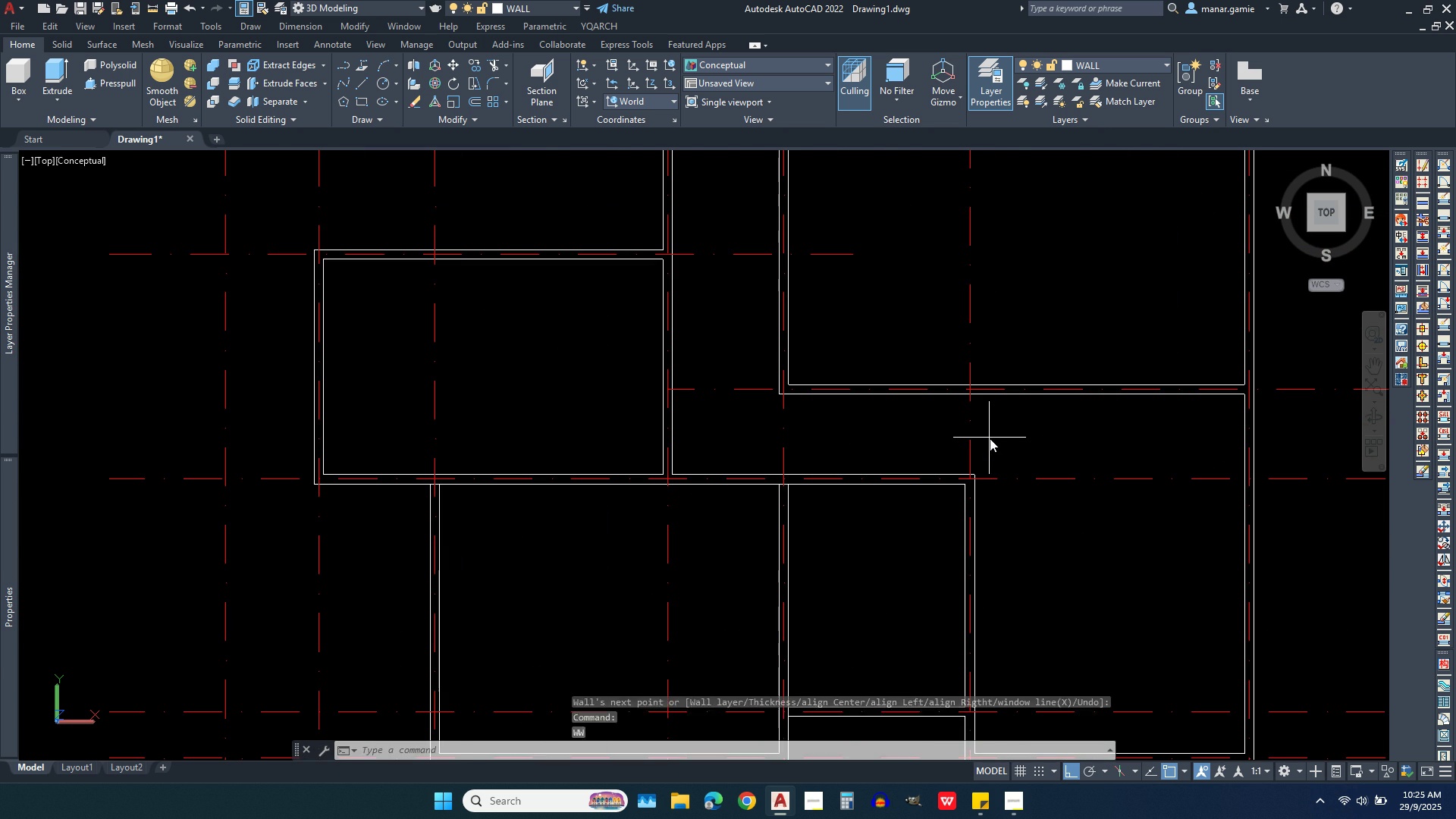 
right_click([990, 438])
 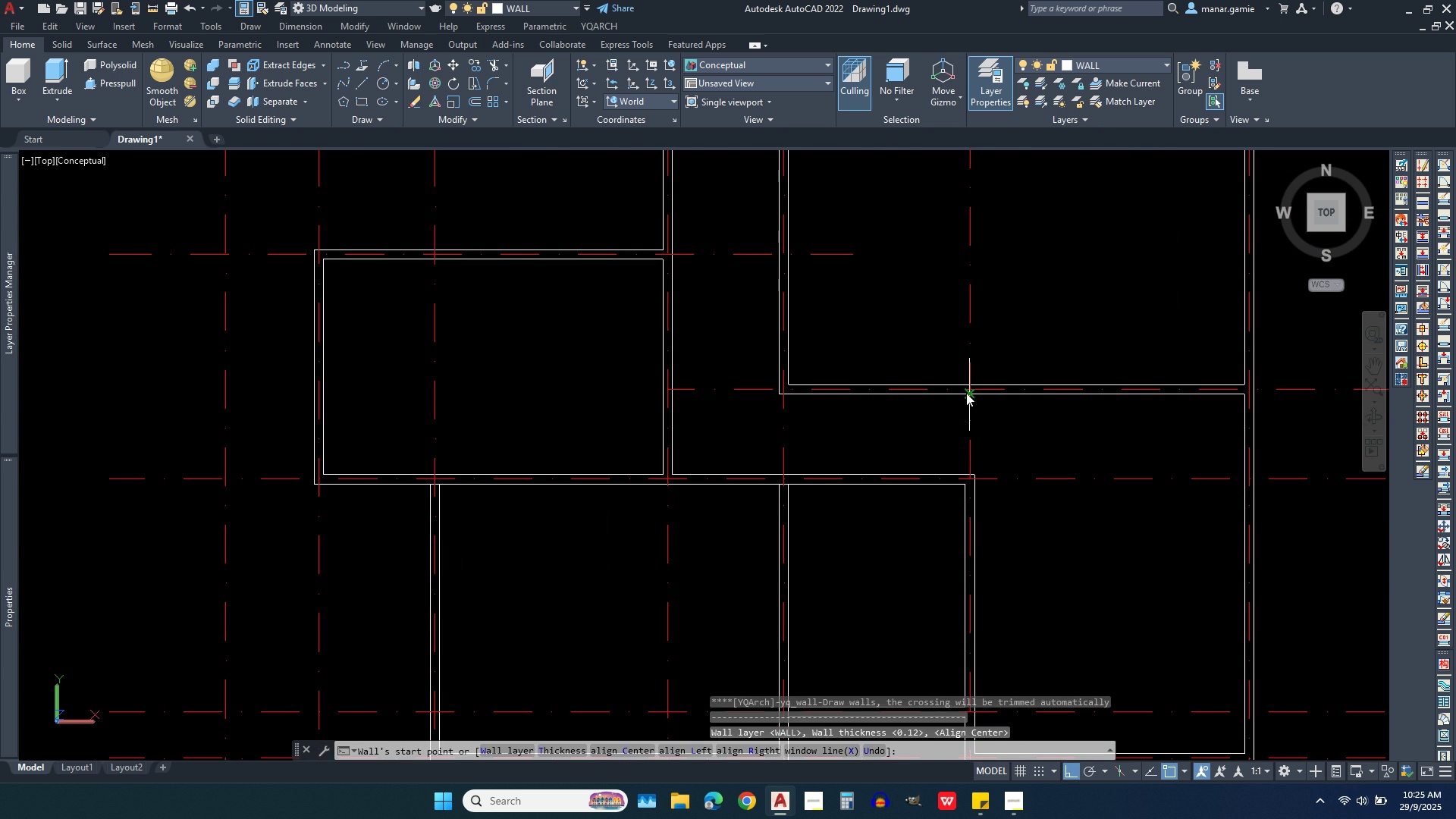 
left_click([966, 393])
 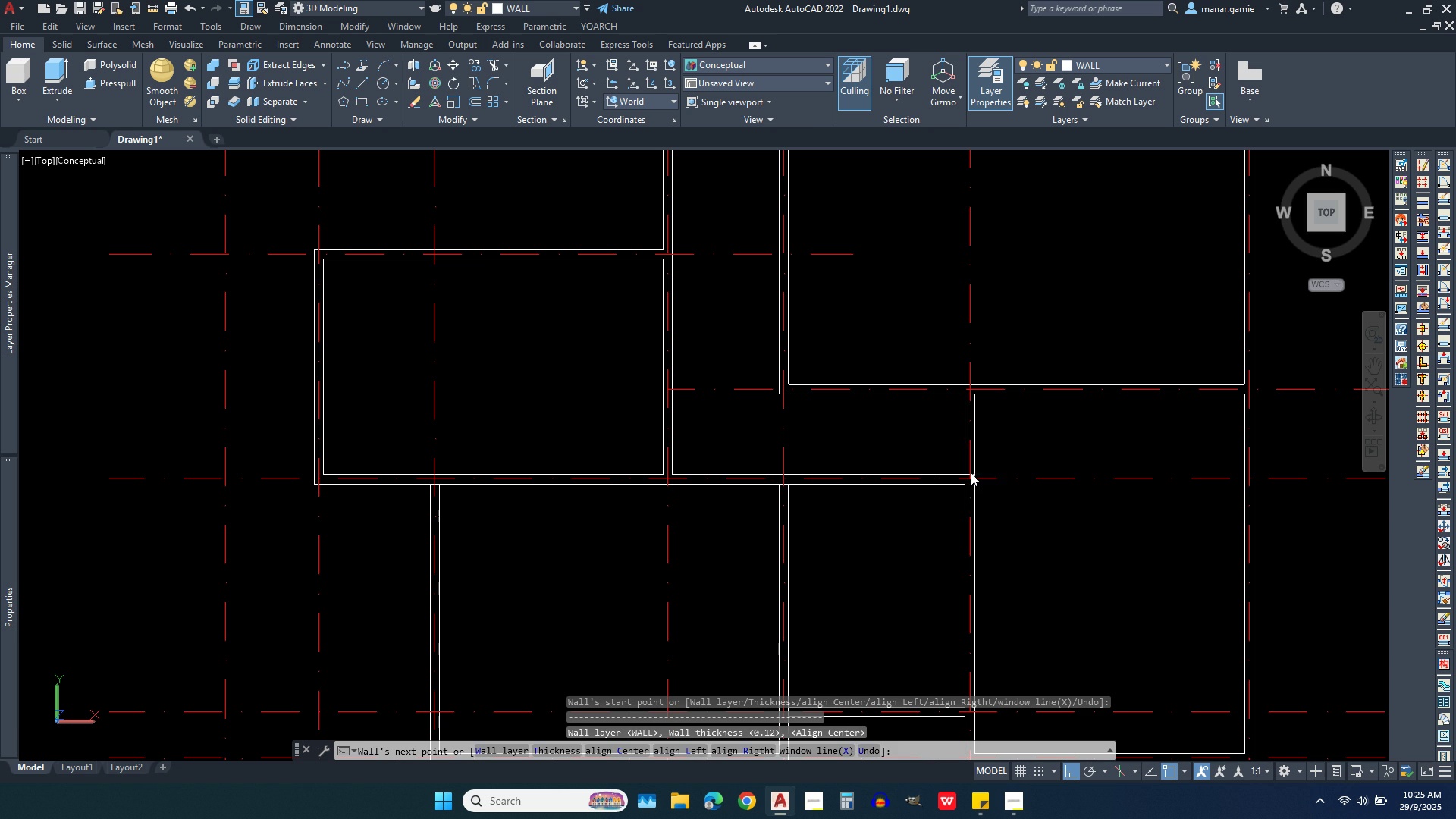 
left_click([971, 472])
 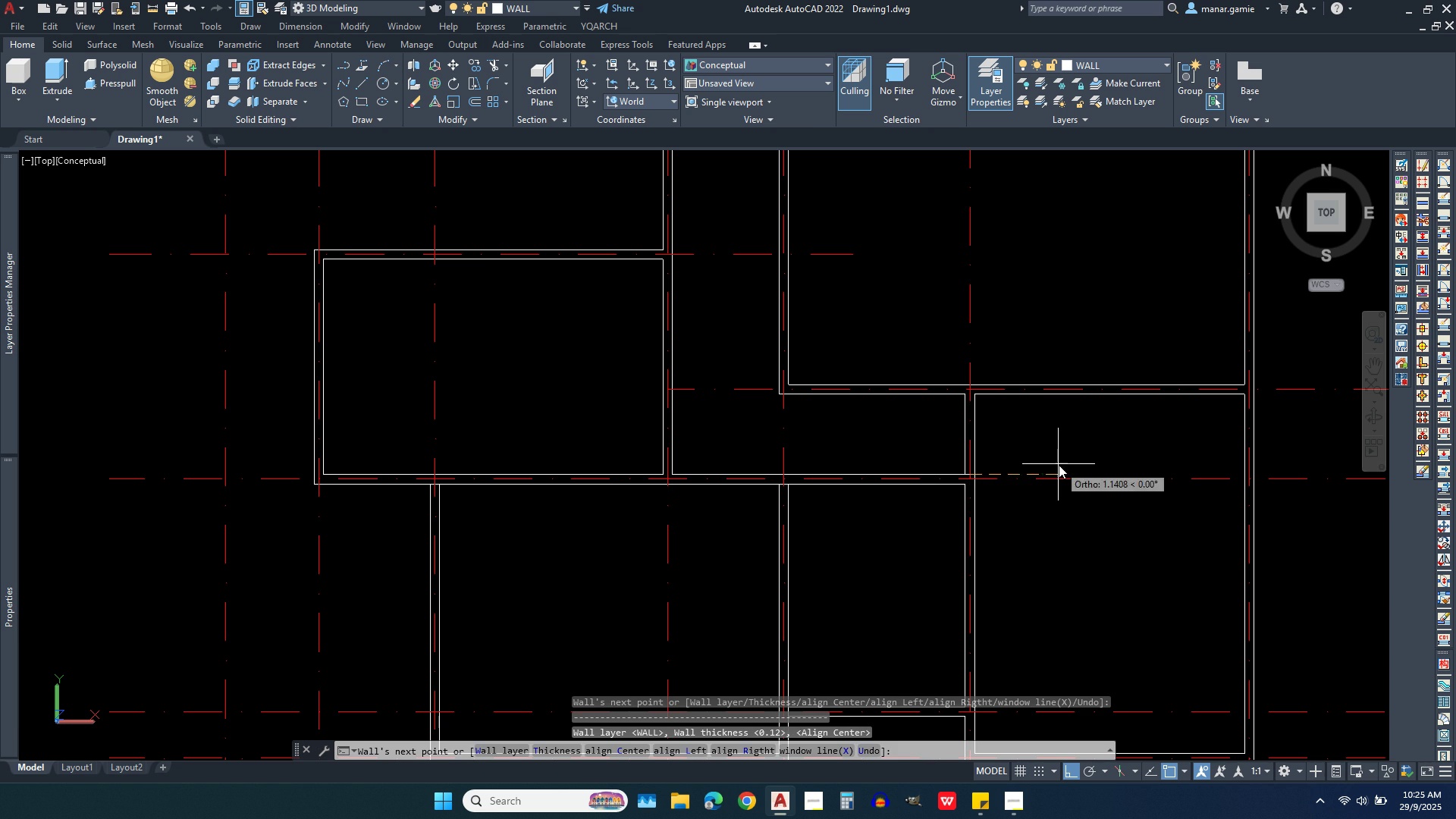 
right_click([1059, 465])
 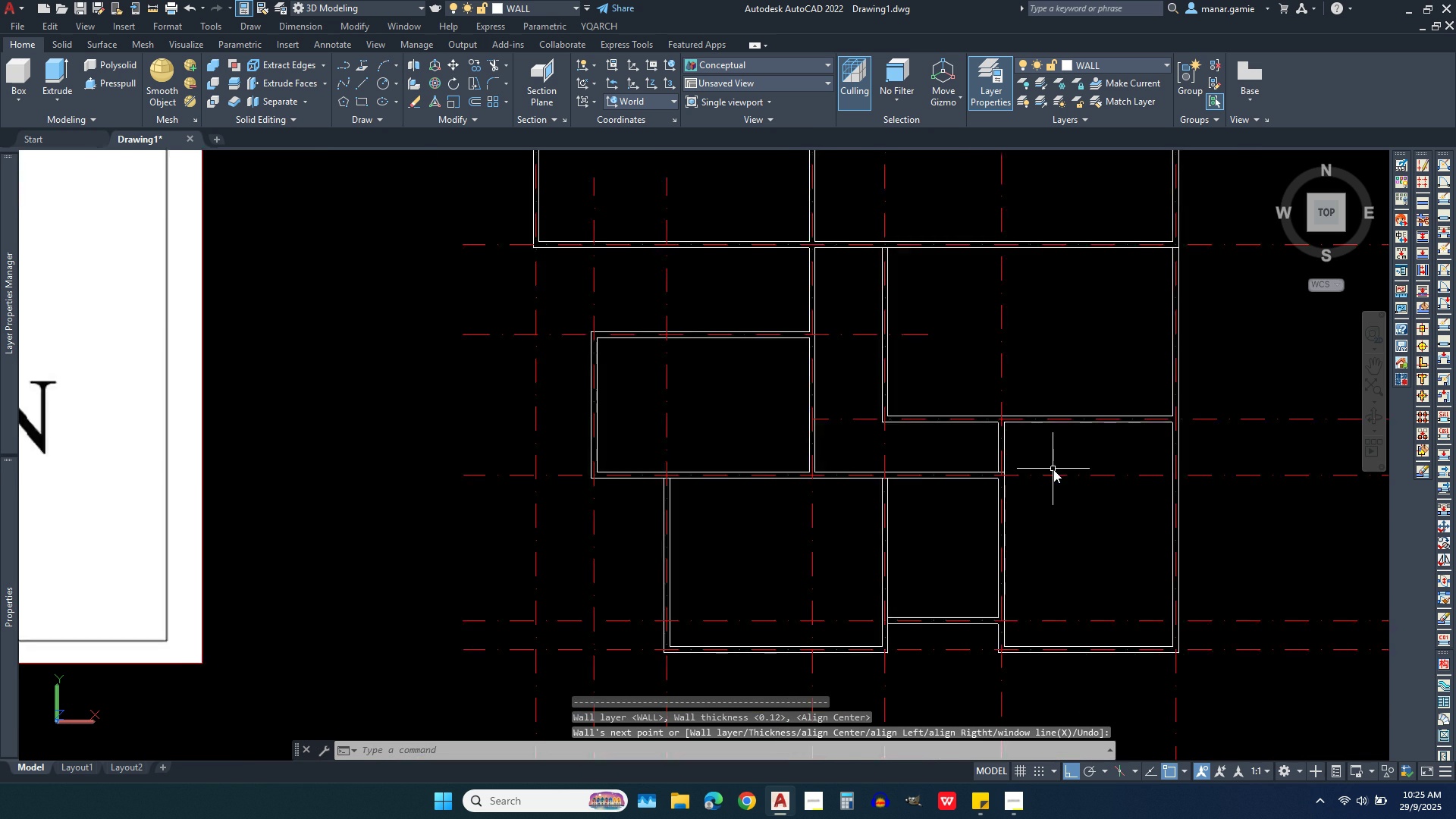 
scroll: coordinate [1098, 504], scroll_direction: down, amount: 3.0
 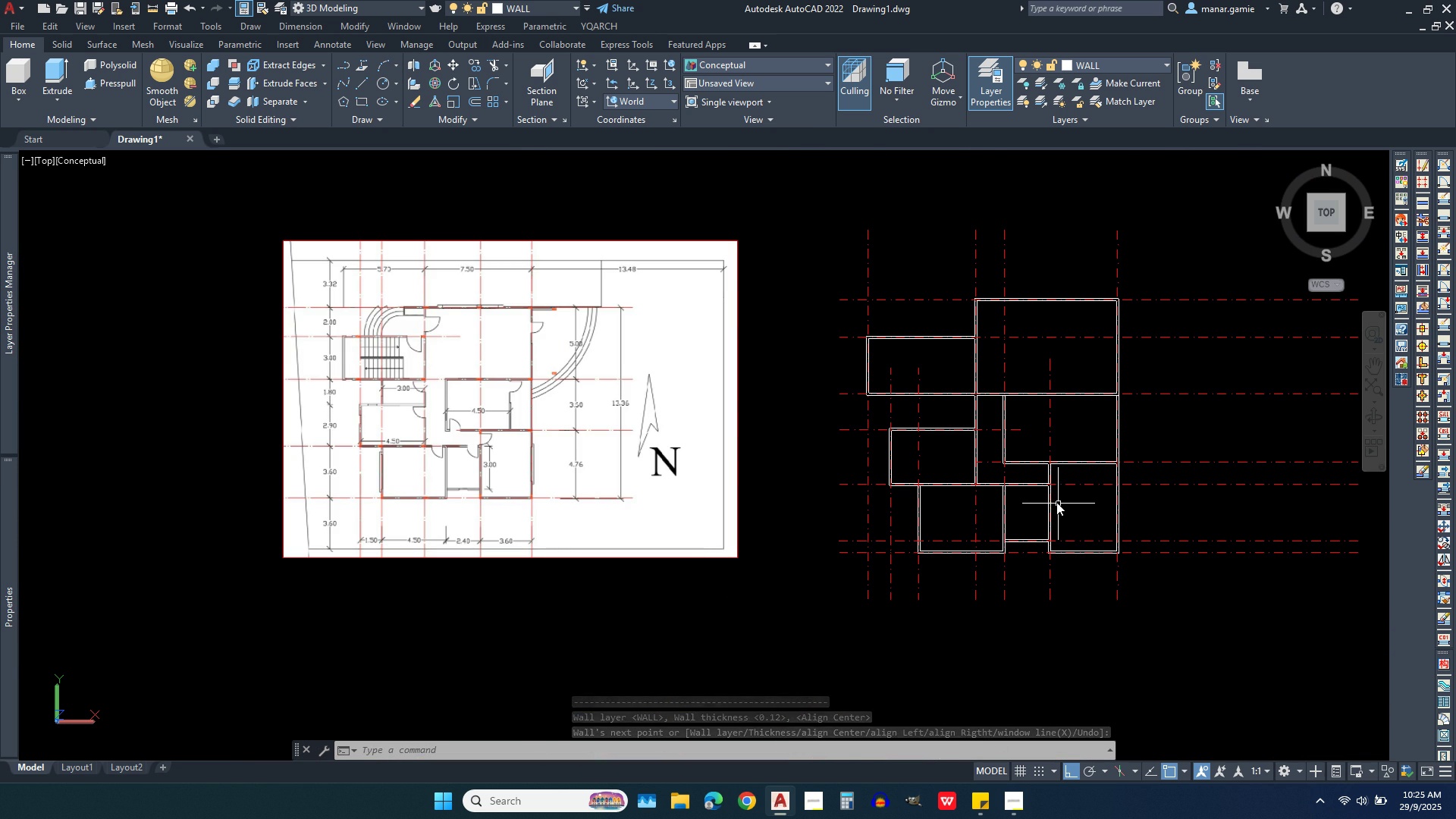 
scroll: coordinate [1021, 385], scroll_direction: up, amount: 4.0
 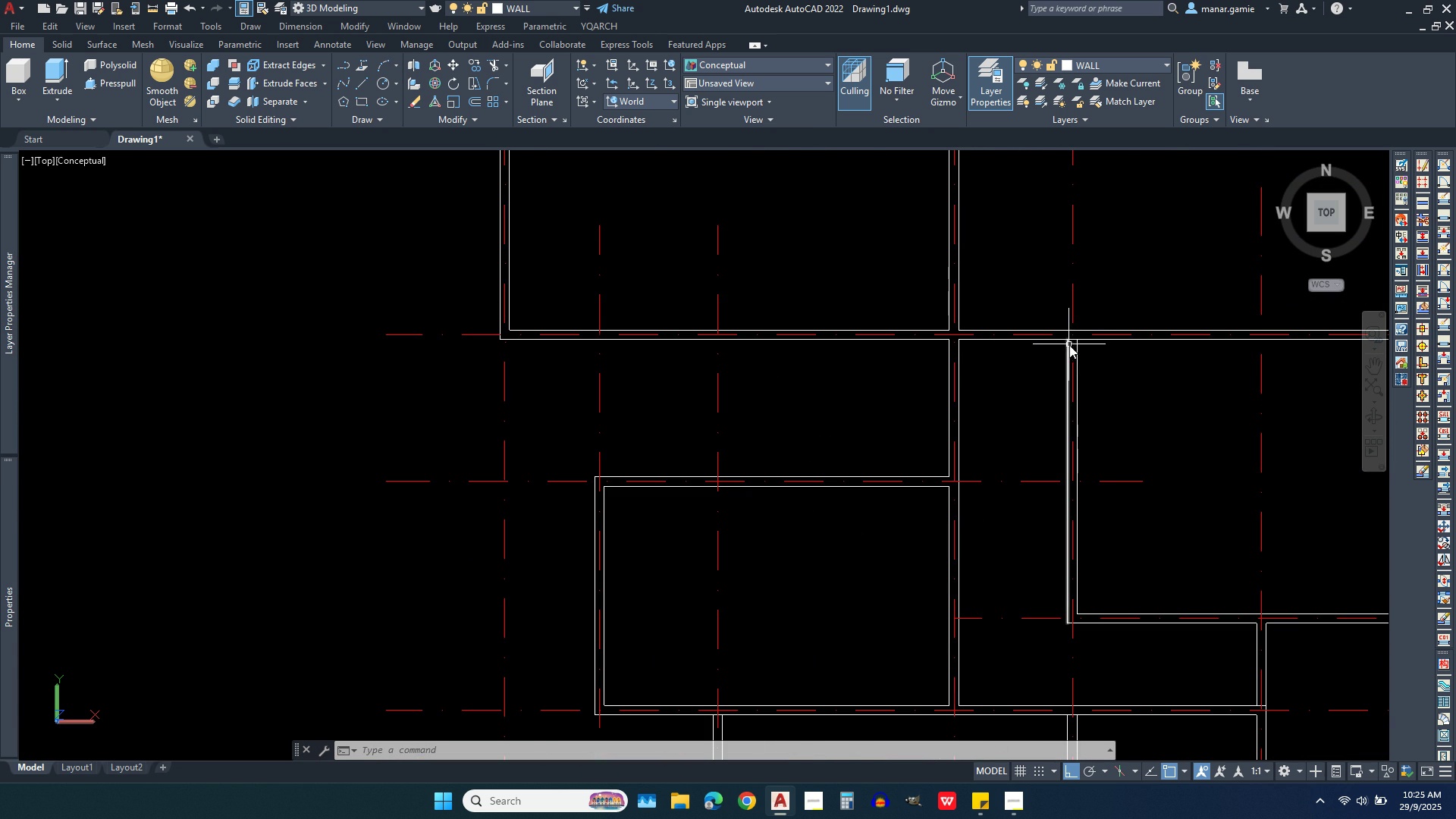 
left_click([1069, 347])
 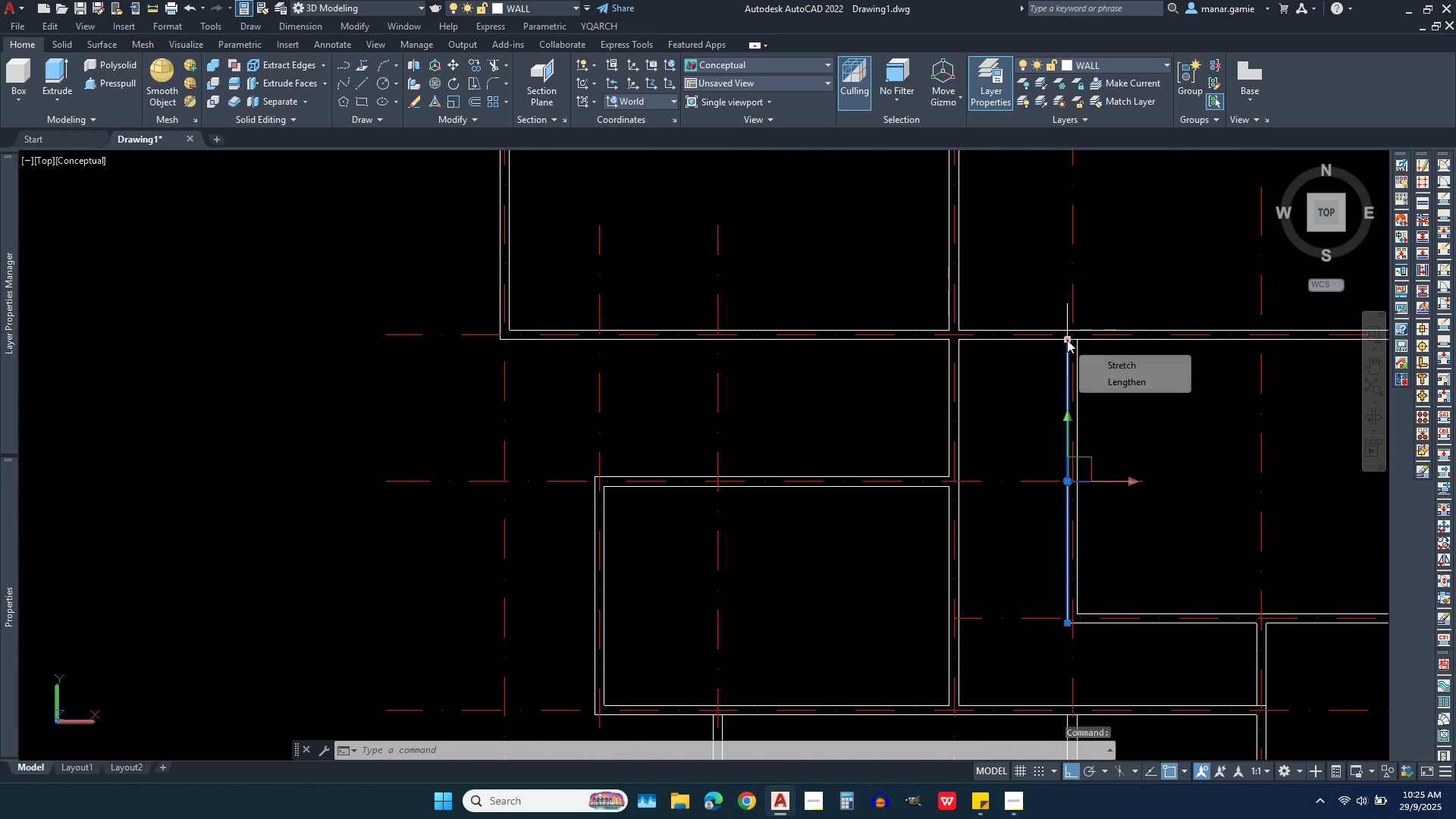 
left_click([1067, 340])
 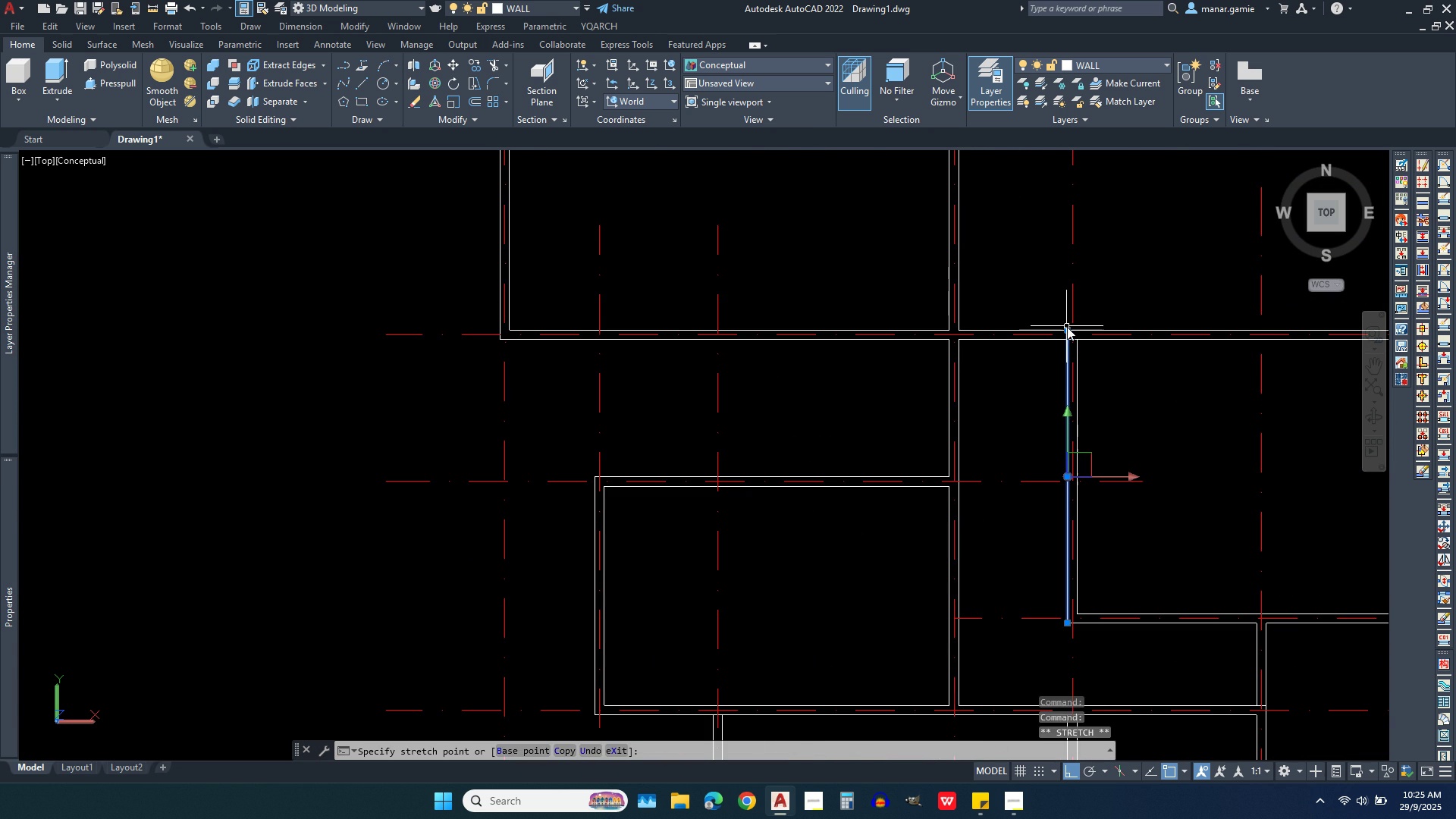 
left_click([1067, 327])
 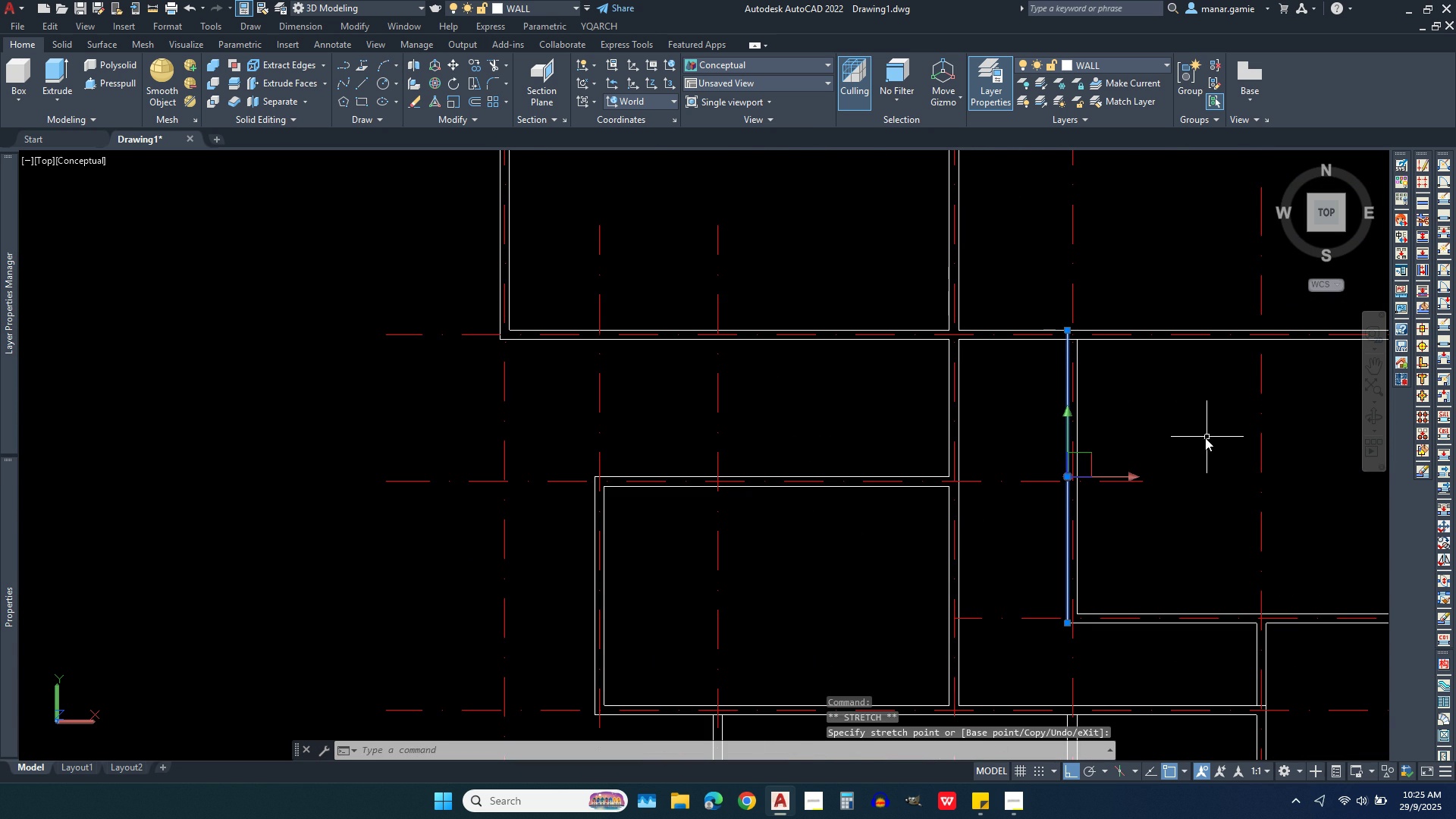 
key(Escape)
 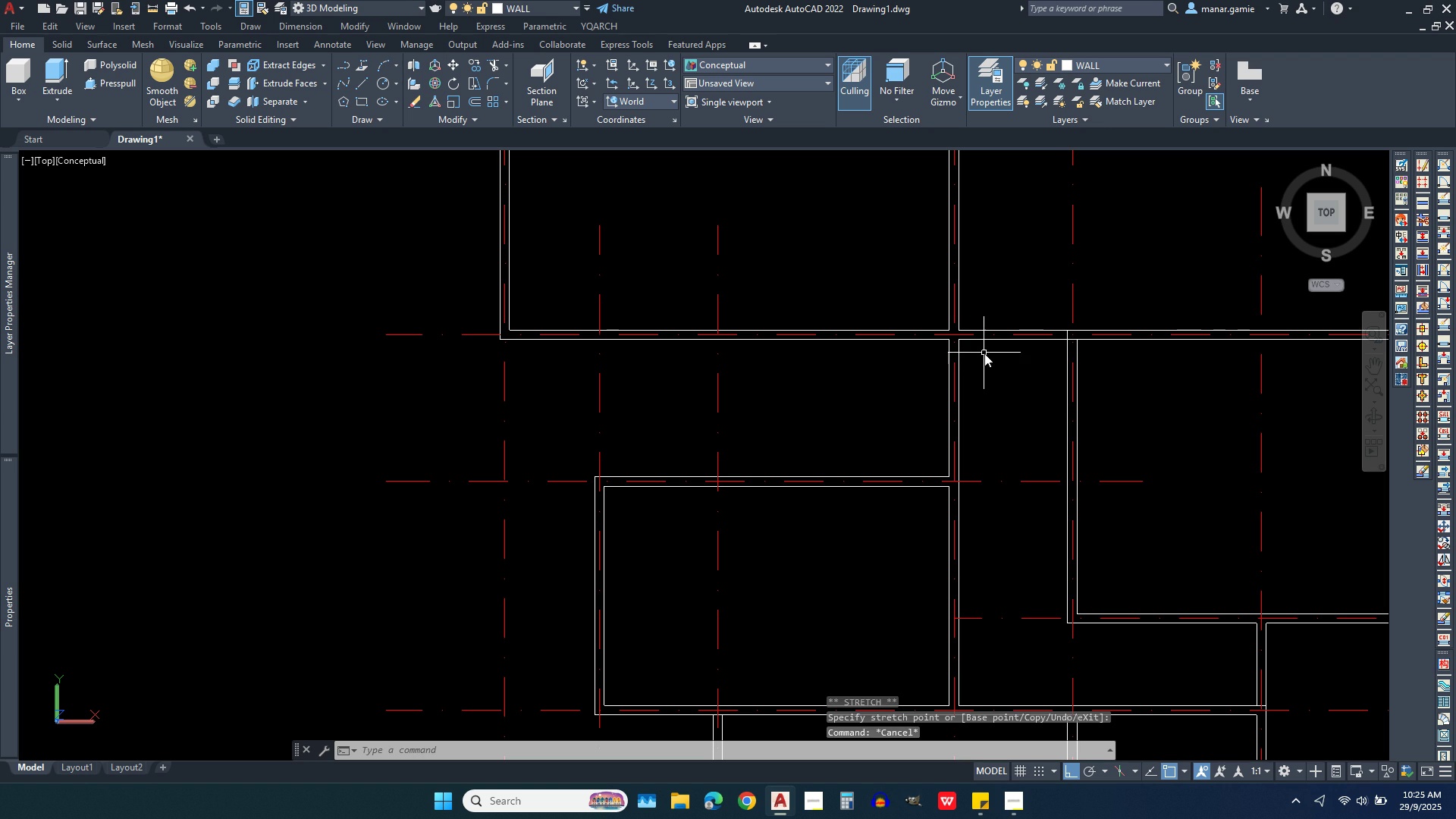 
scroll: coordinate [958, 353], scroll_direction: up, amount: 2.0
 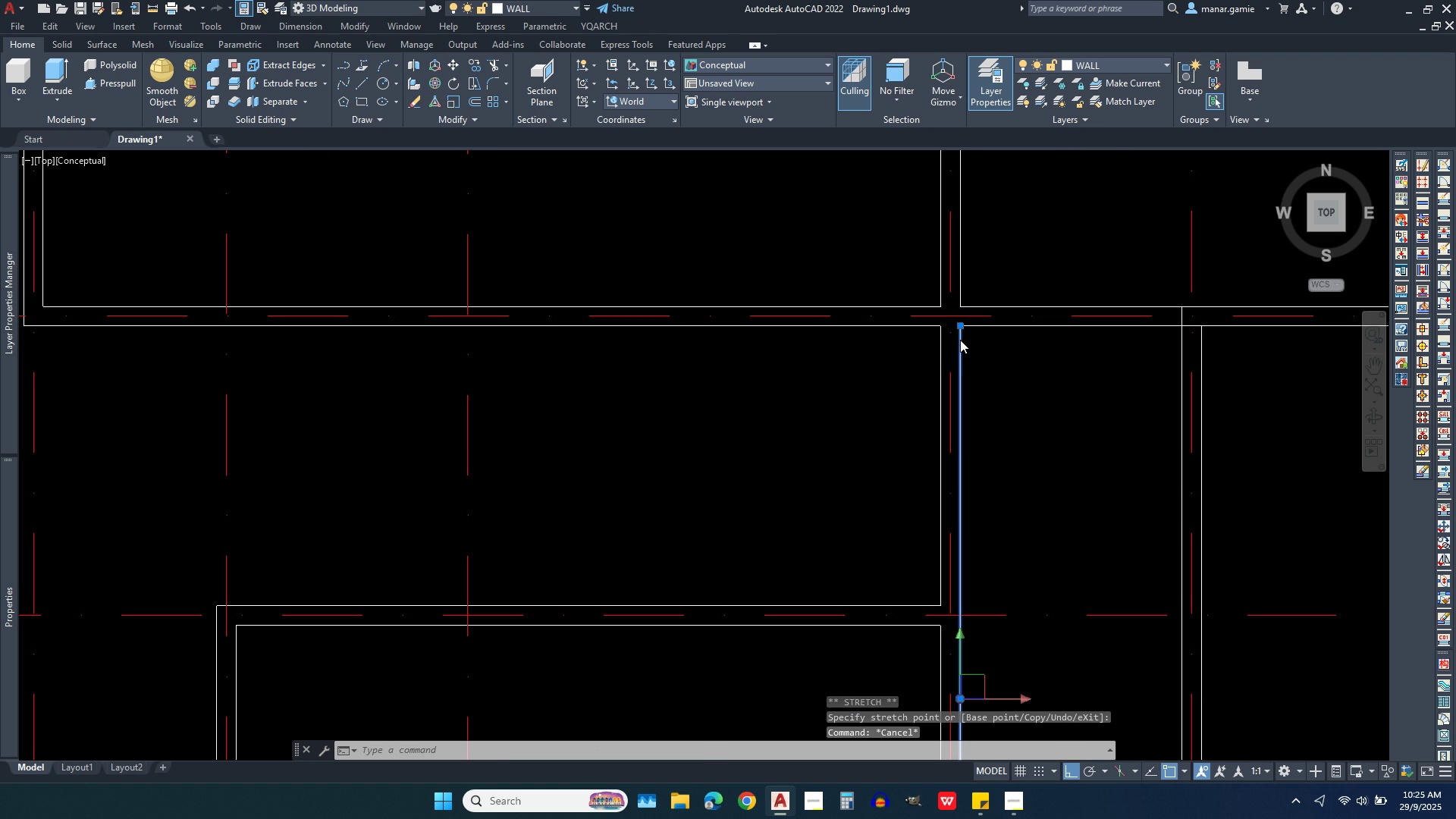 
left_click([960, 340])
 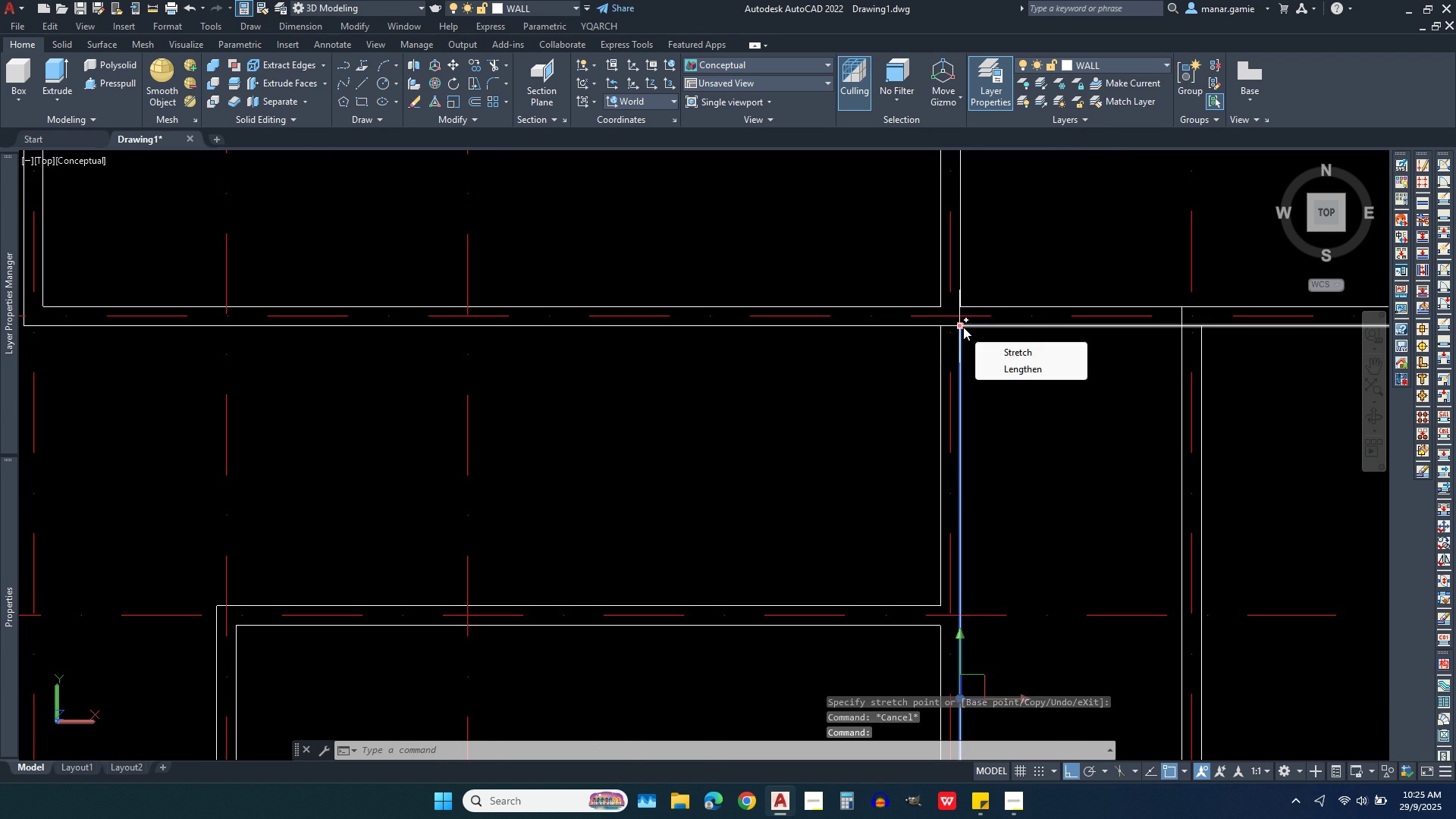 
left_click([963, 327])
 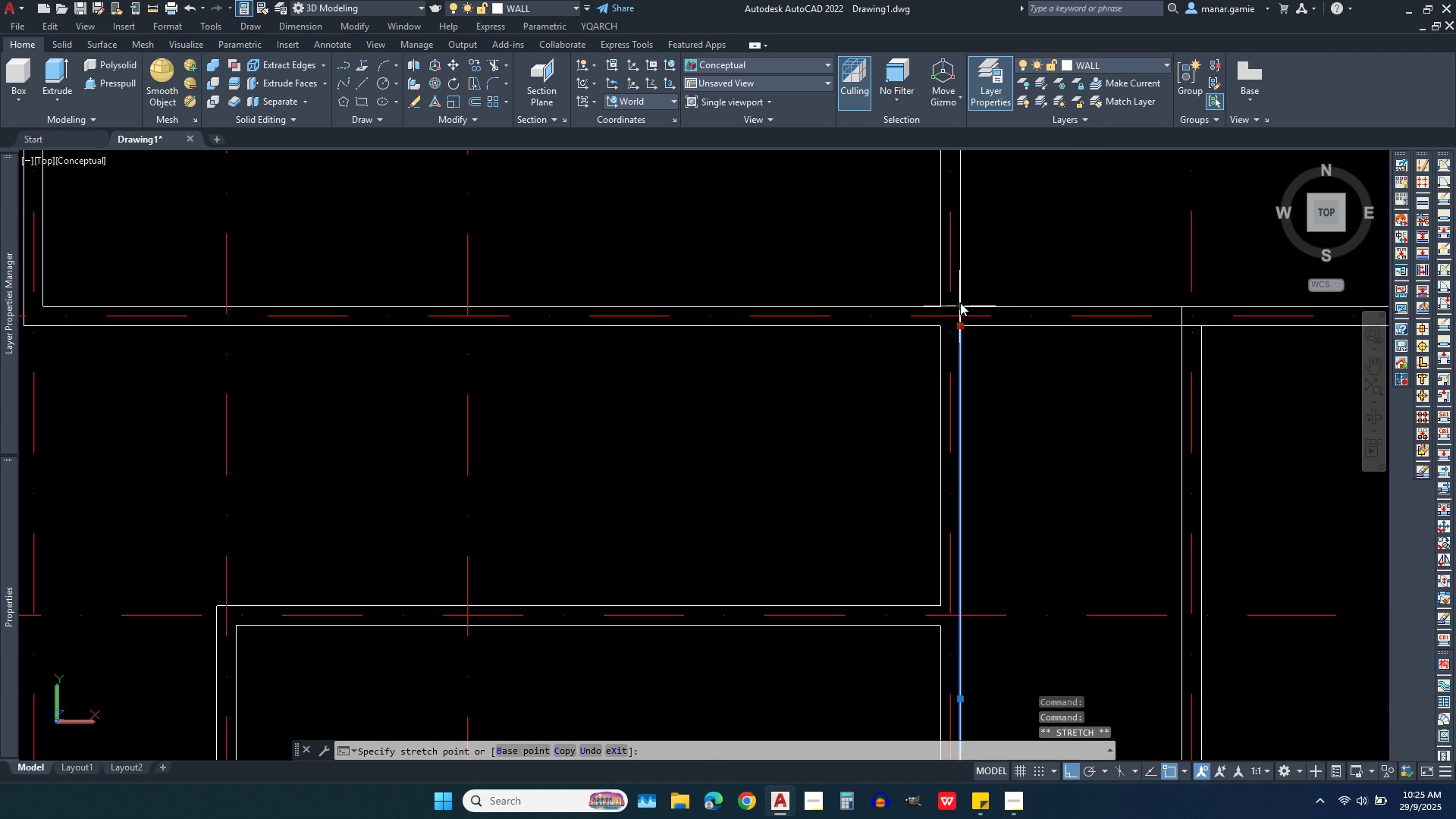 
left_click([960, 303])
 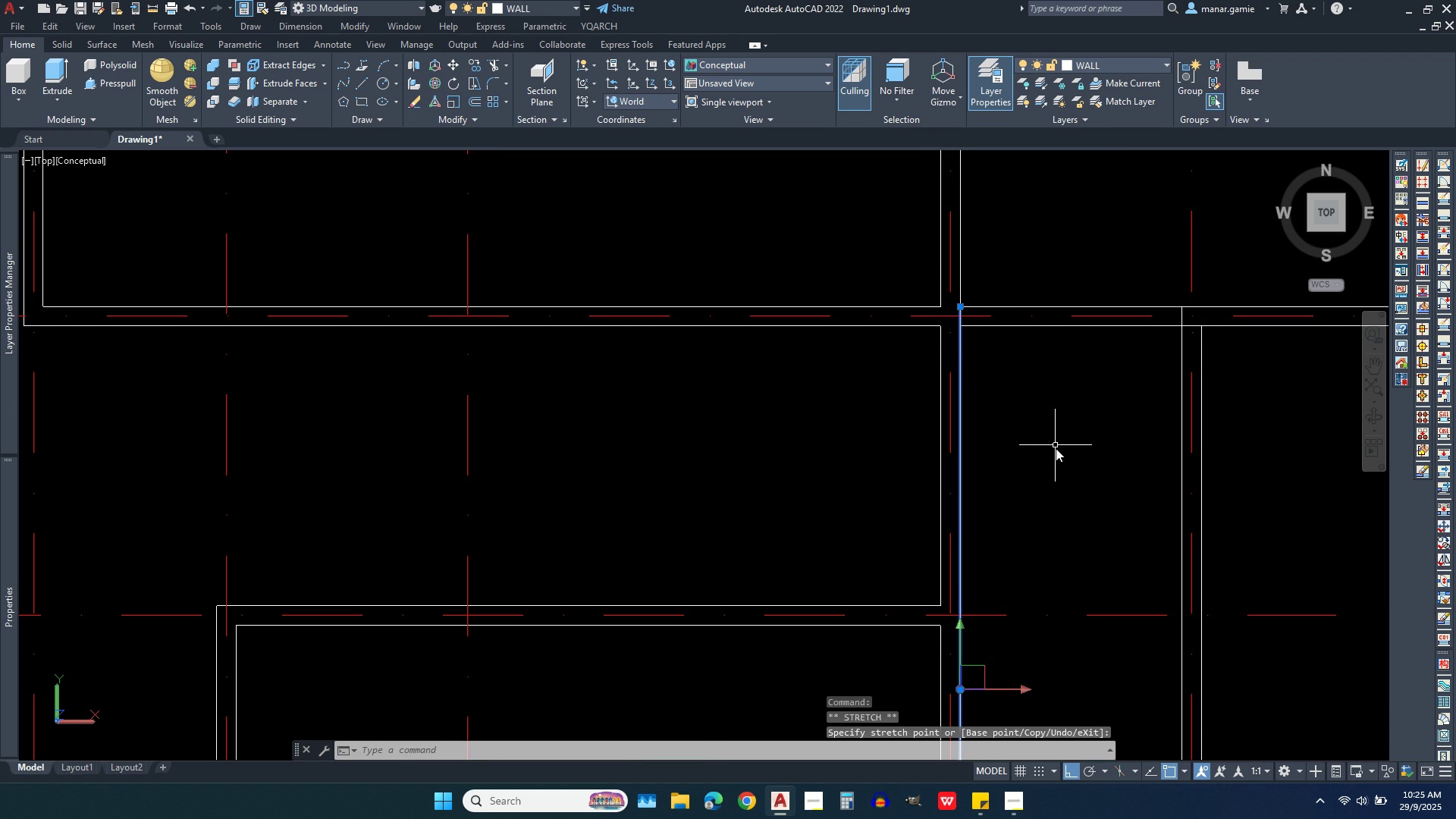 
key(Escape)
 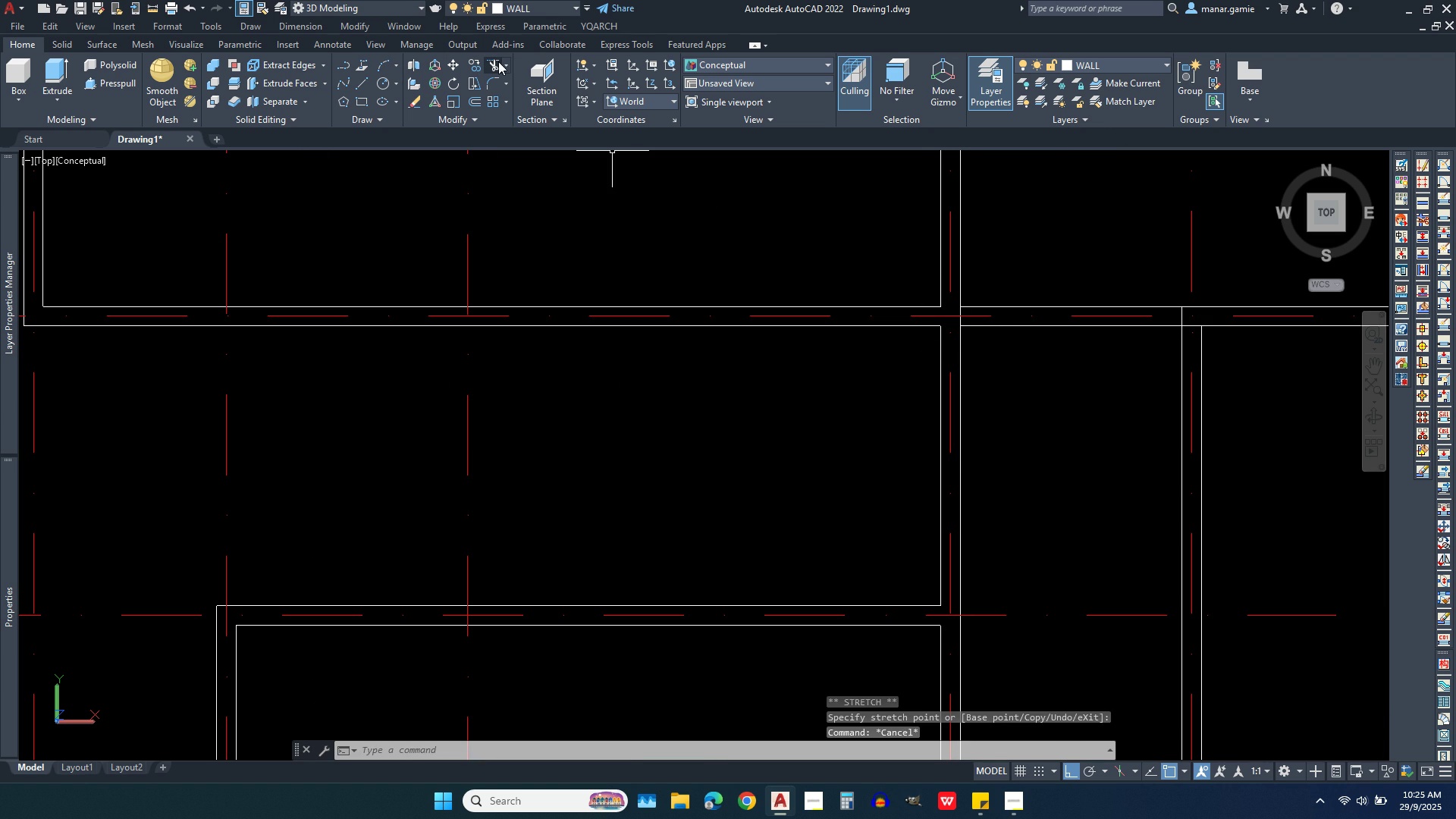 
left_click([498, 61])